 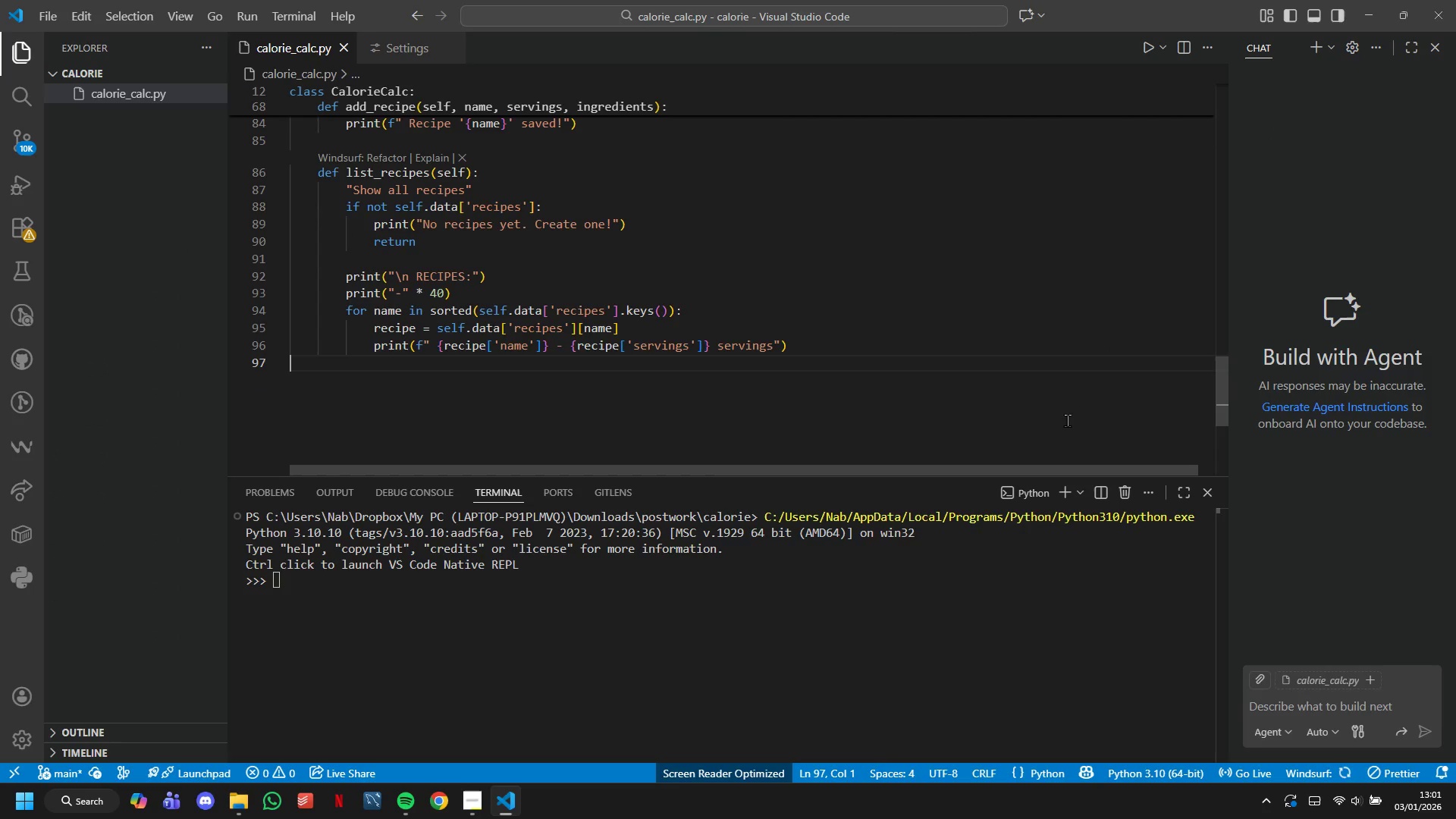 
key(Tab)
 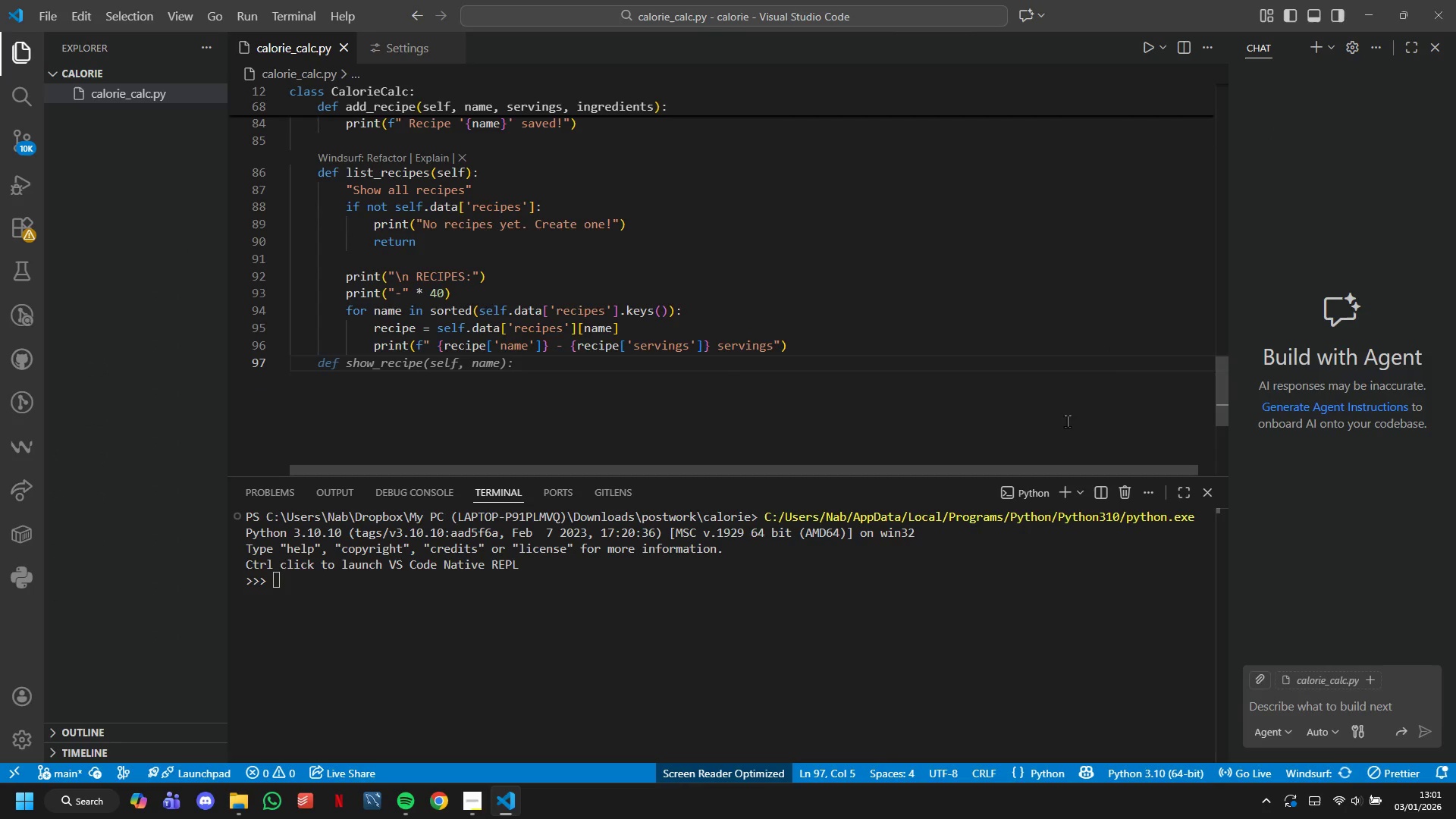 
key(Shift+ShiftRight)
 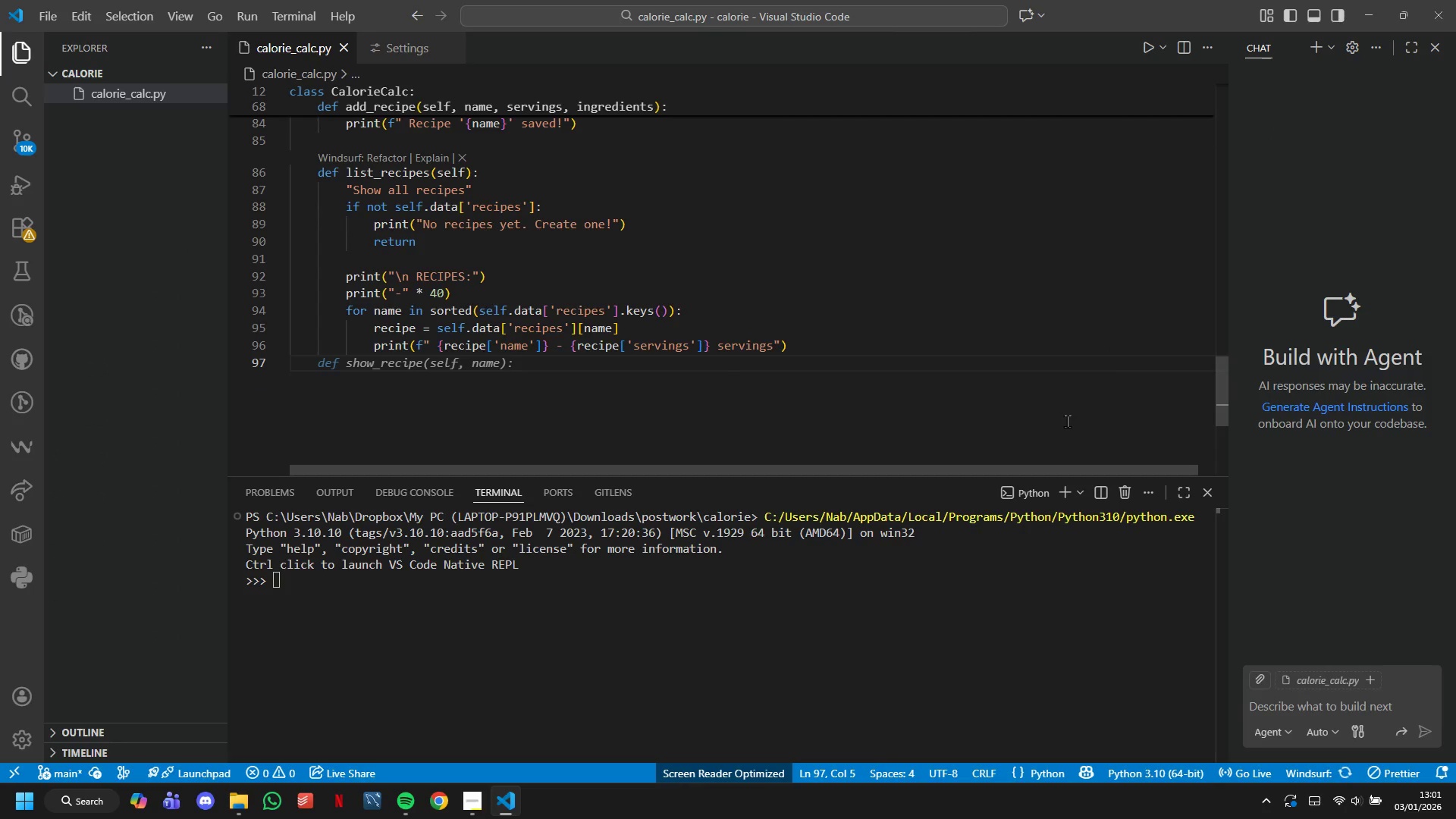 
key(Enter)
 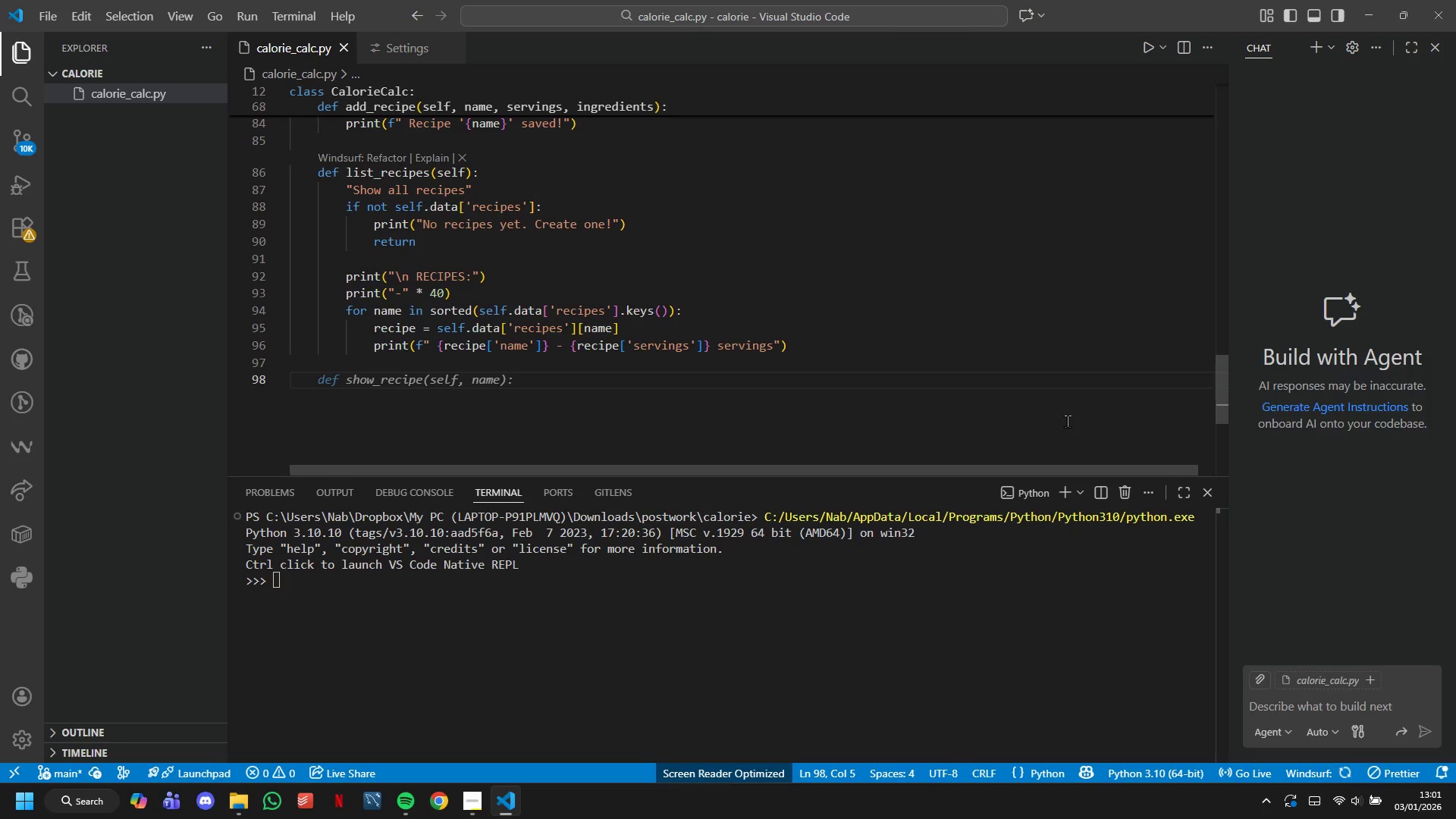 
type(def show_REcipe9se;f)
key(Backspace)
key(Backspace)
type(lf, name)
 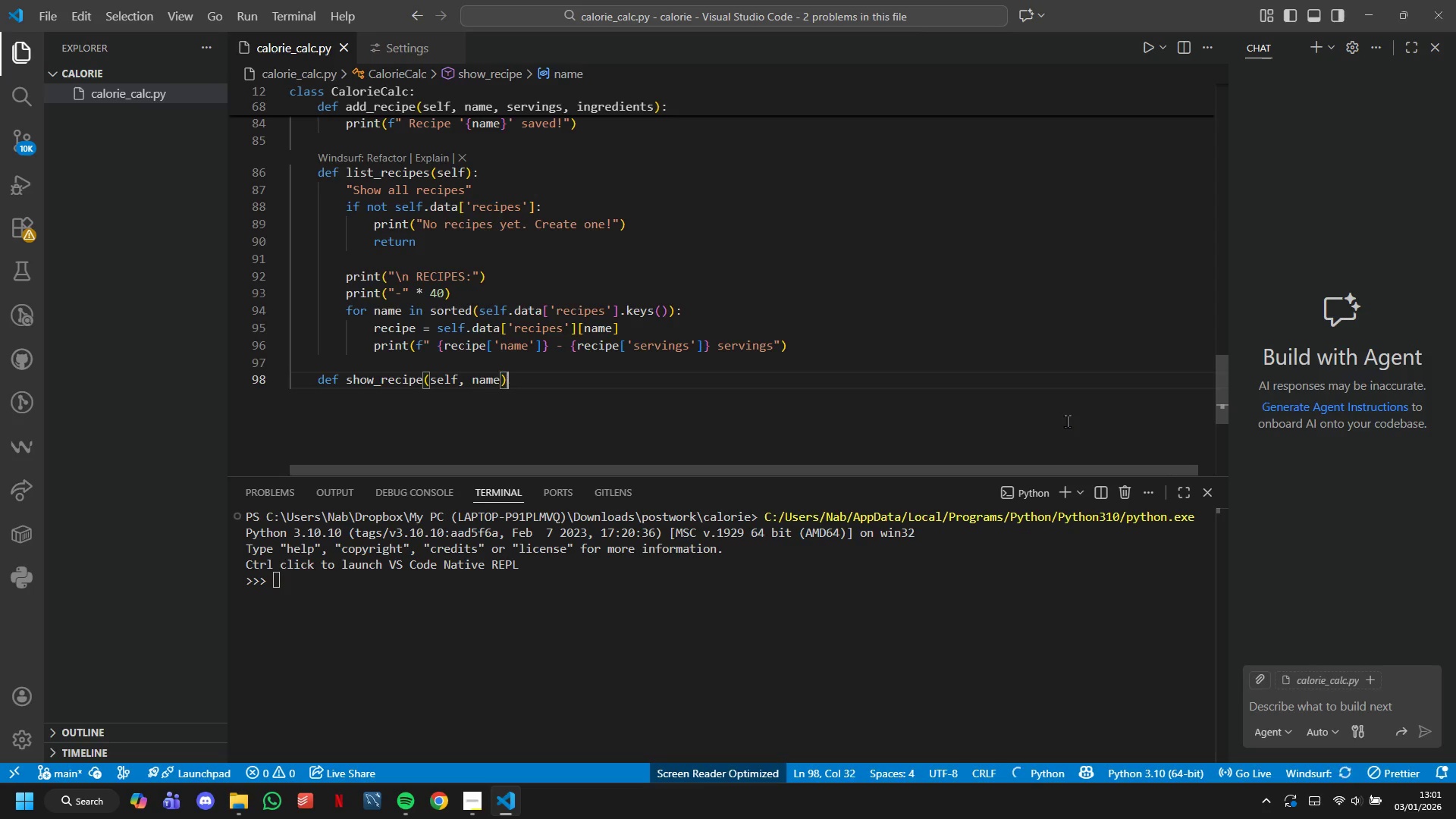 
 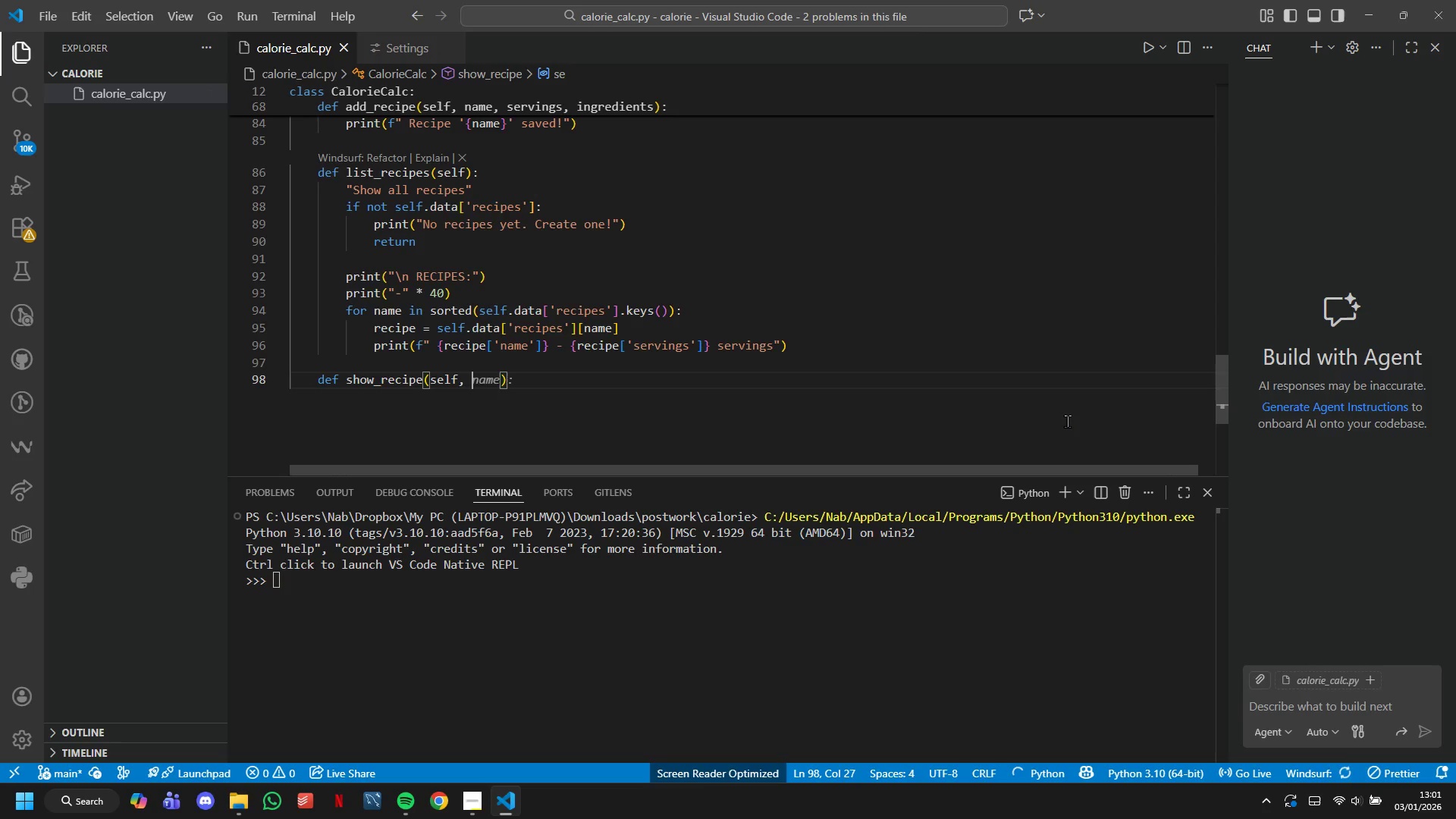 
key(ArrowRight)
 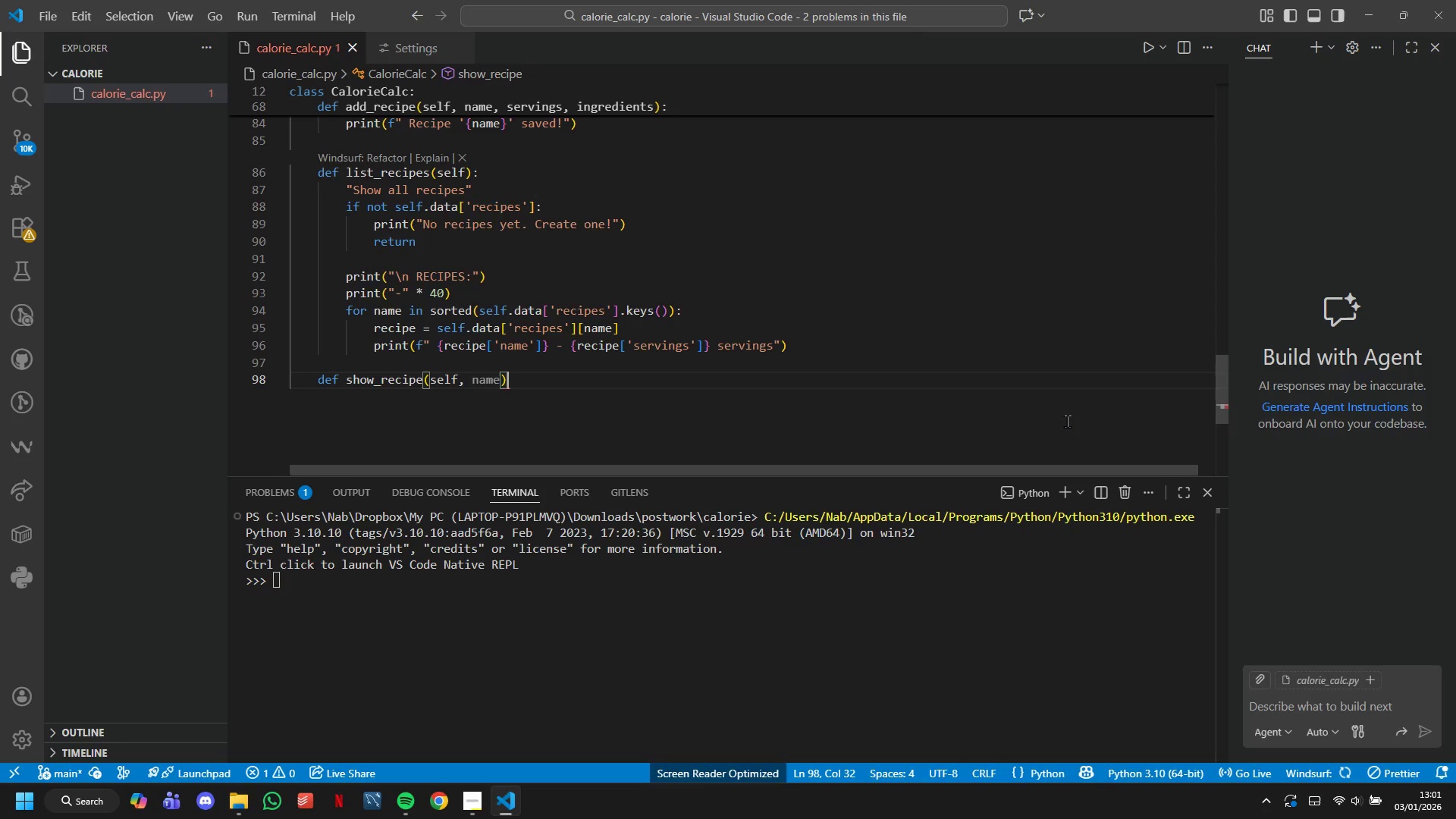 
hold_key(key=ShiftLeft, duration=0.31)
 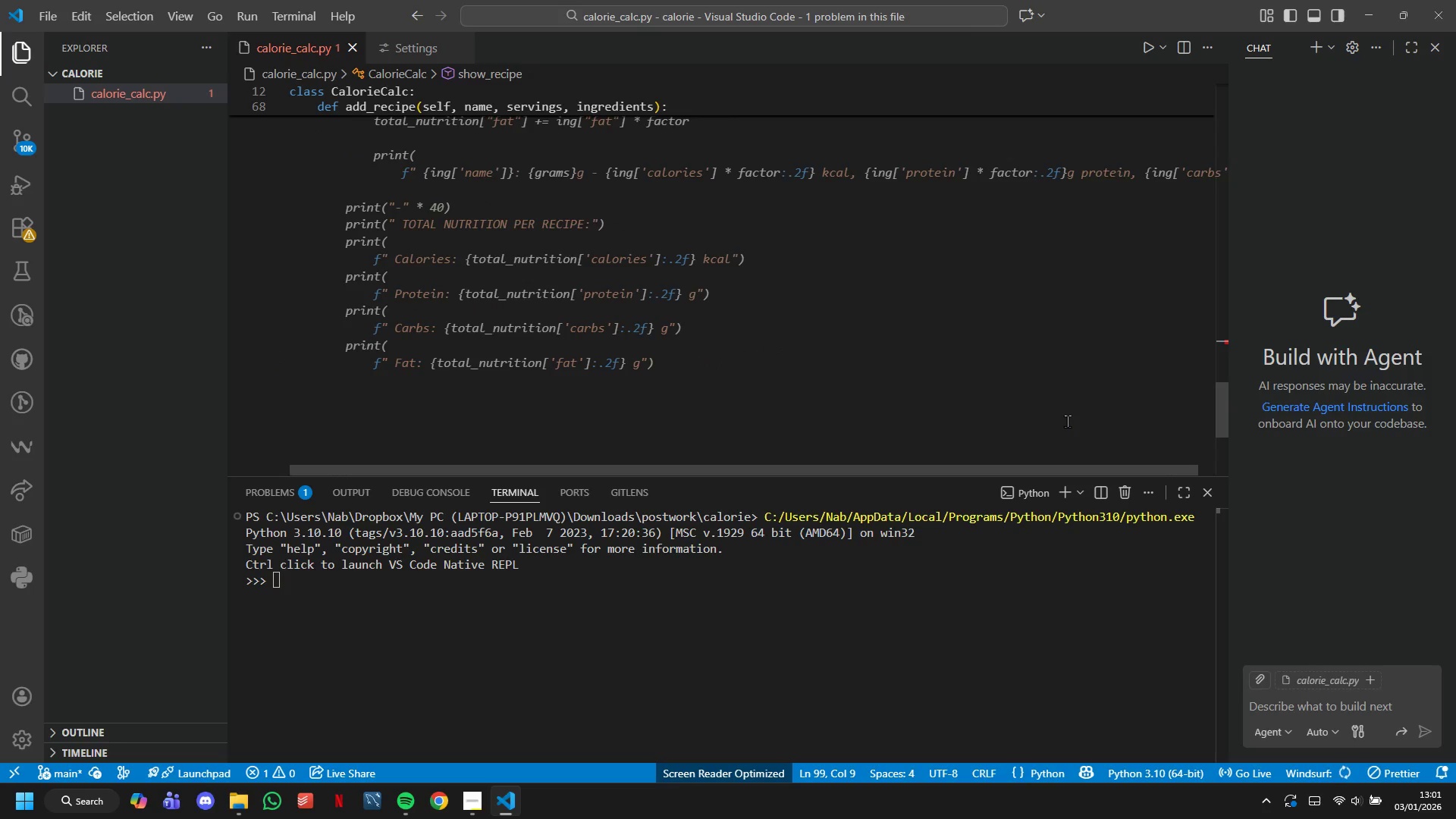 
key(Semicolon)
 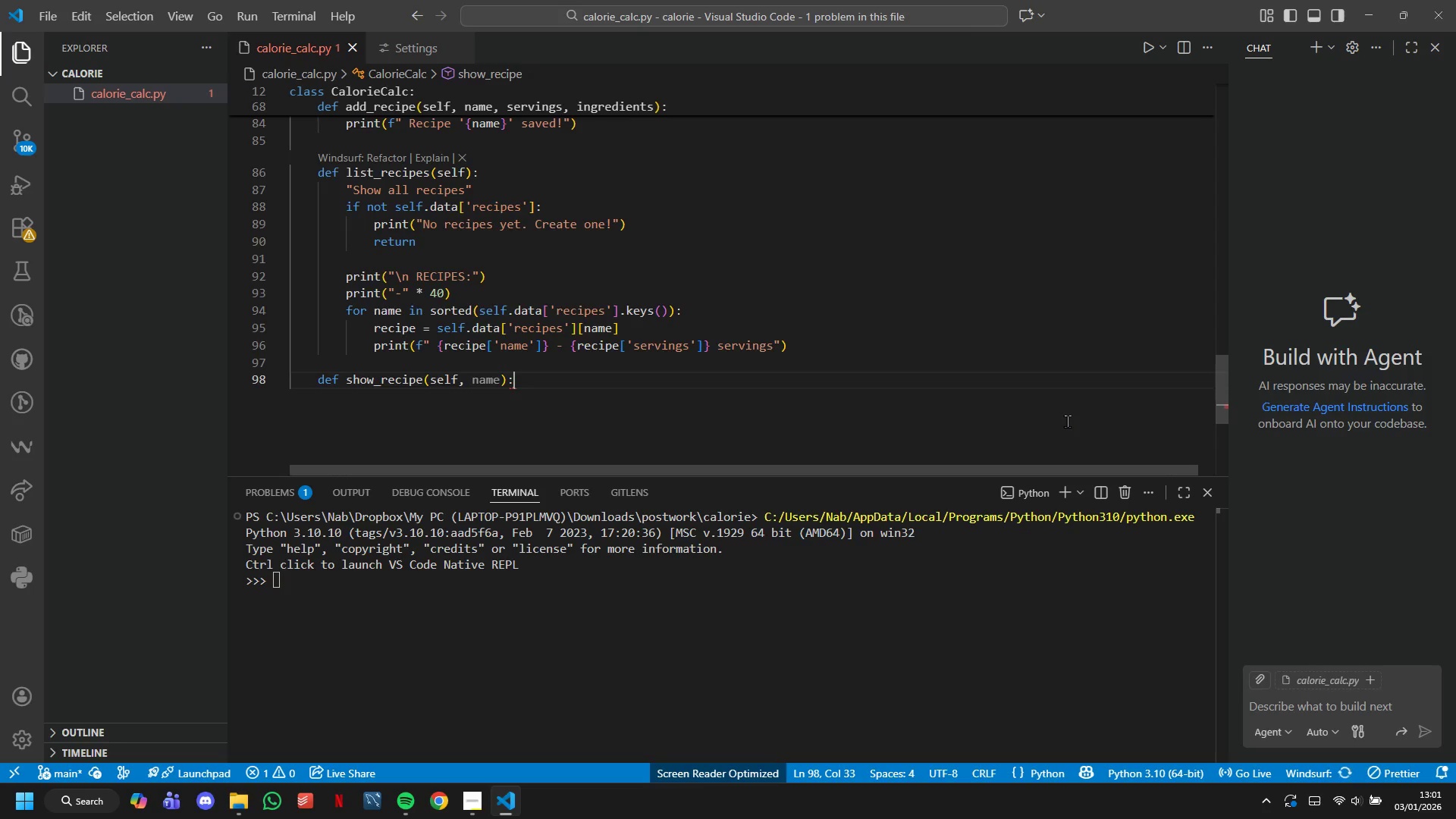 
key(Shift+Enter)
 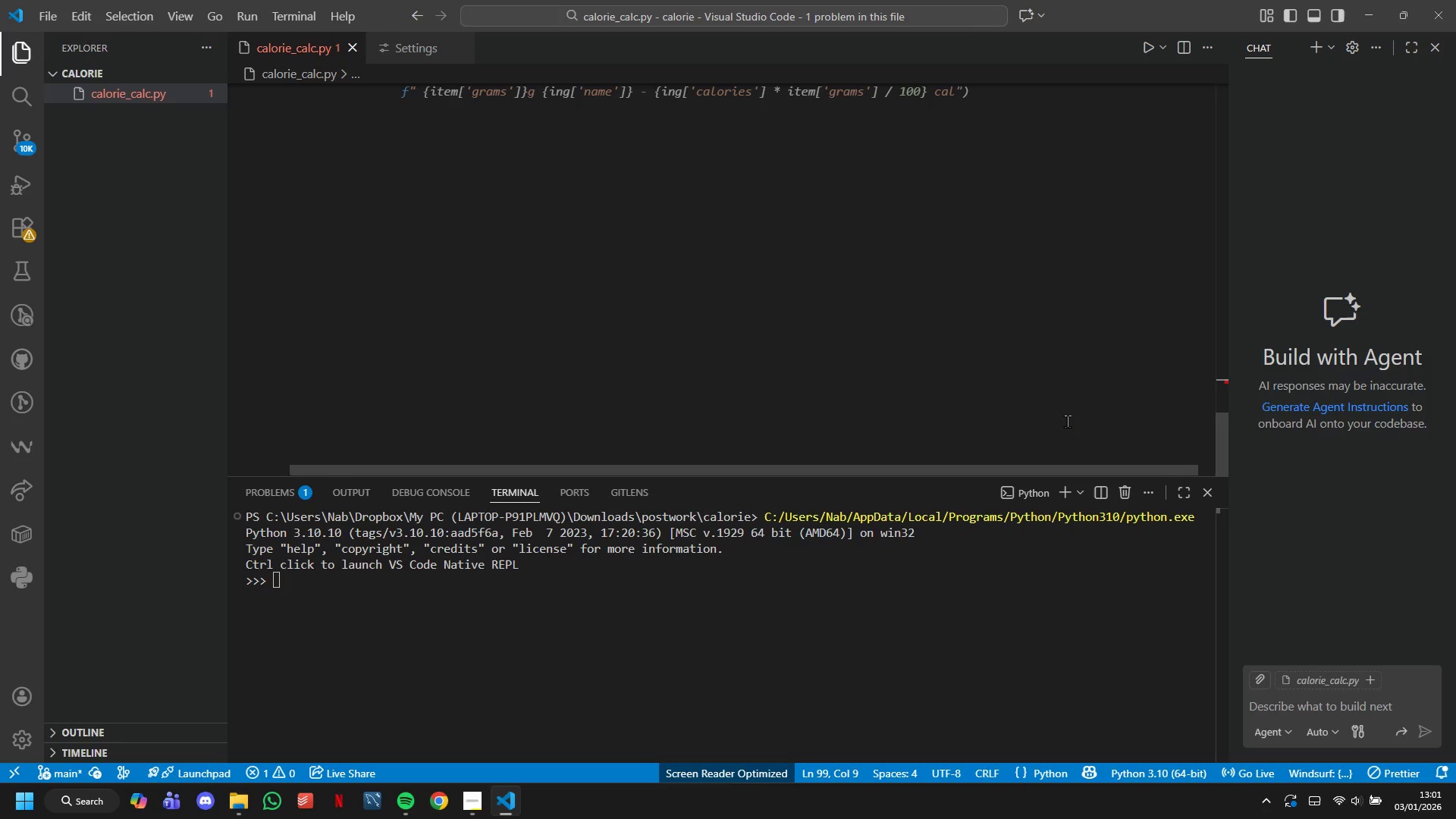 
wait(13.77)
 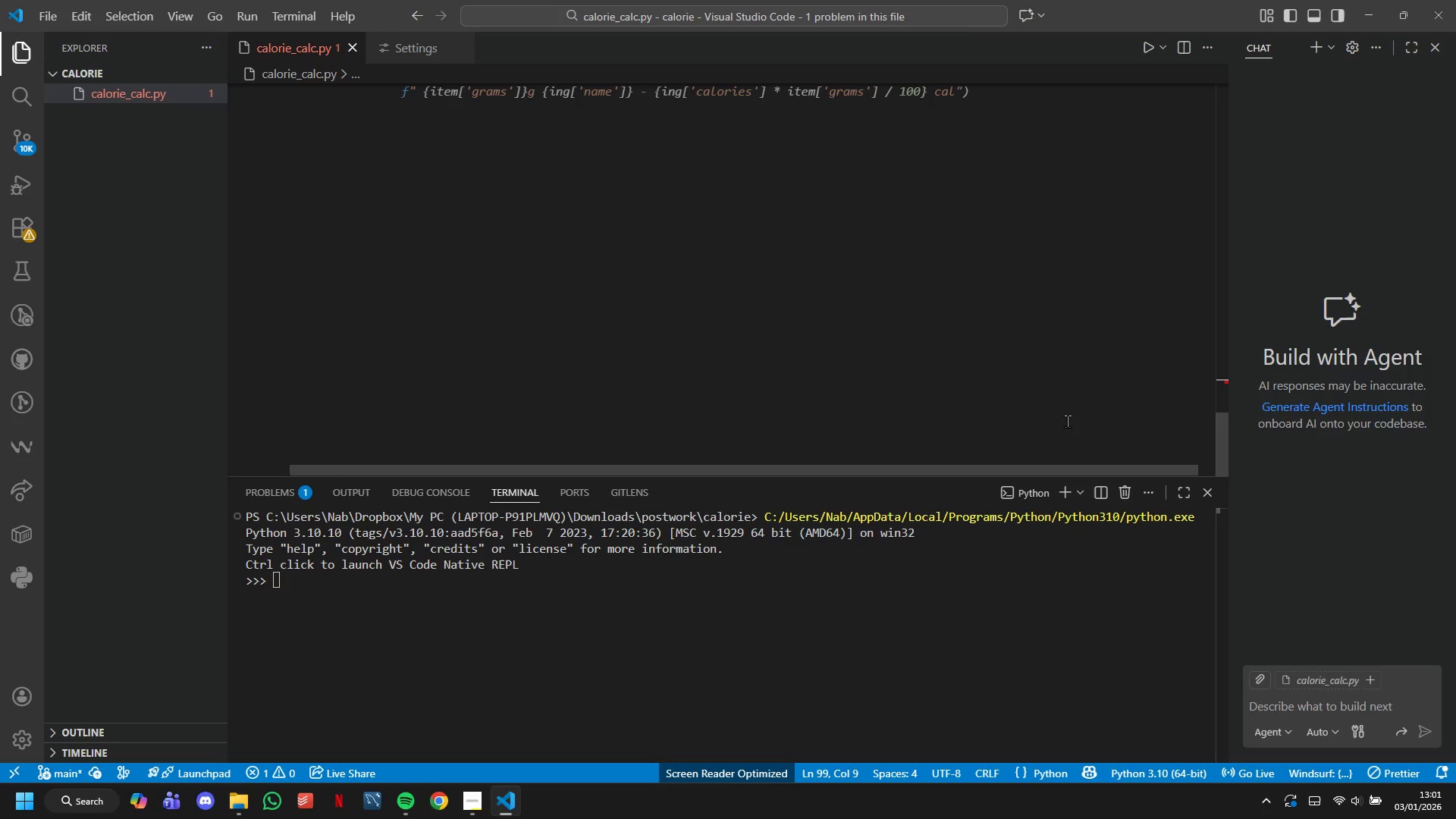 
scroll: coordinate [737, 323], scroll_direction: up, amount: 9.0
 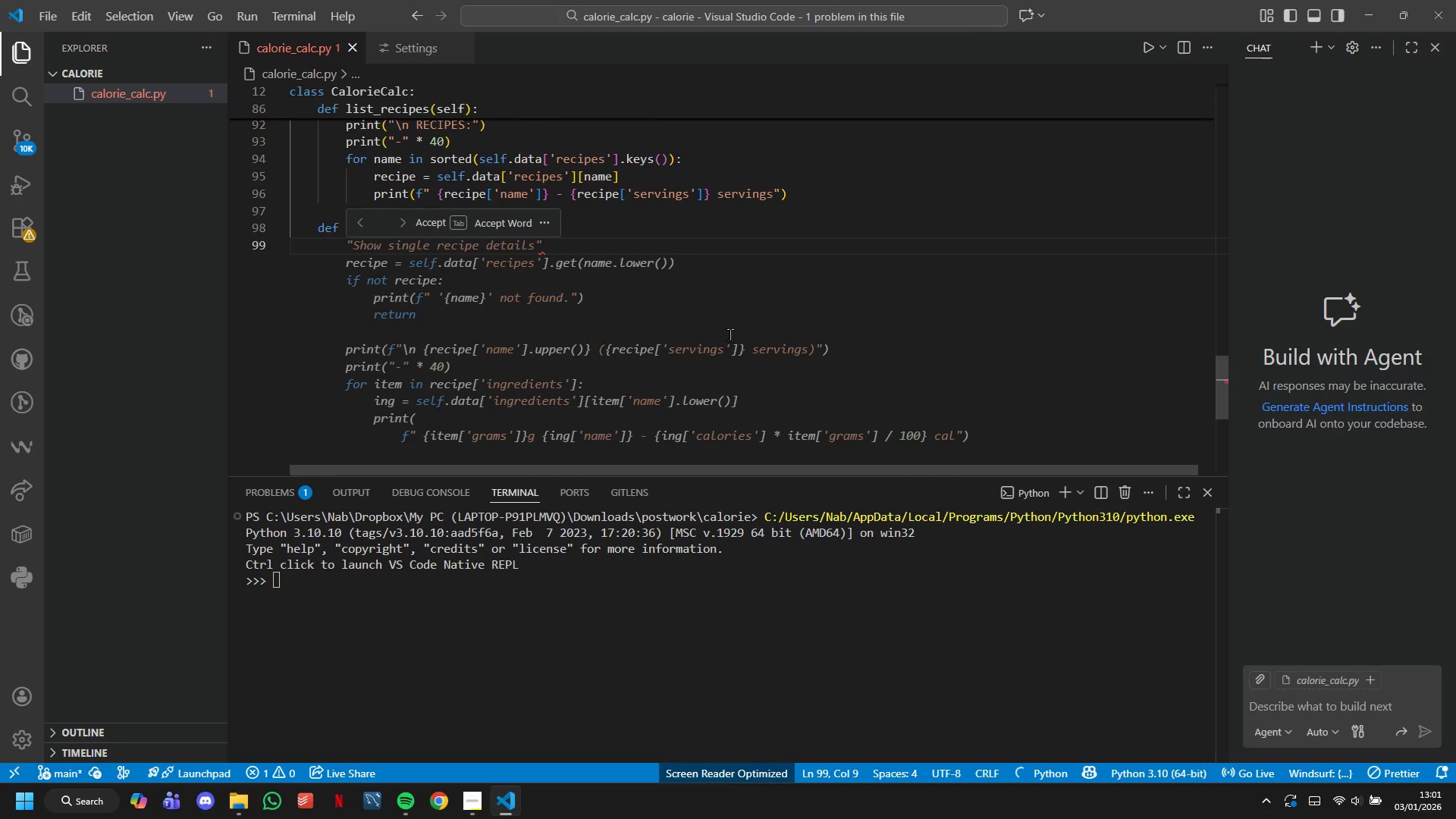 
type("Calcute)
key(Backspace)
key(Backspace)
type(late and dispaly)
key(Backspace)
key(Backspace)
key(Backspace)
type(lay recipe nutrition)
 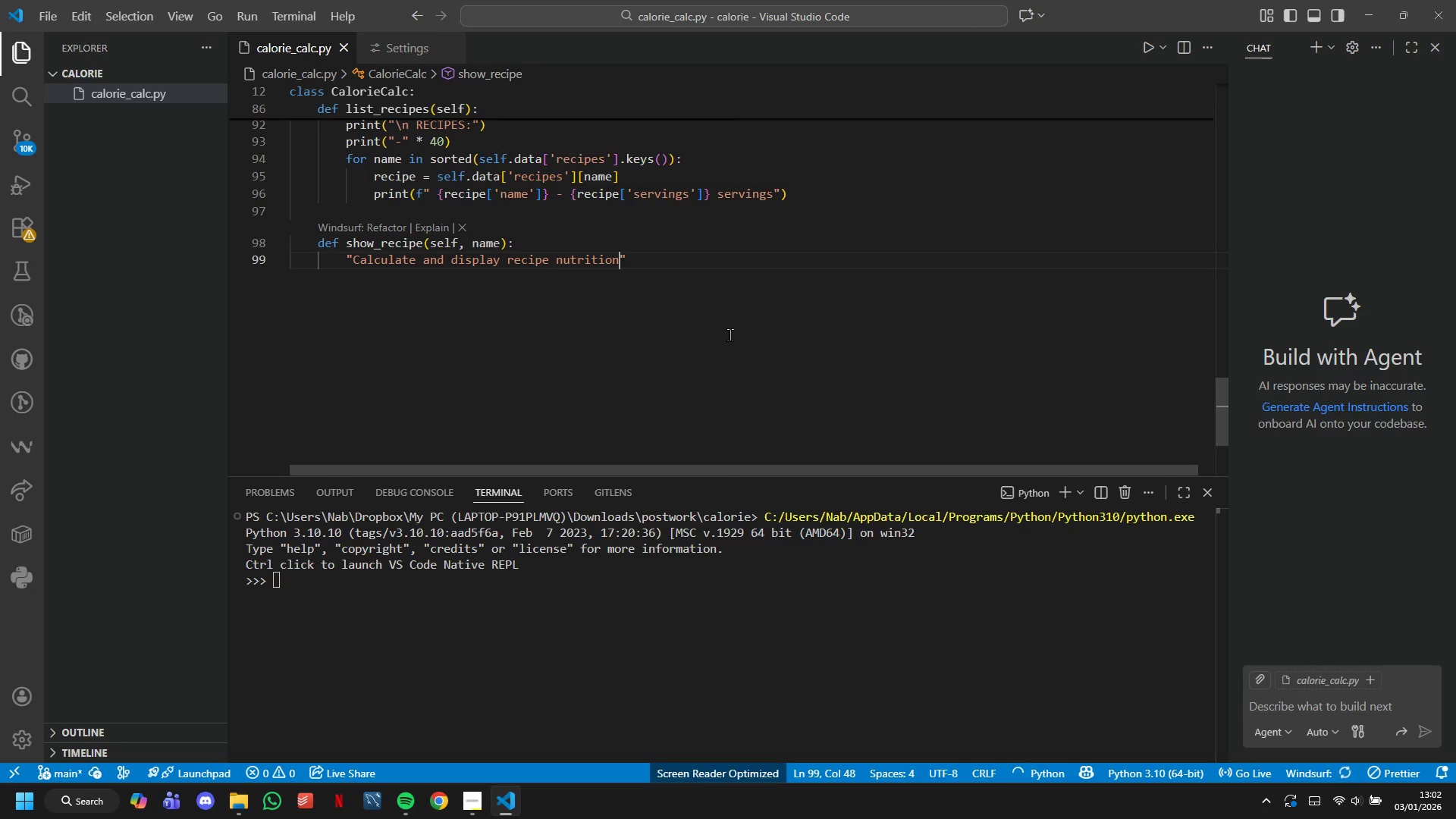 
key(ArrowRight)
 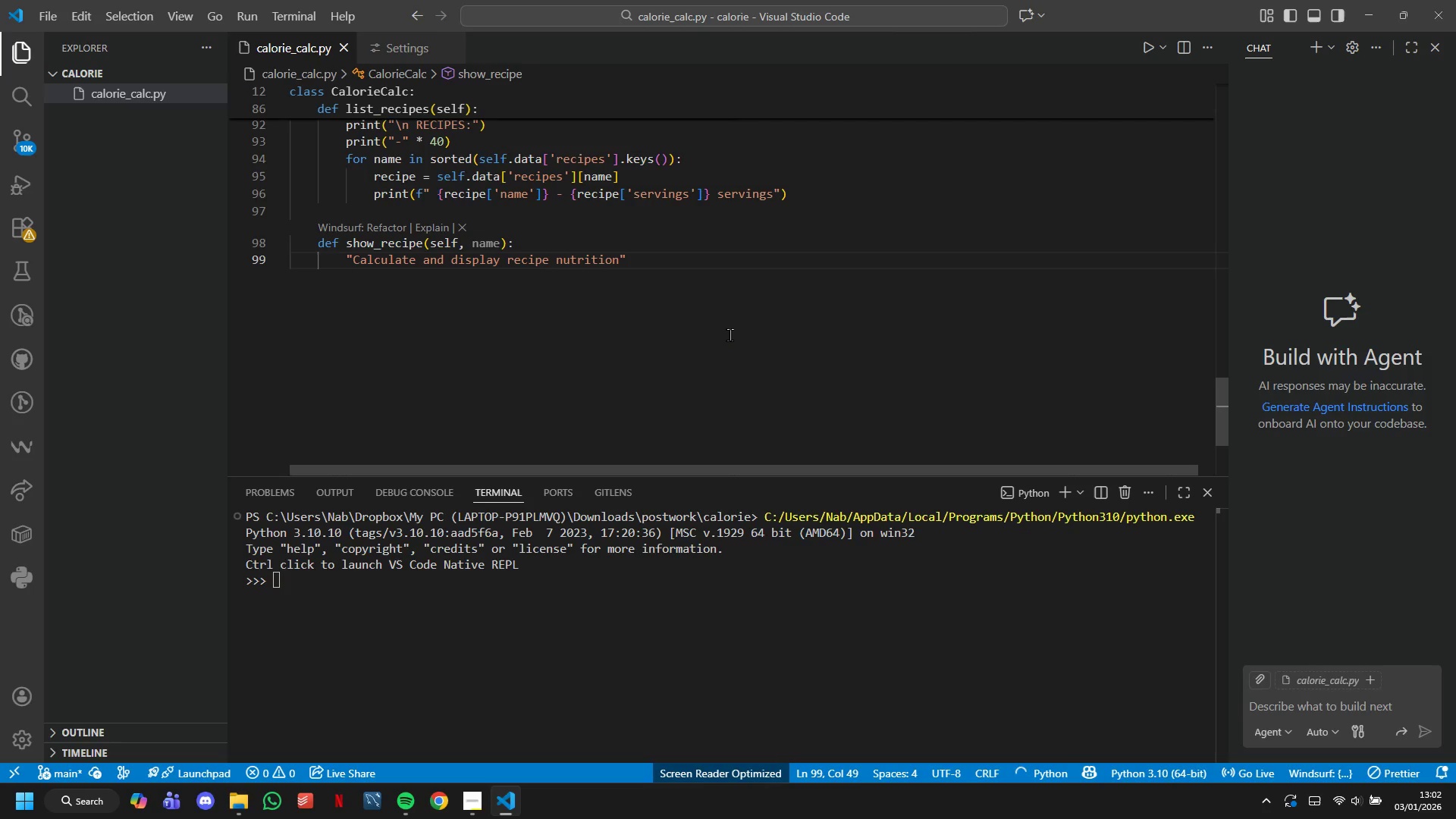 
key(Enter)
 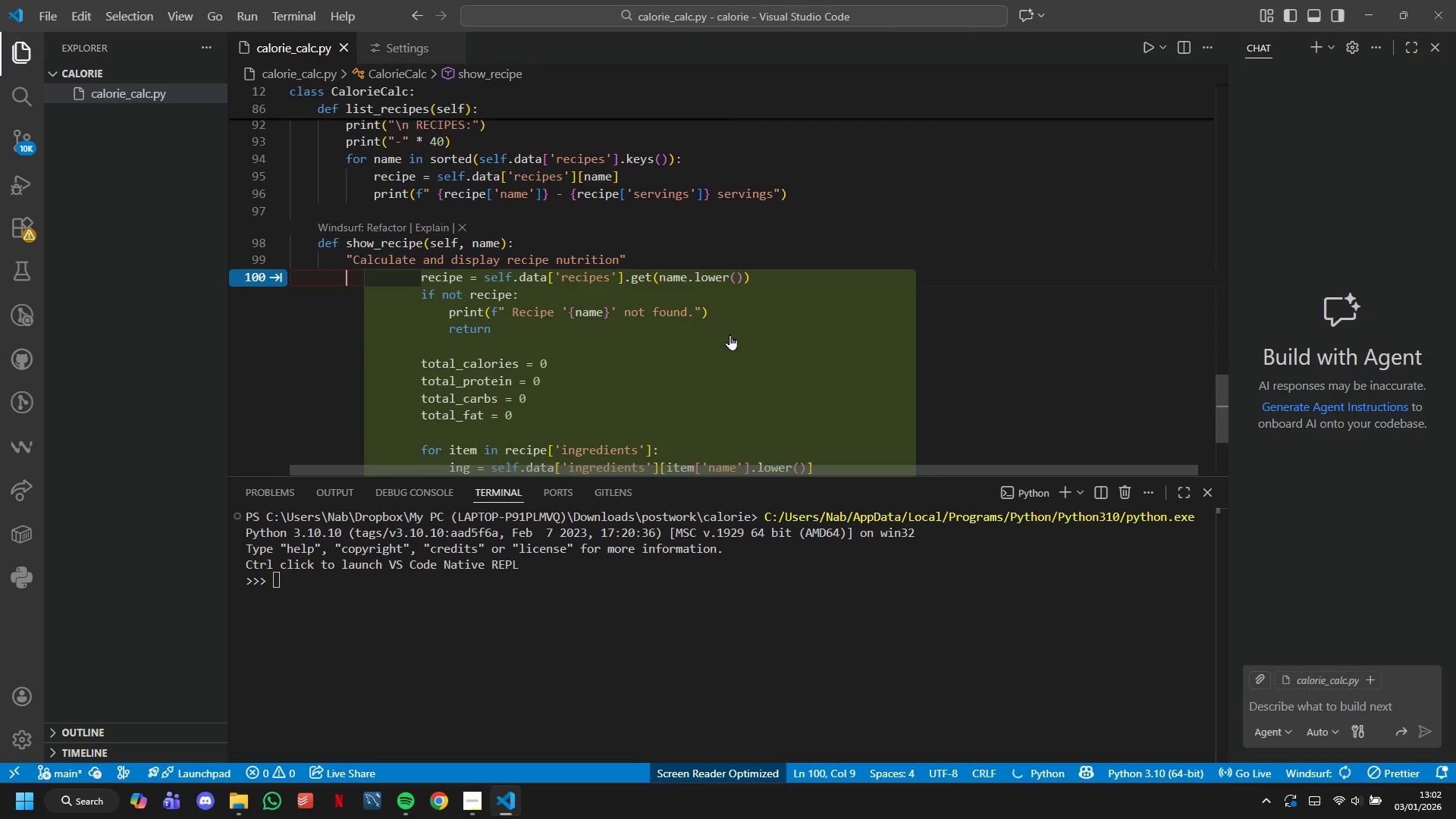 
type(recipe =c)
key(Backspace)
type( self.data['recipes)
 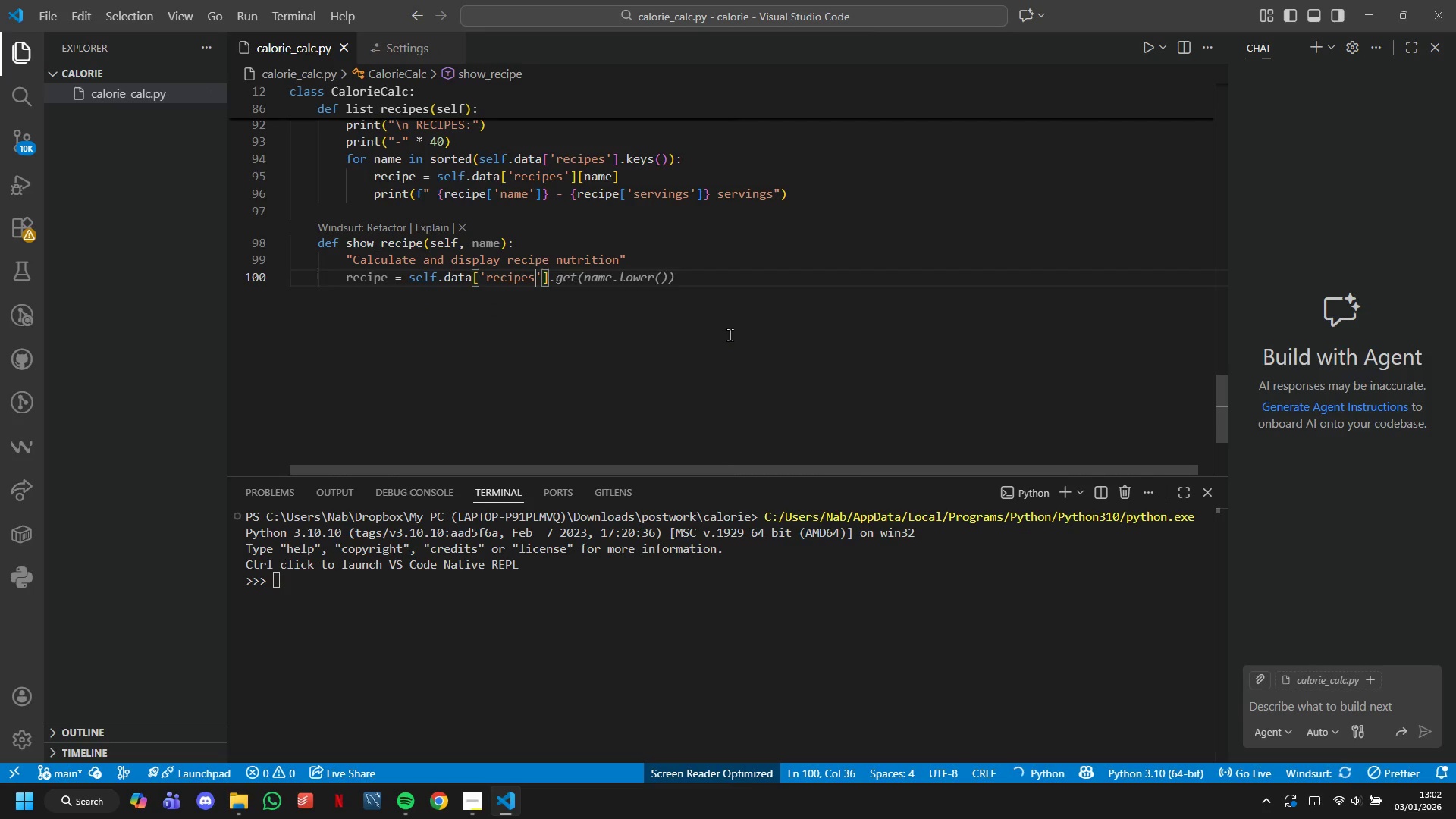 
key(ArrowRight)
 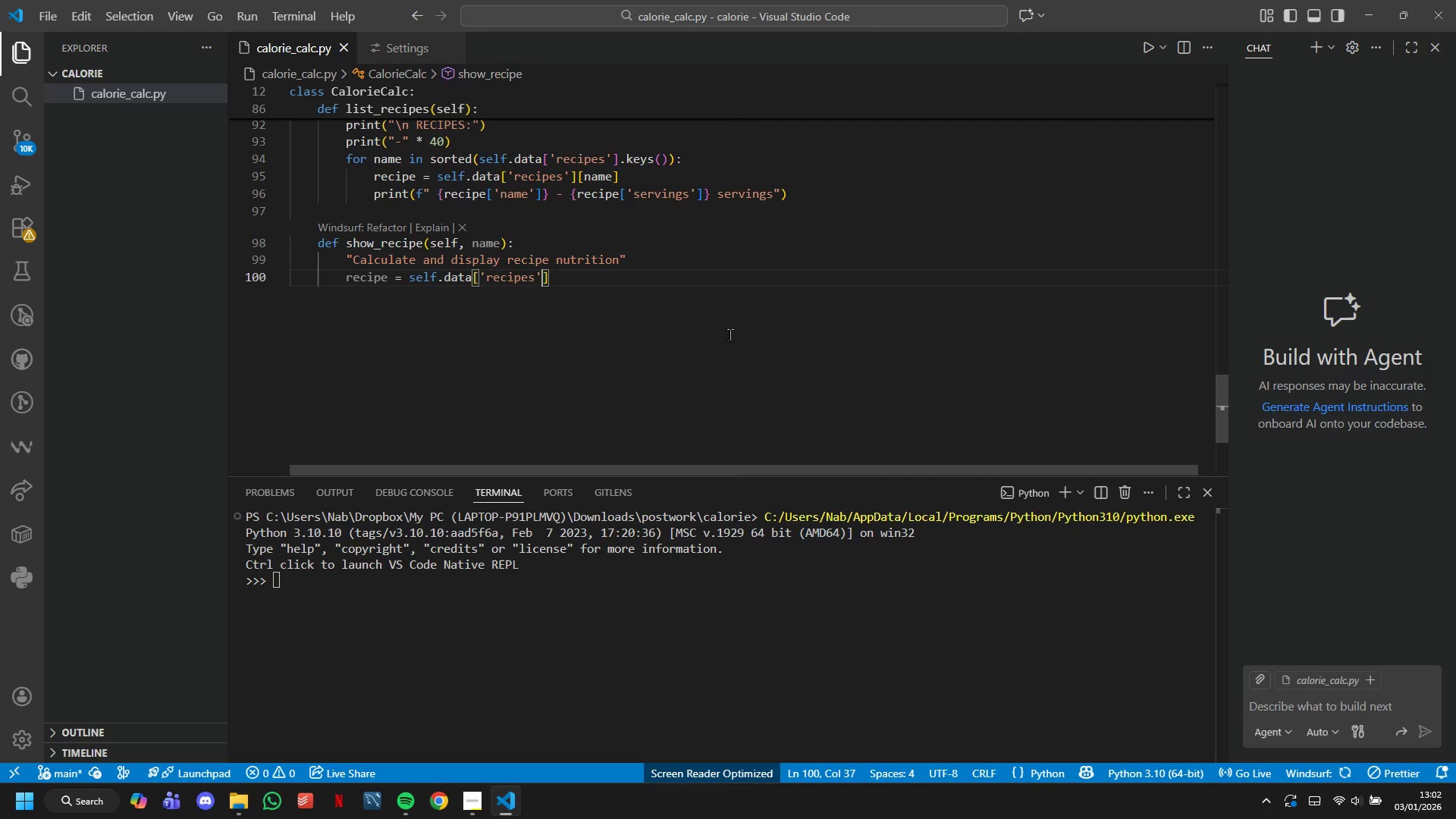 
key(ArrowRight)
 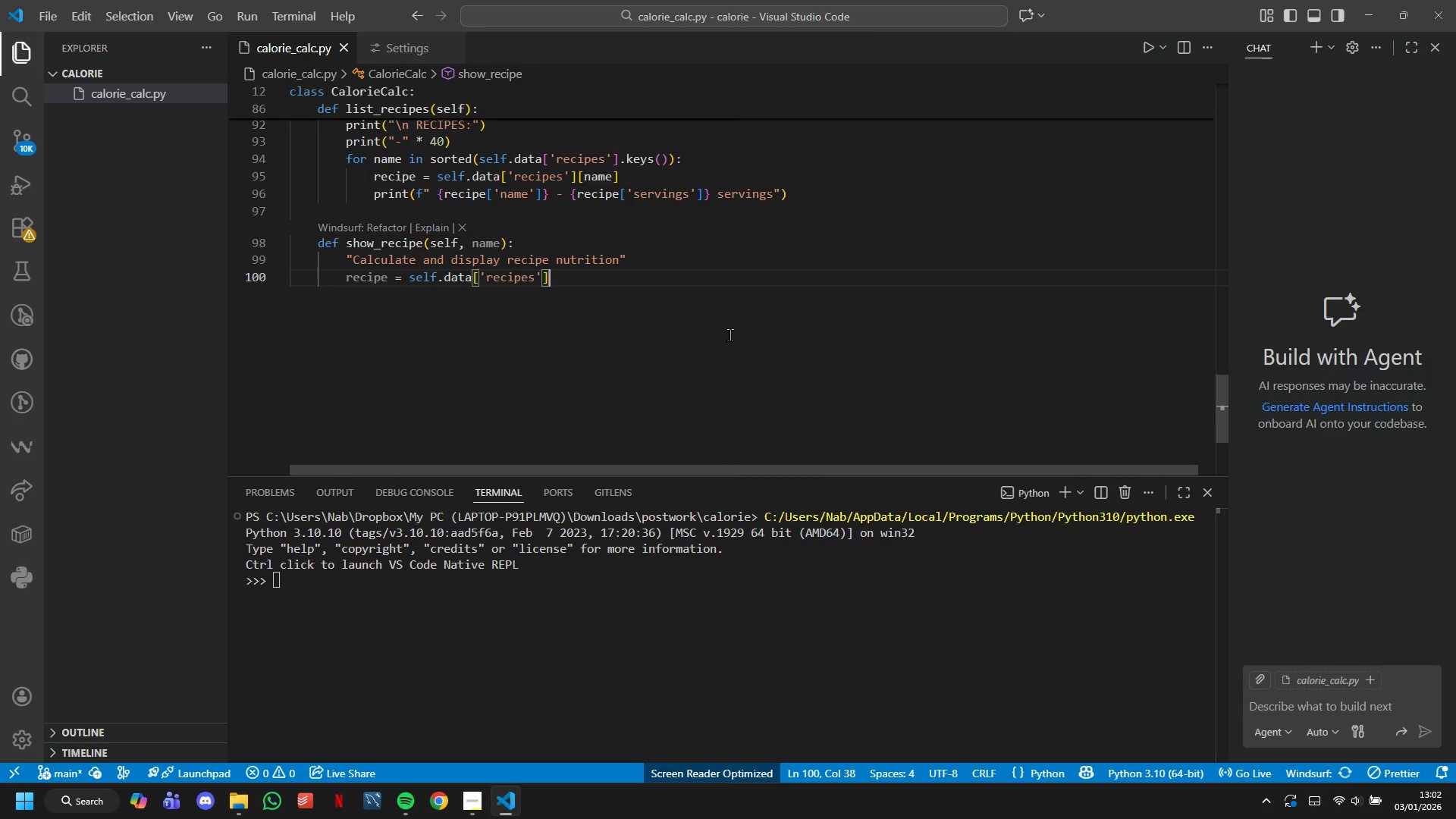 
type(.get(A)
key(Backspace)
type(name.lower9)
 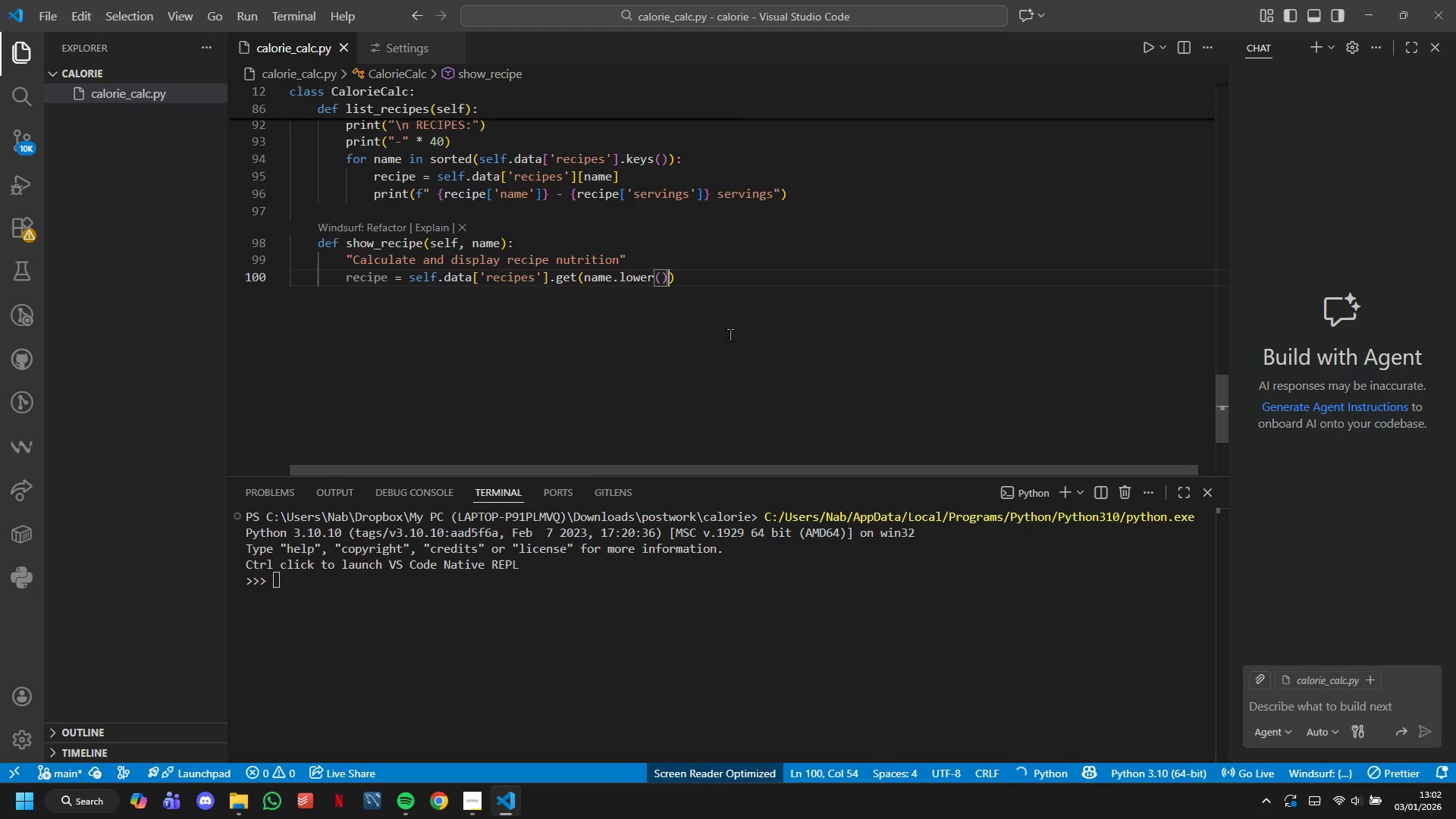 
 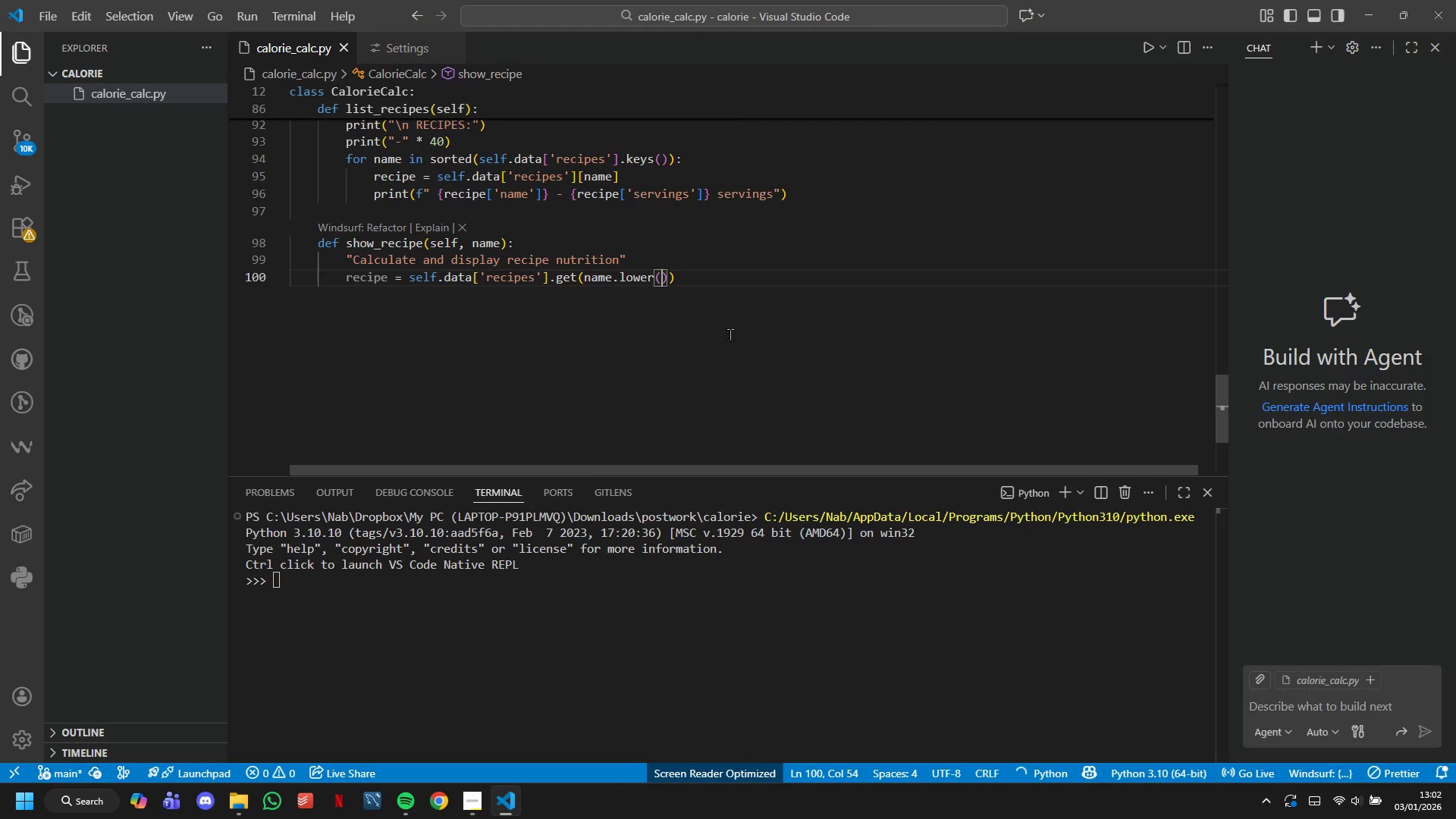 
key(ArrowRight)
 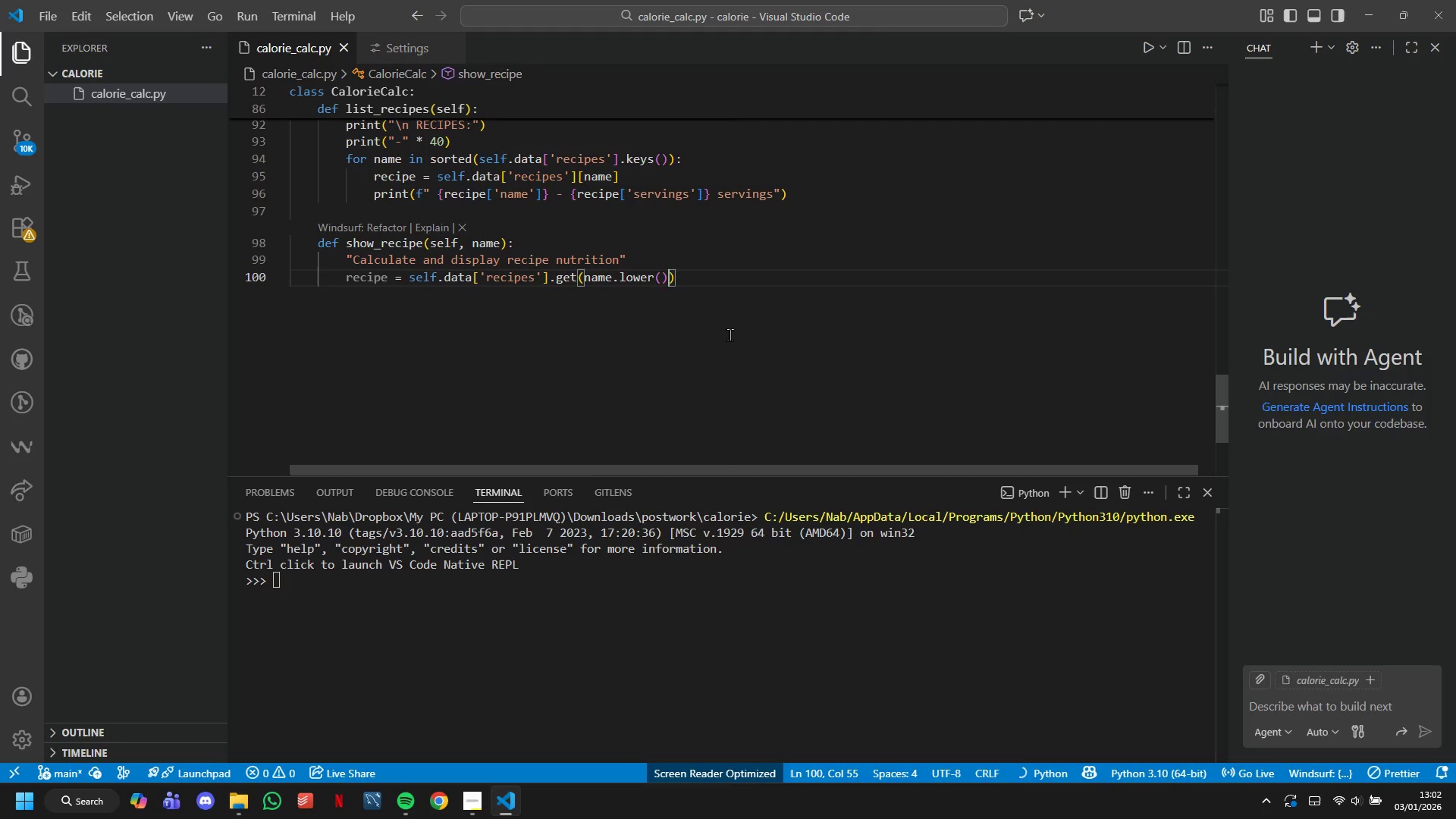 
key(ArrowRight)
 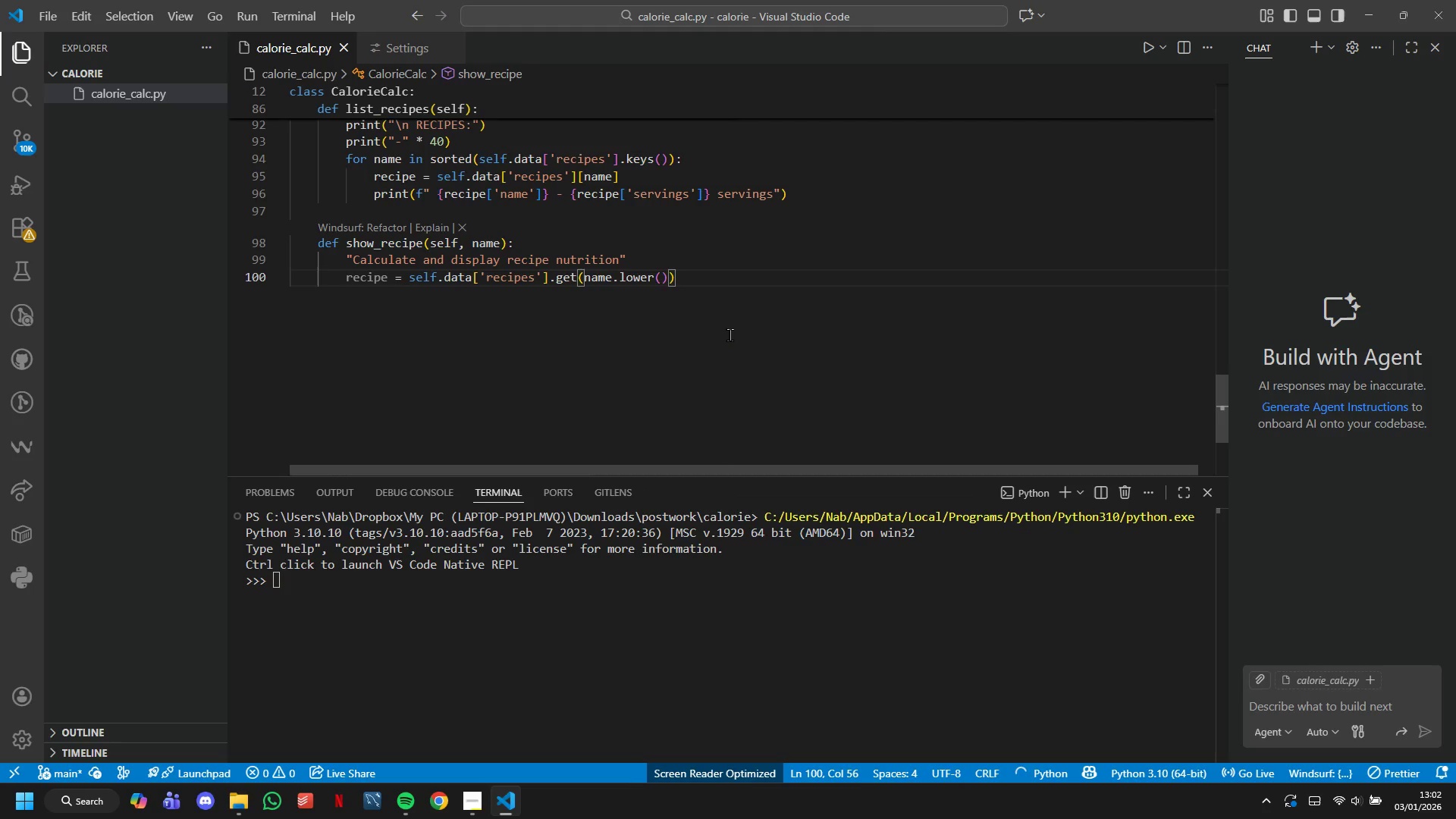 
key(Enter)
 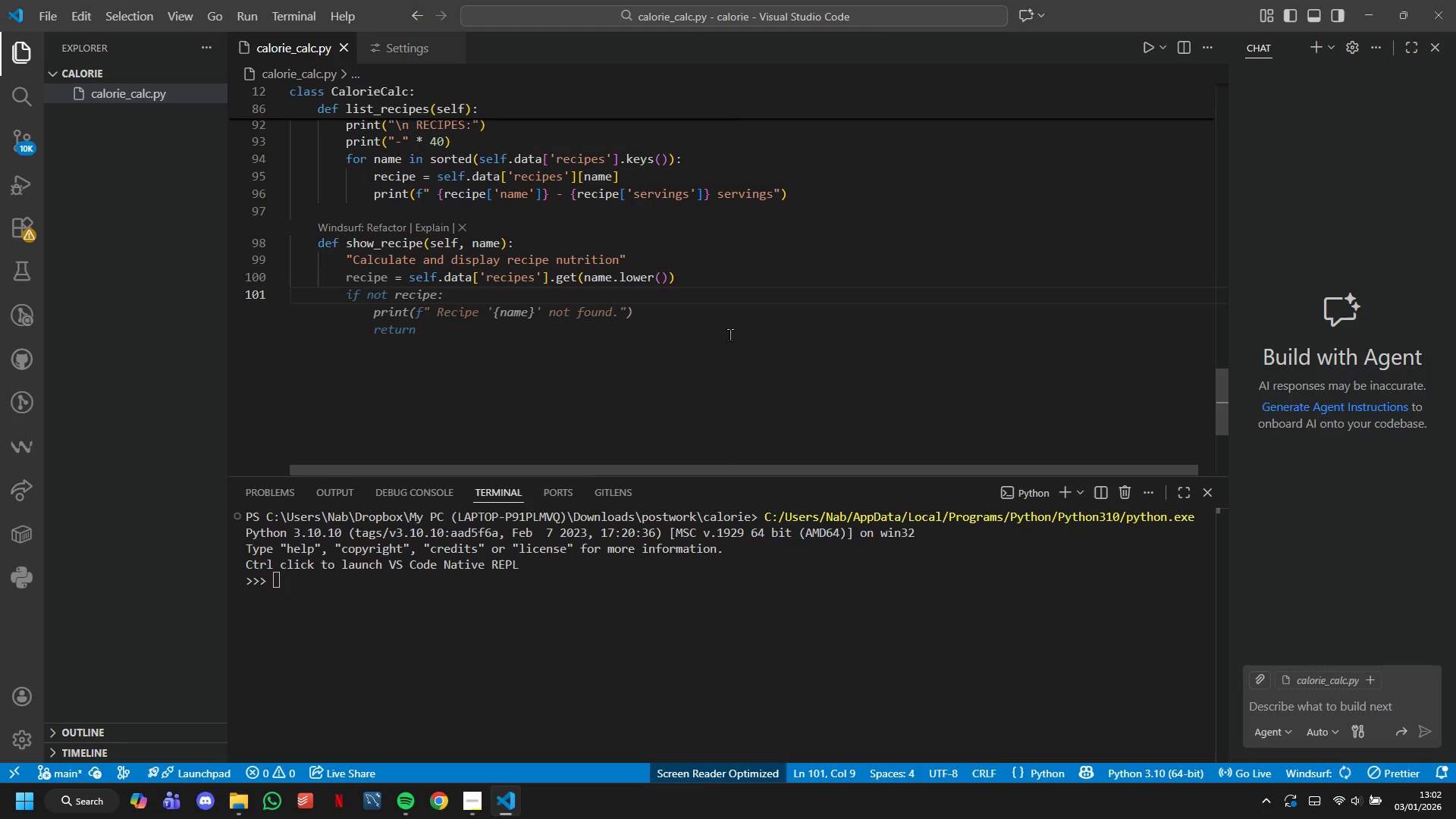 
type(if not recipe:)
 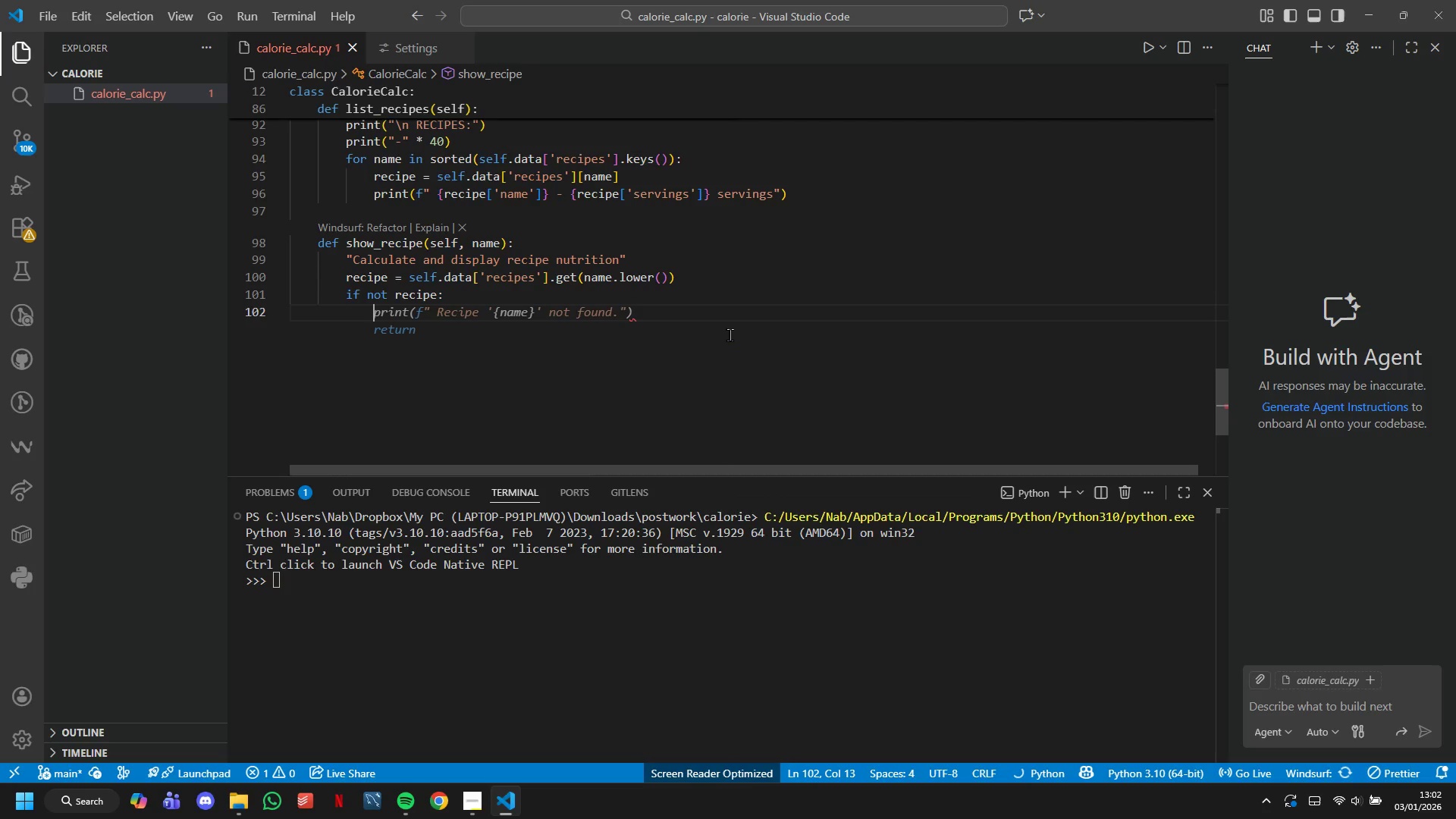 
 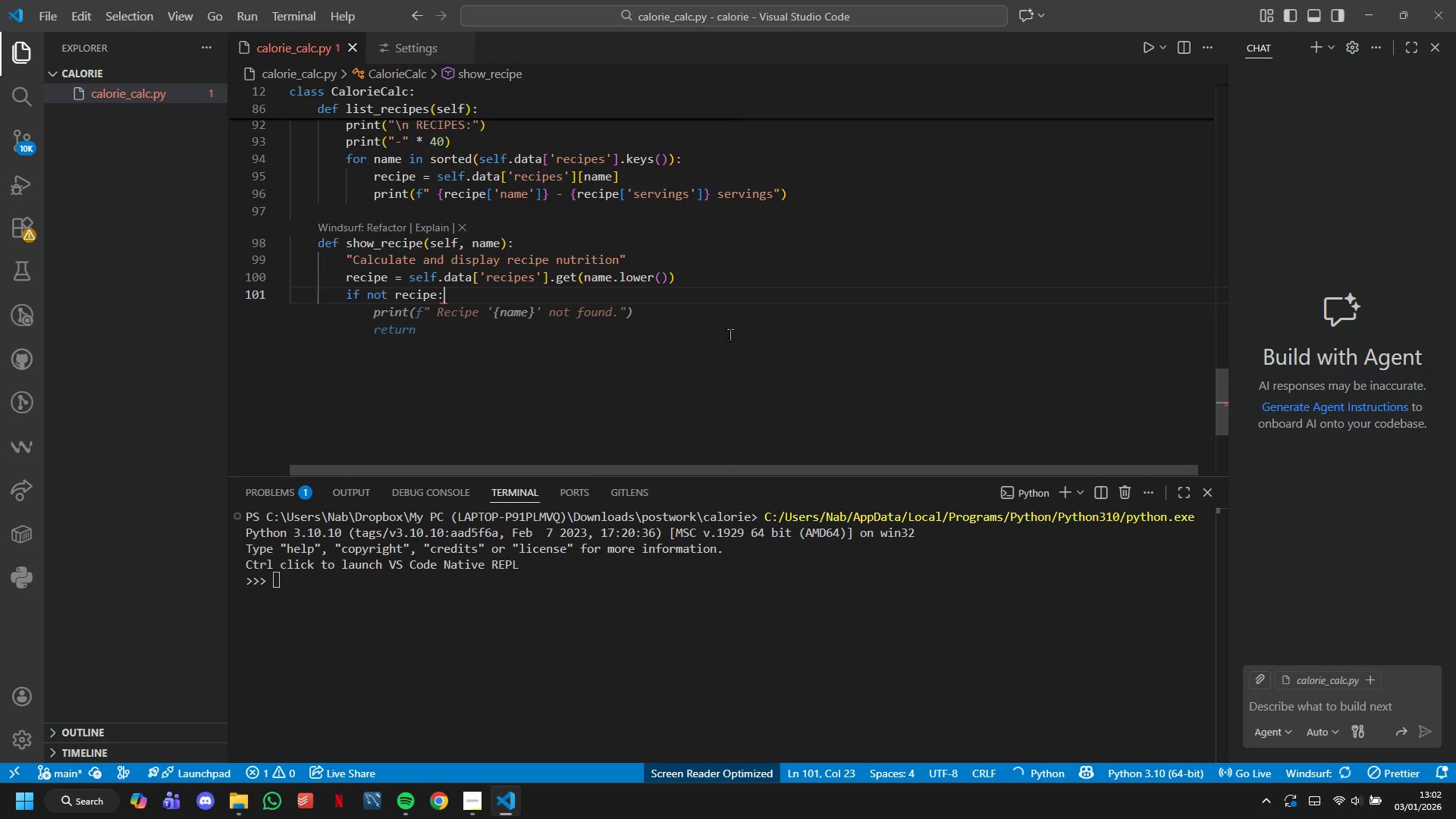 
key(Shift+Enter)
 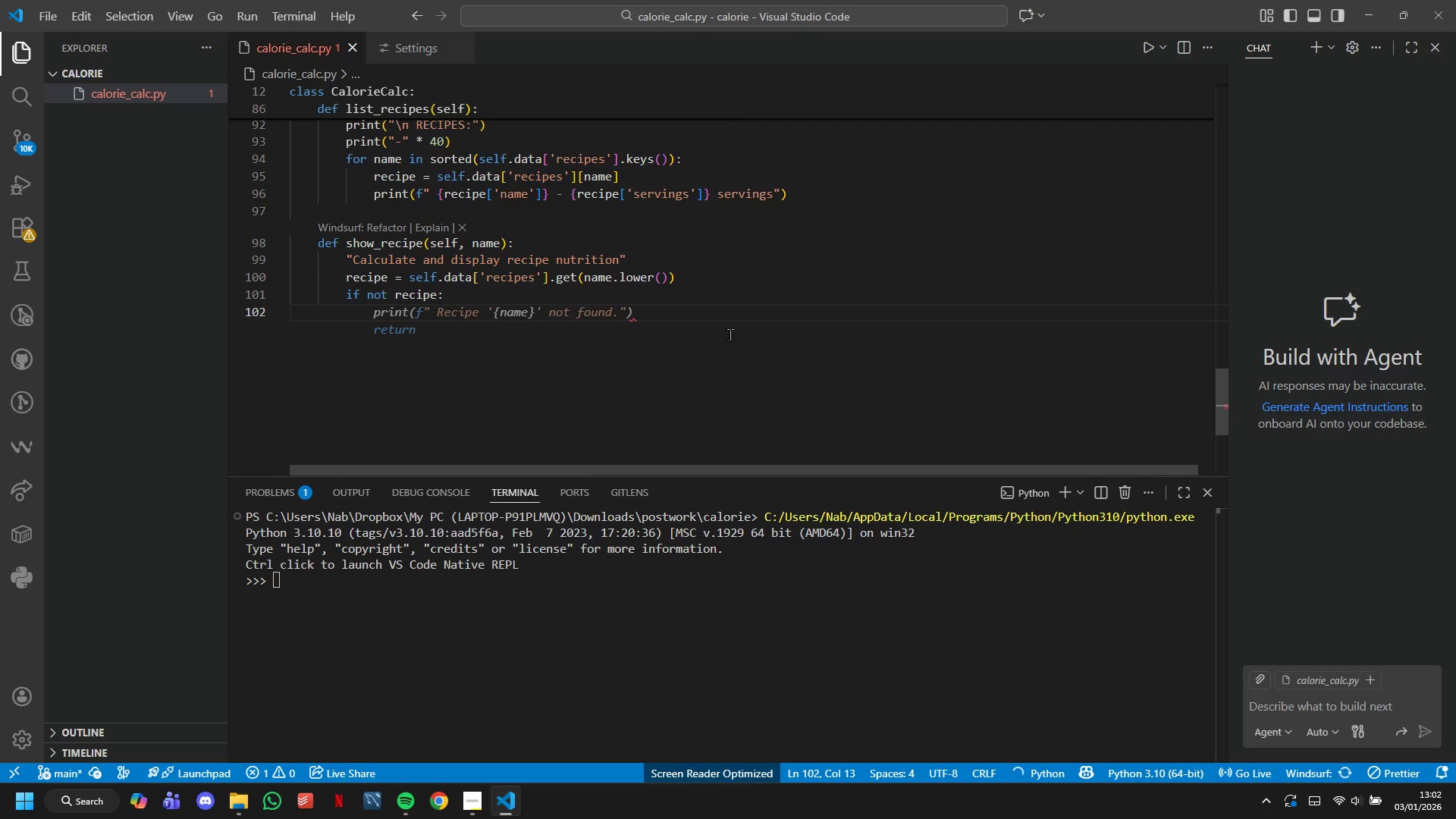 
type(print(F" D)
key(Backspace)
type(Recipe: ')
 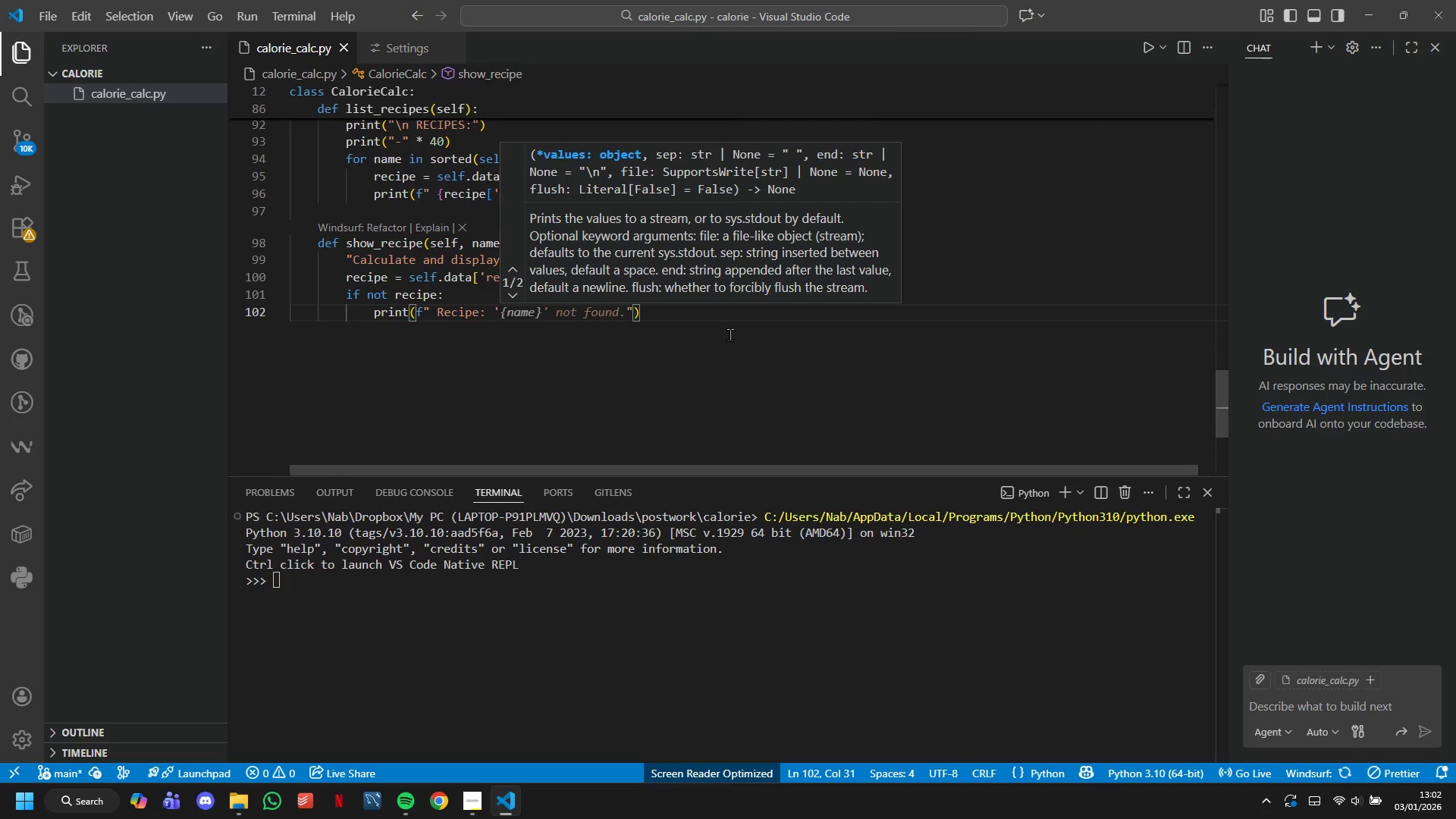 
wait(6.12)
 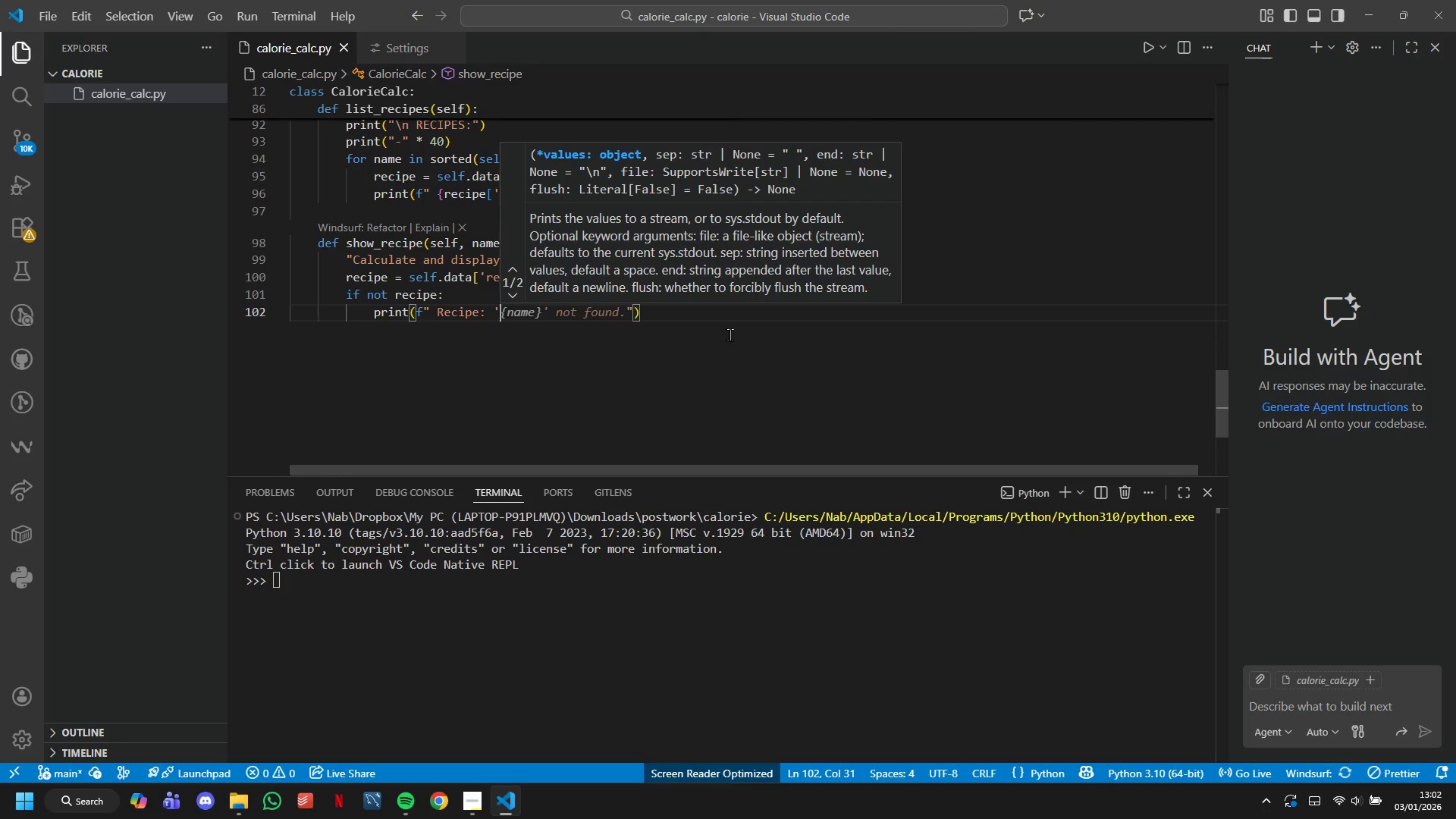 
type({name)
 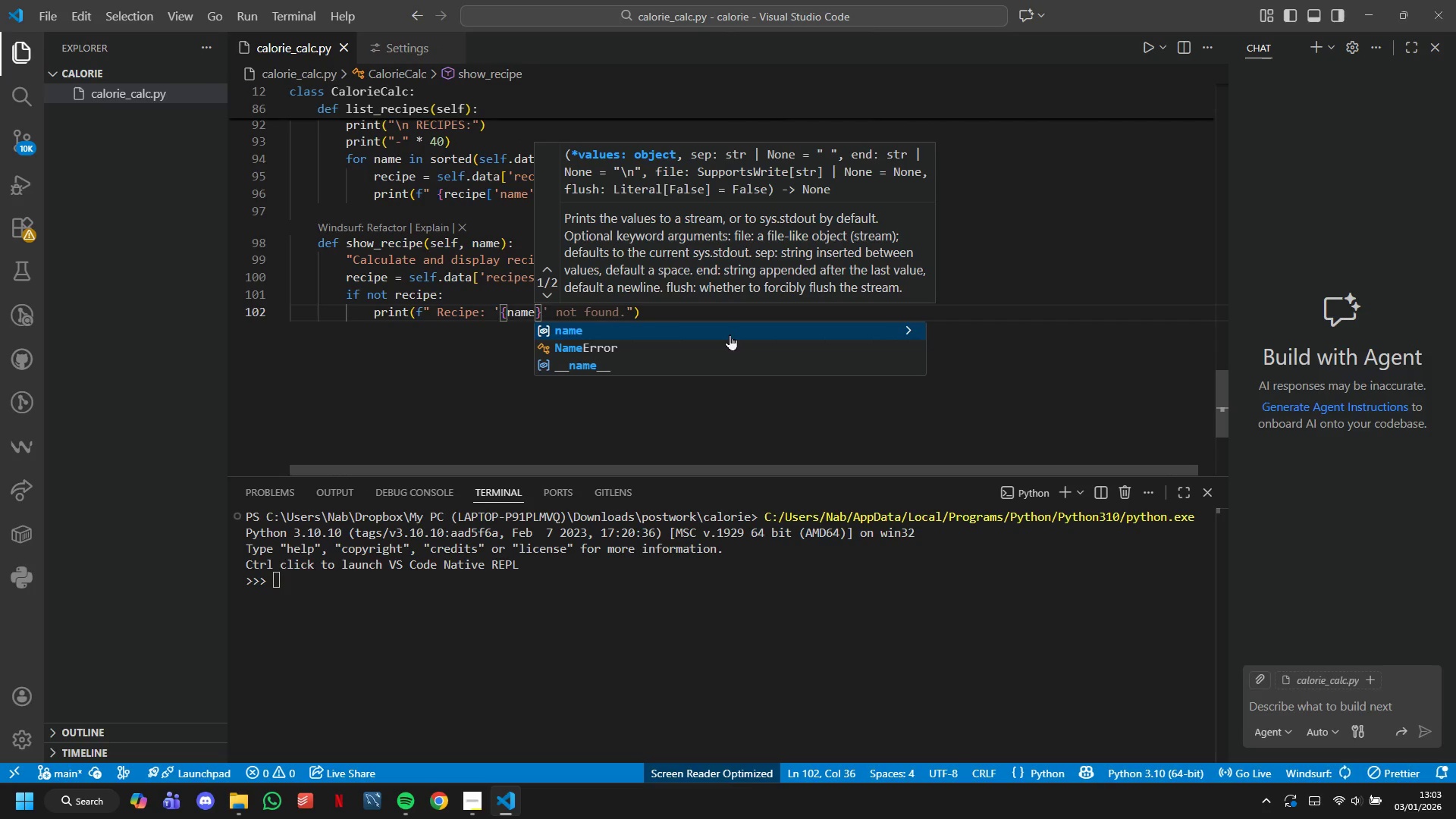 
key(ArrowRight)
 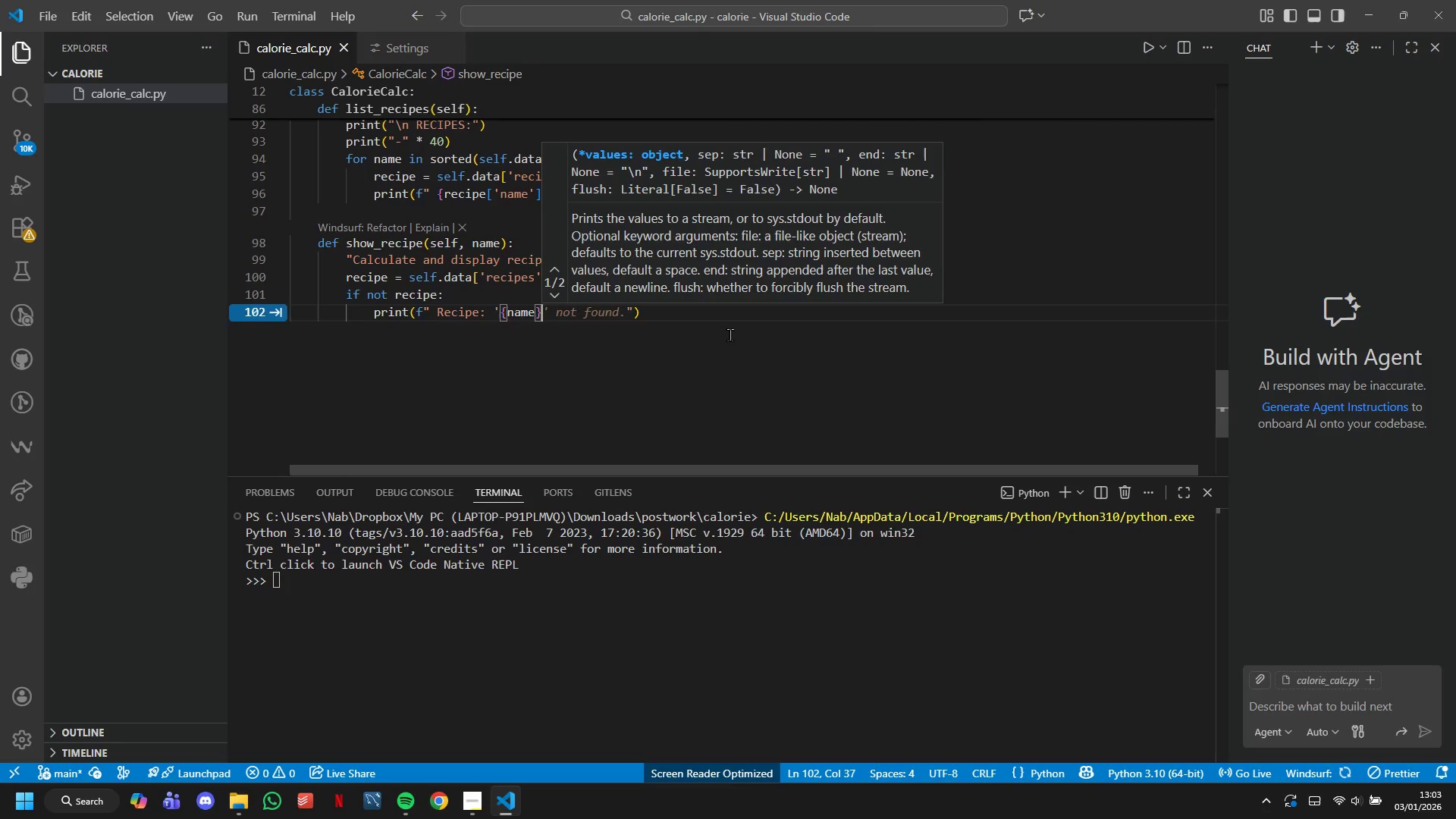 
key(ArrowRight)
 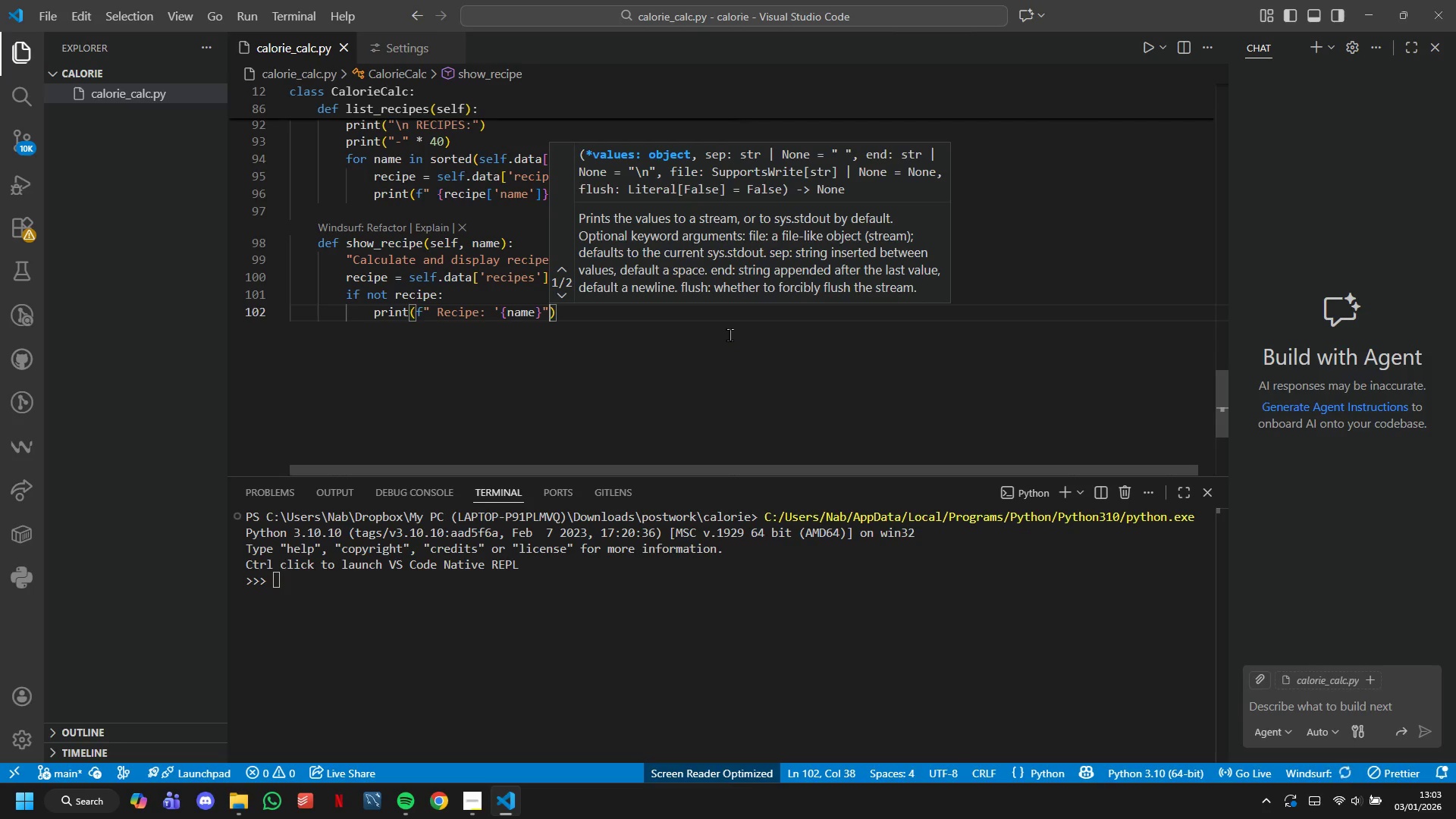 
key(Backspace)
type(' not ofun)
key(Backspace)
key(Backspace)
key(Backspace)
key(Backspace)
type(found")
 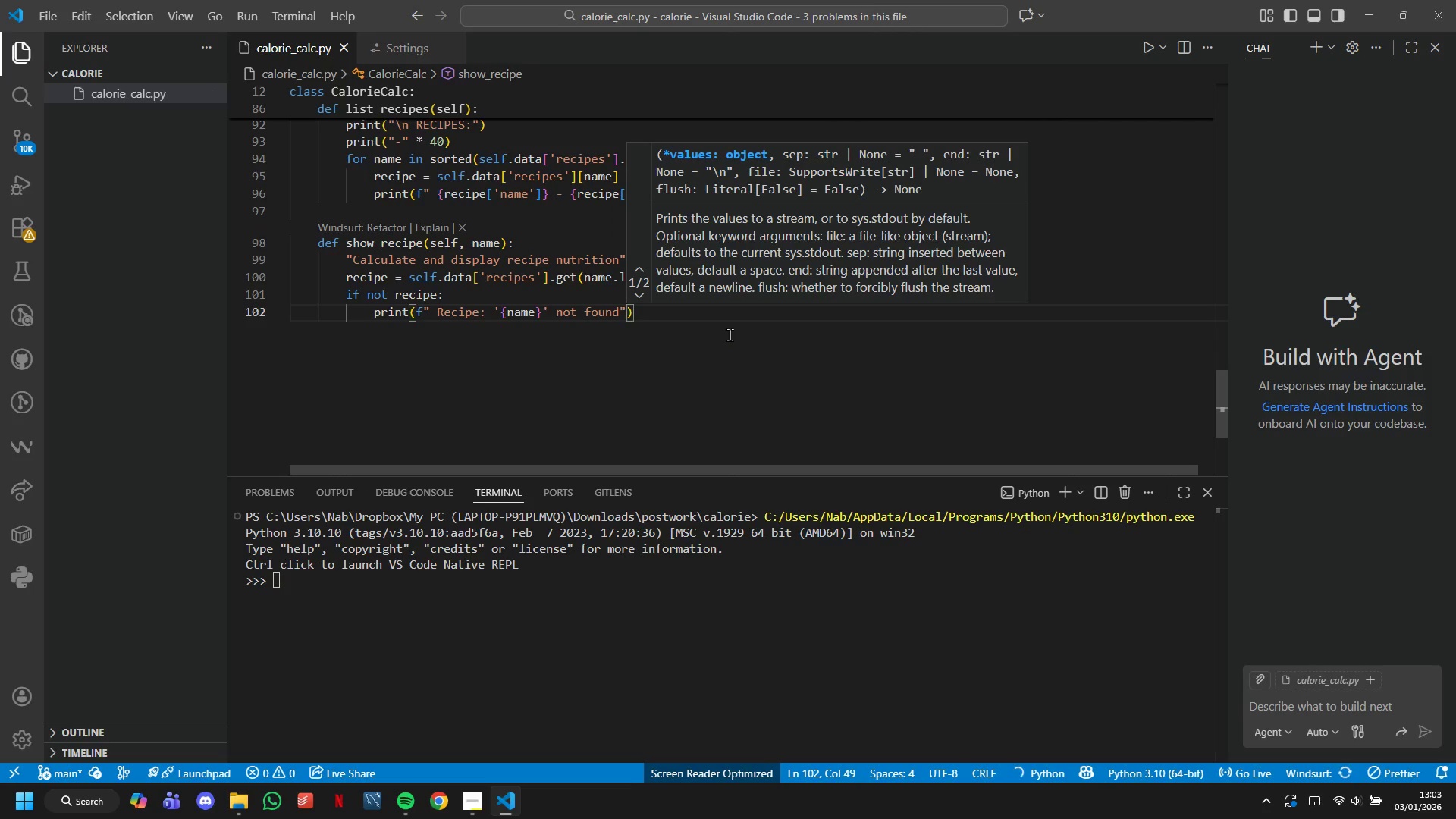 
key(ArrowRight)
 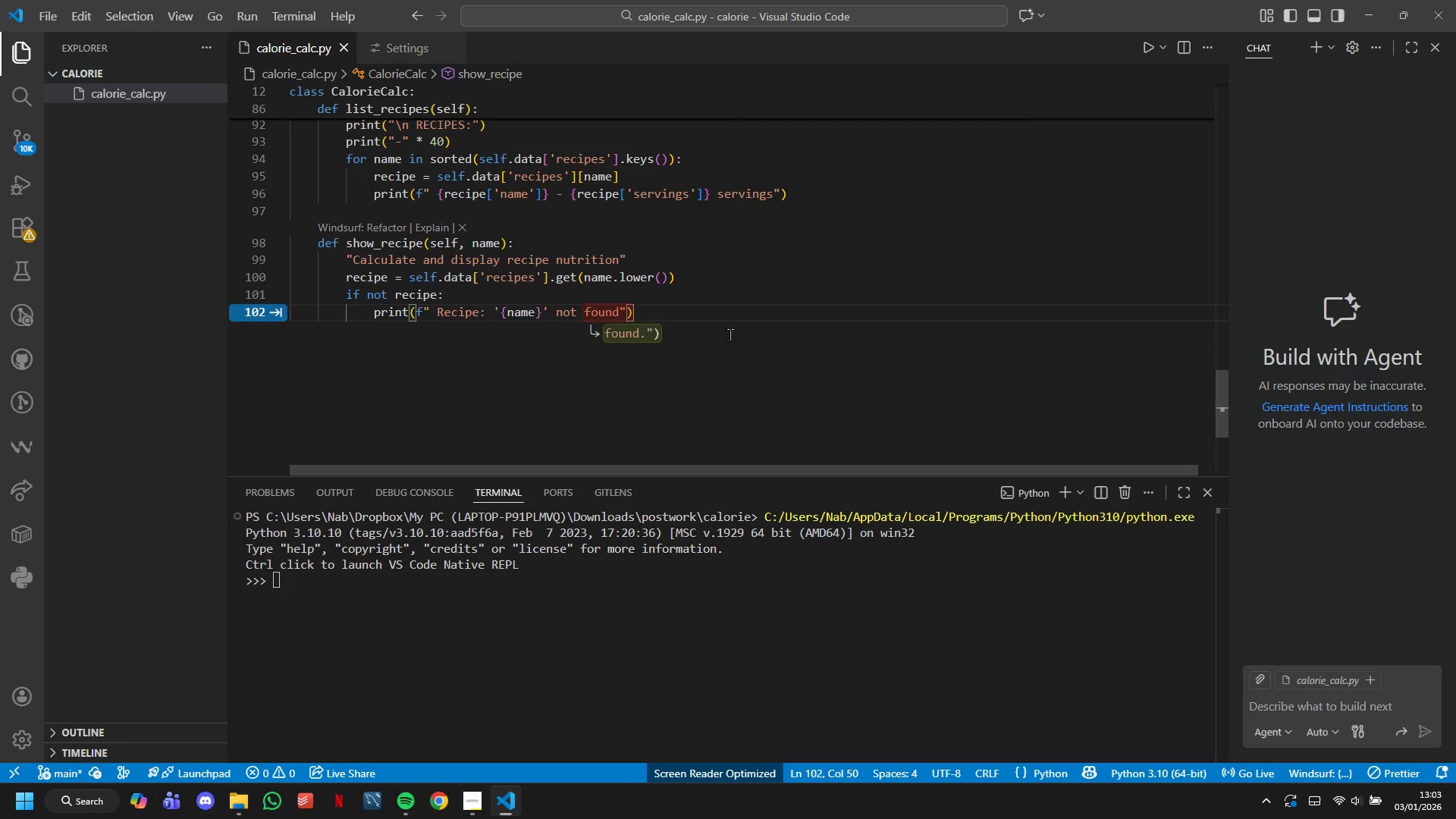 
key(Enter)
 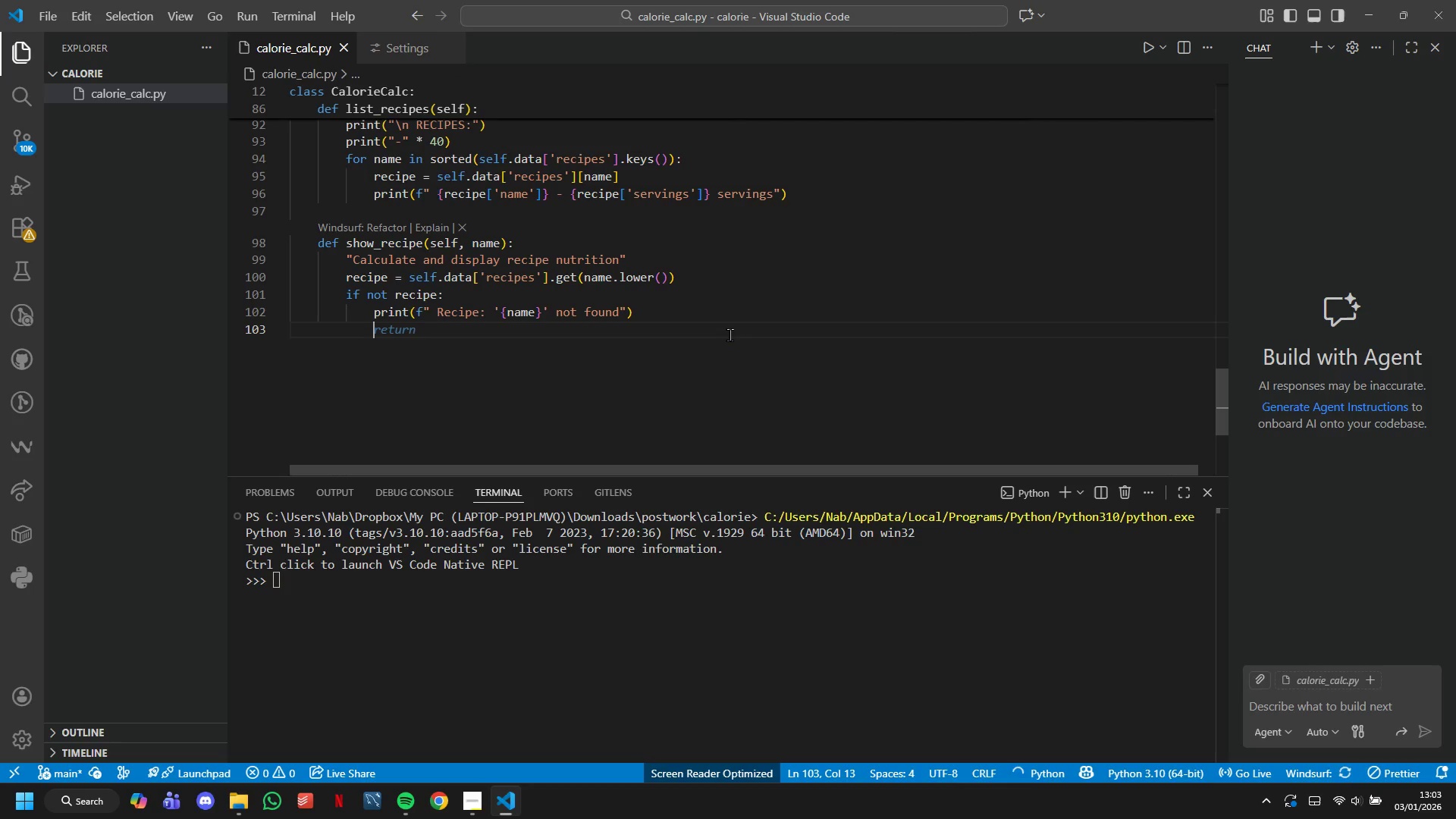 
type(return)
 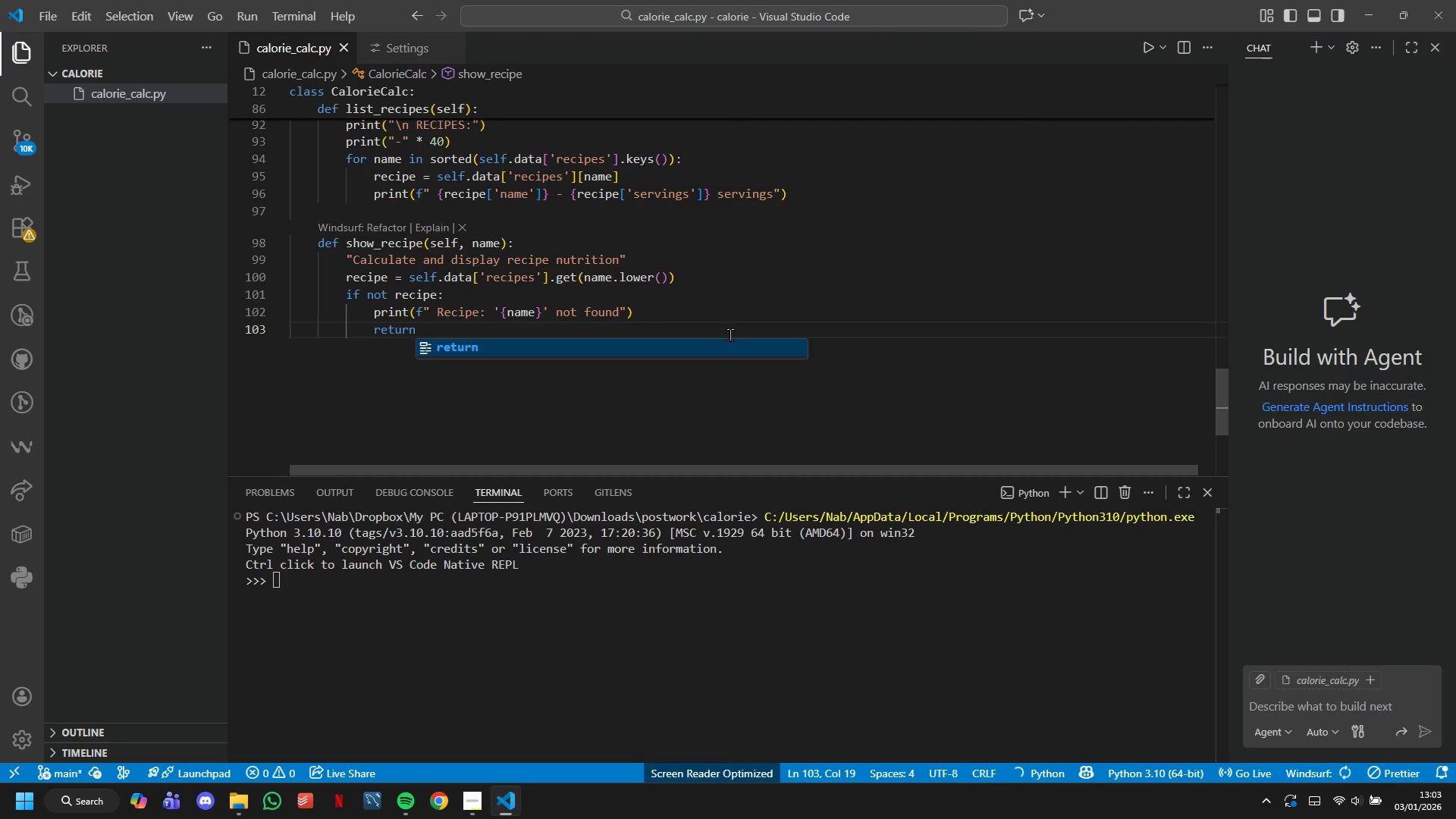 
key(Enter)
 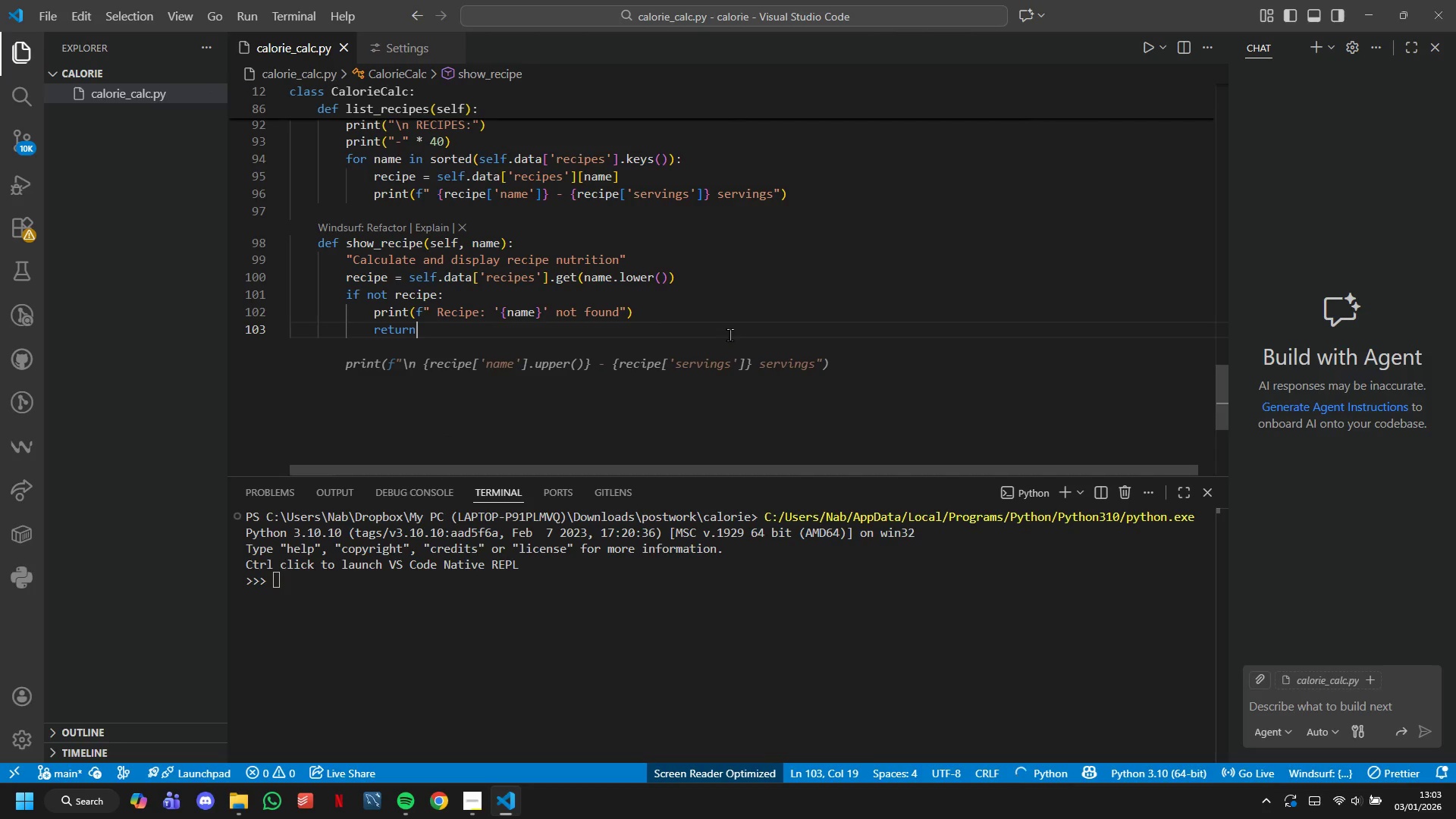 
key(Enter)
 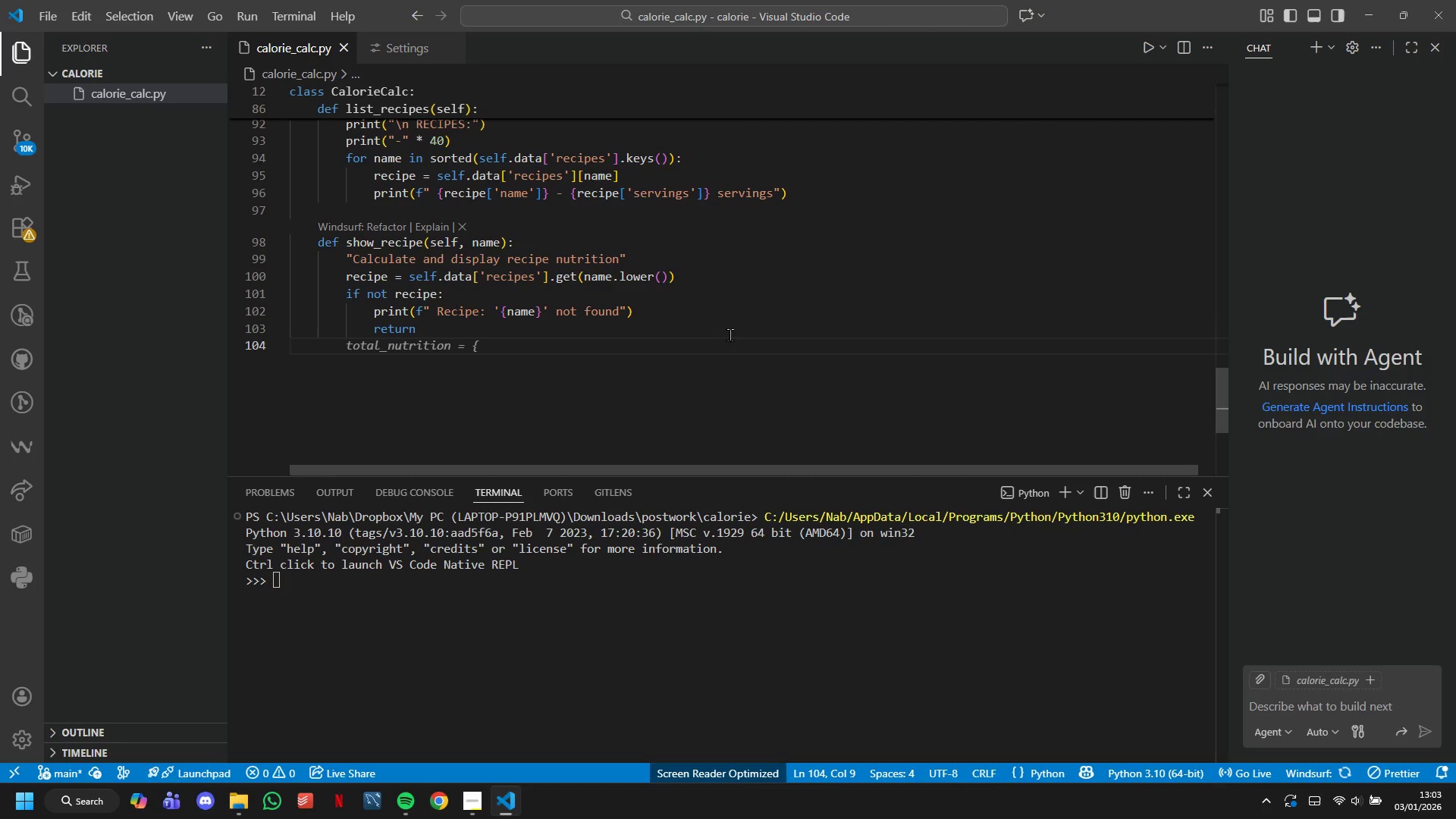 
wait(10.89)
 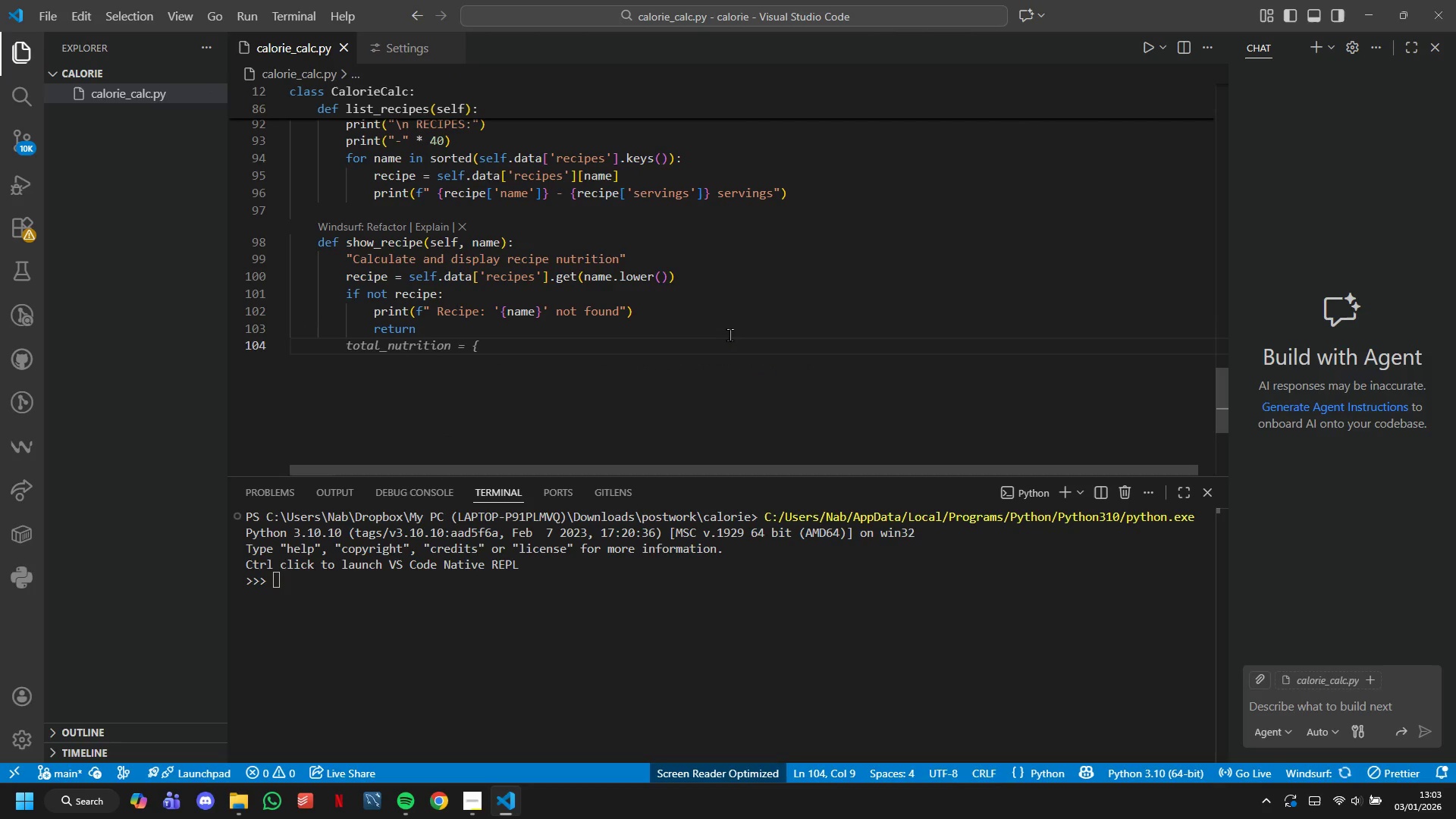 
key(Enter)
 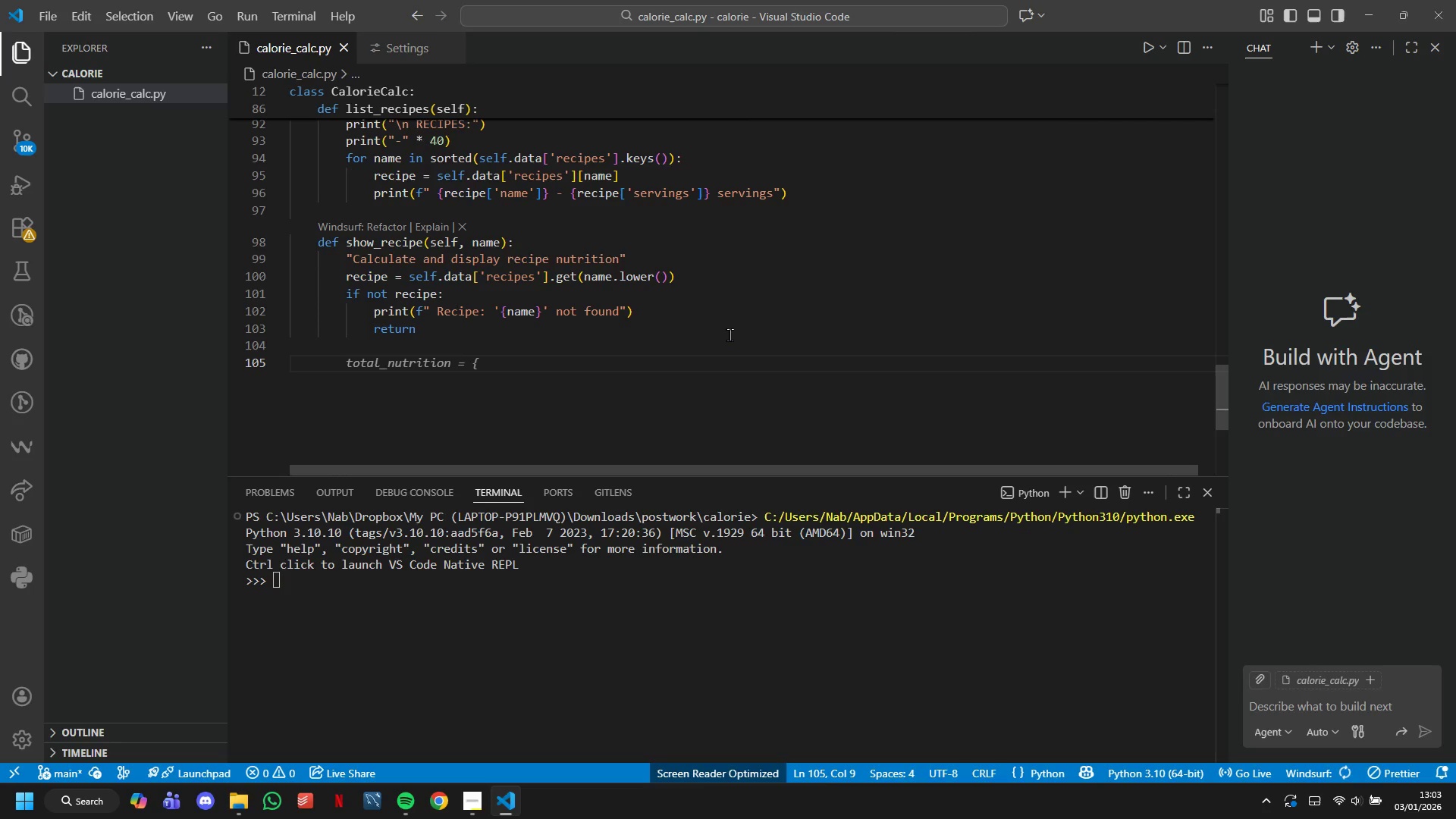 
wait(7.75)
 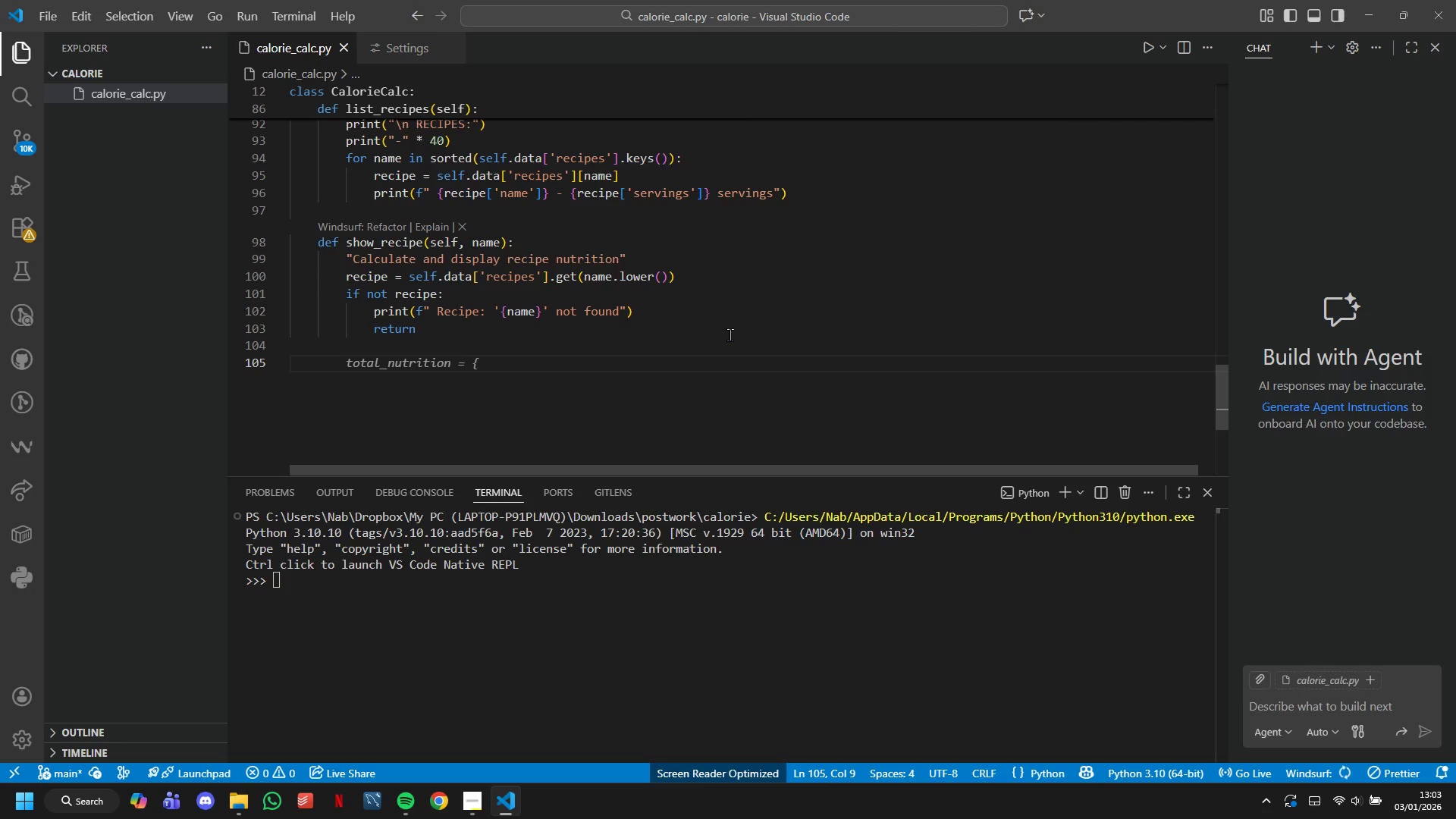 
type(print(F"\n)
 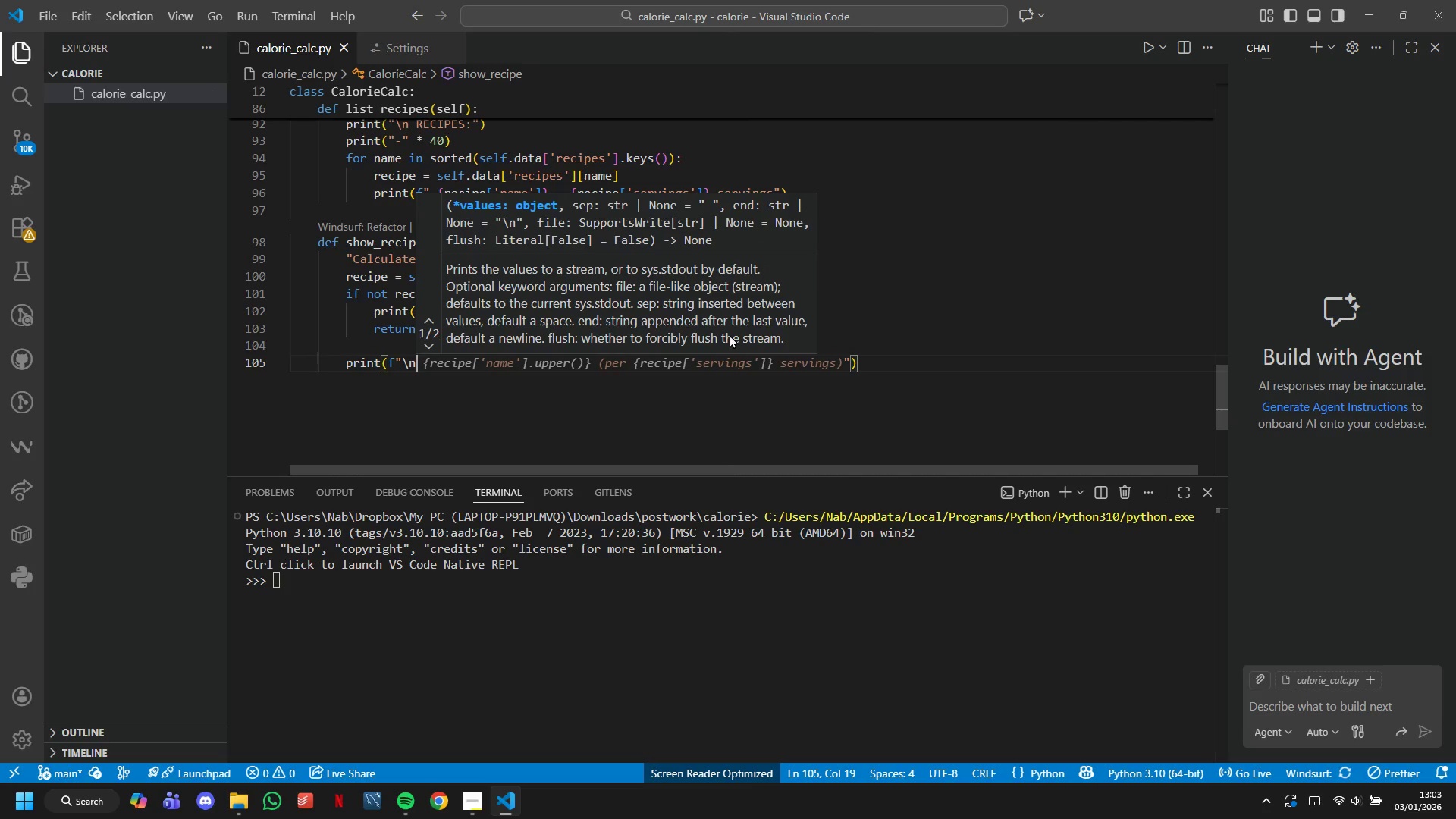 
wait(5.7)
 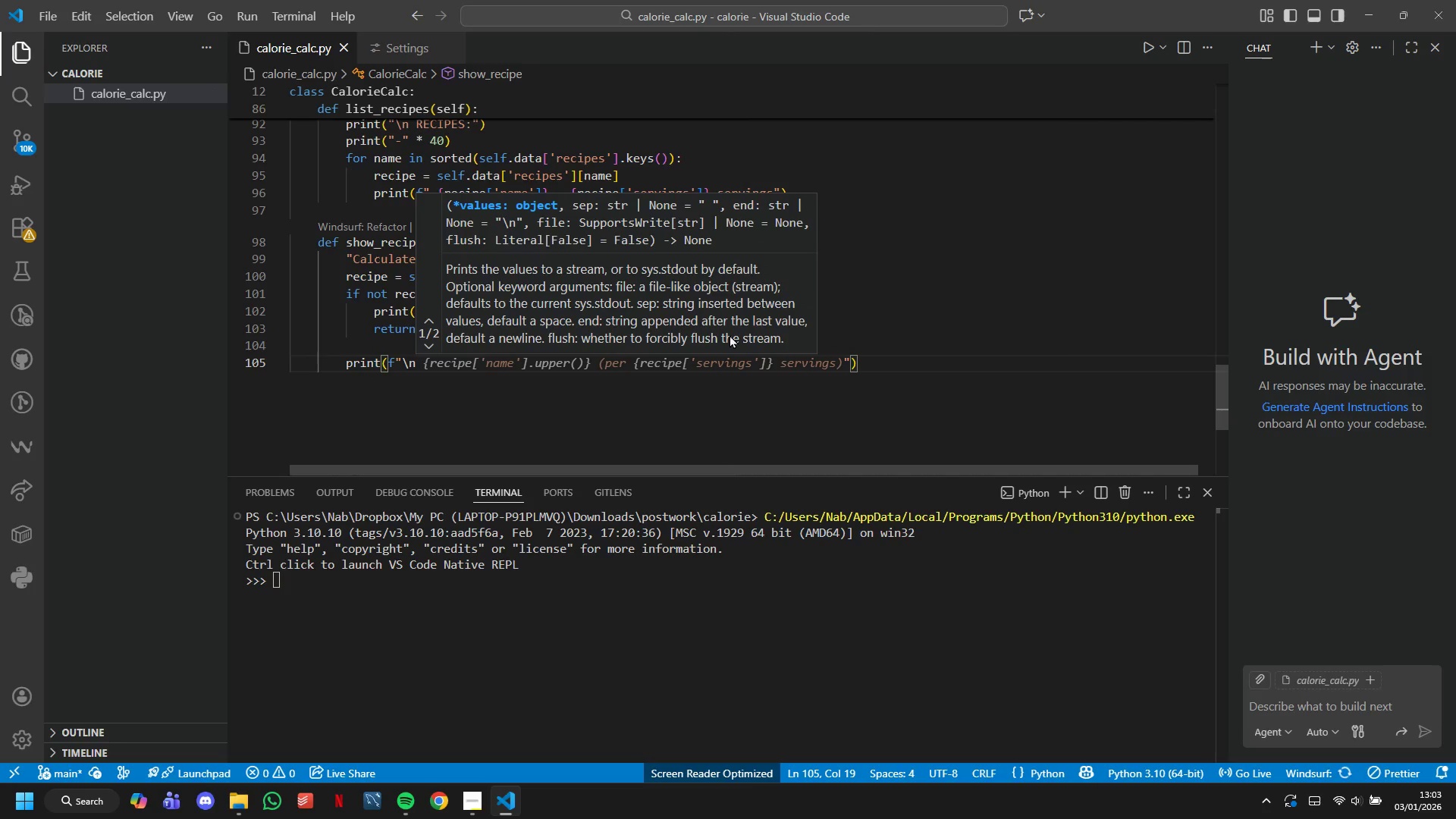 
type( {recipe['name)
 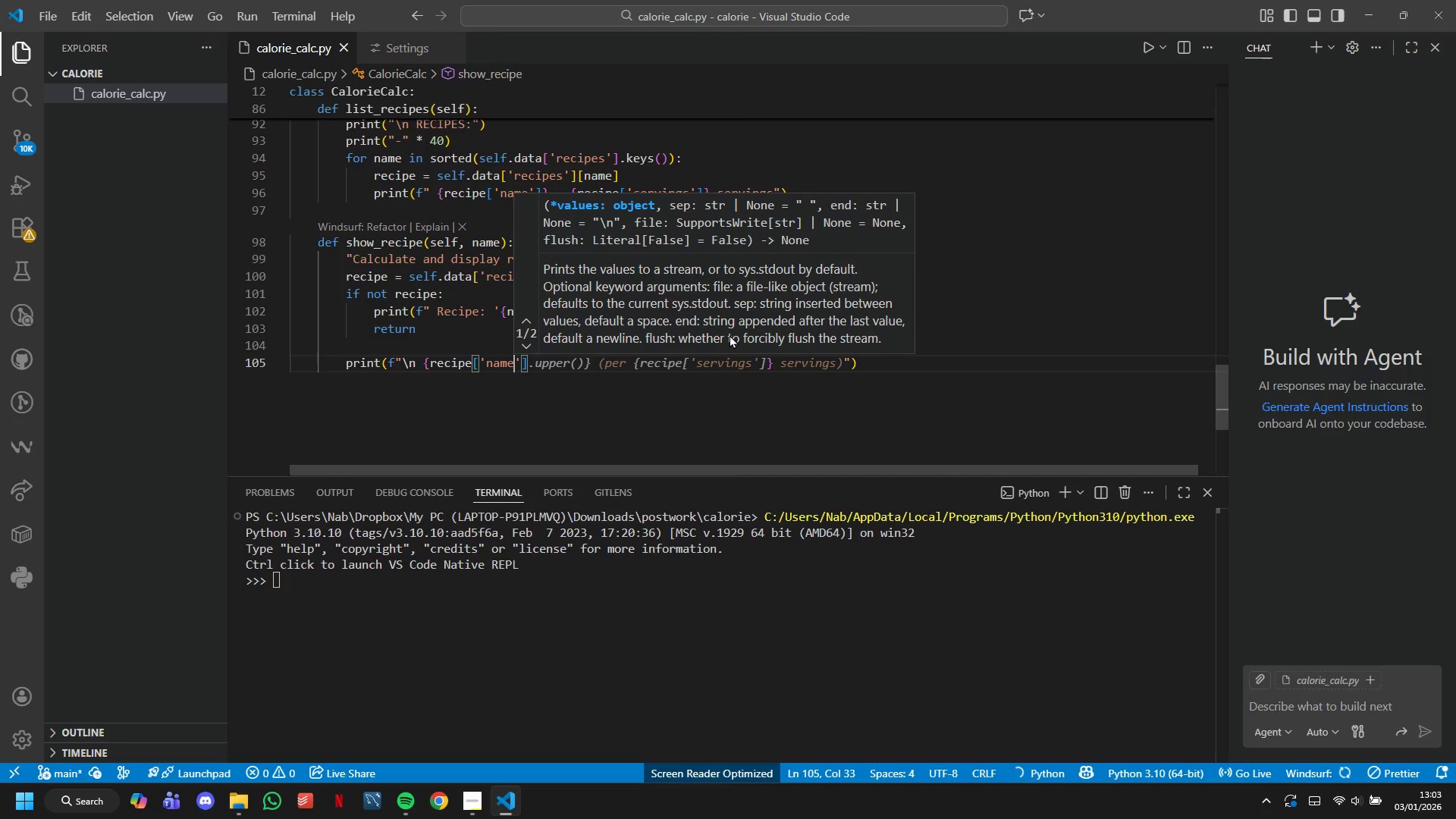 
key(ArrowRight)
 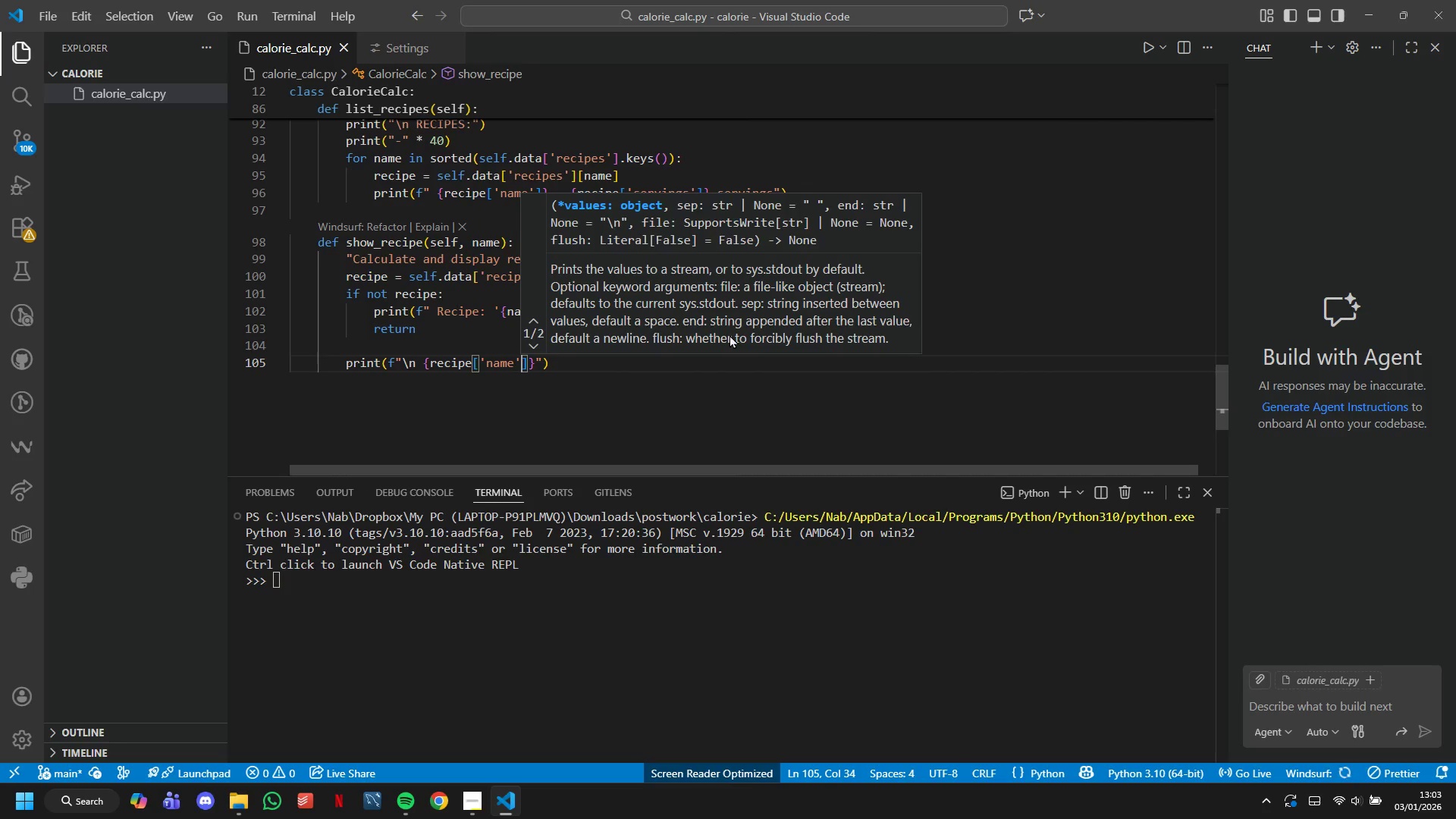 
key(ArrowRight)
 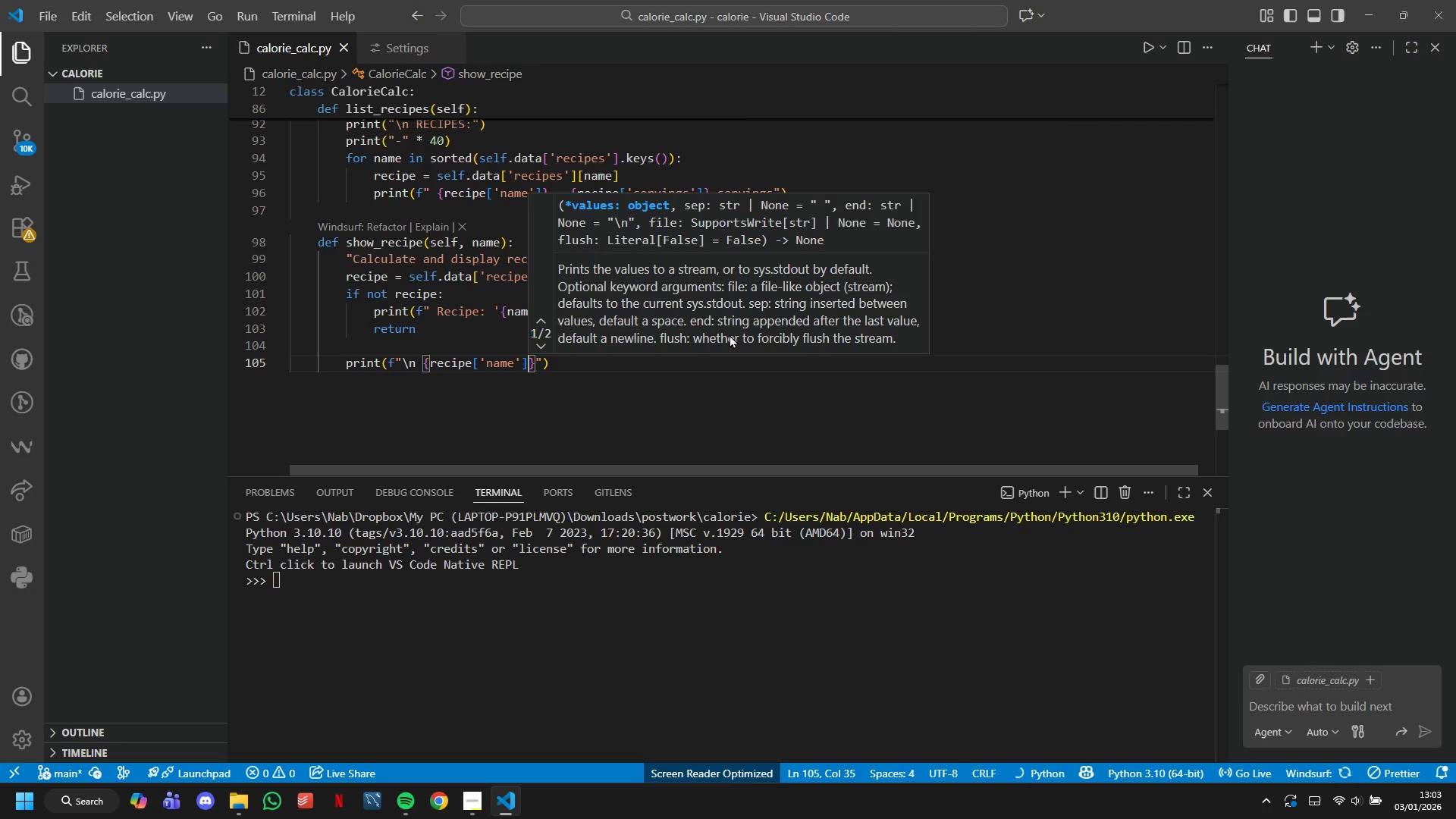 
type(.upper9)
 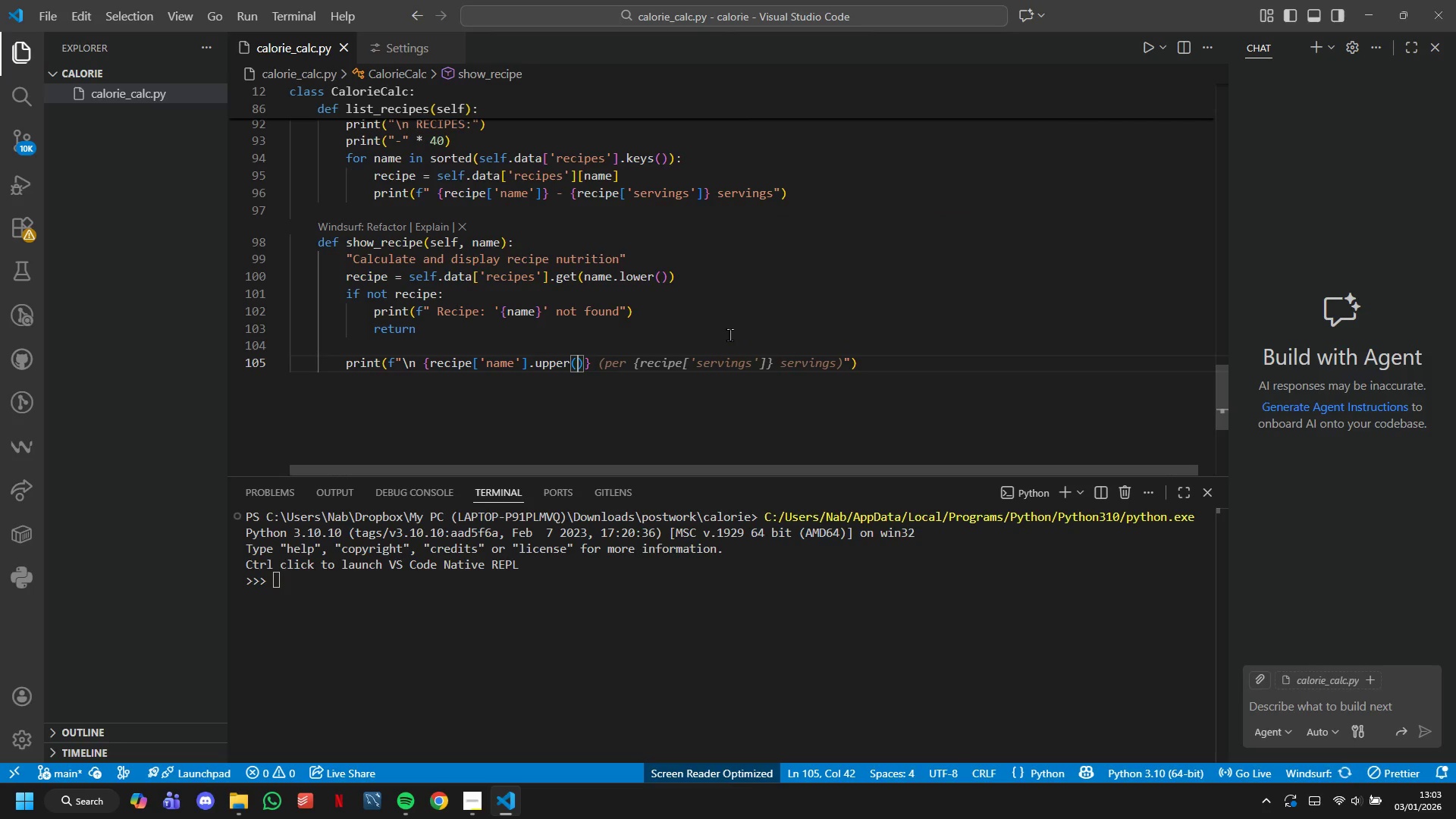 
hold_key(key=ShiftLeft, duration=0.53)
 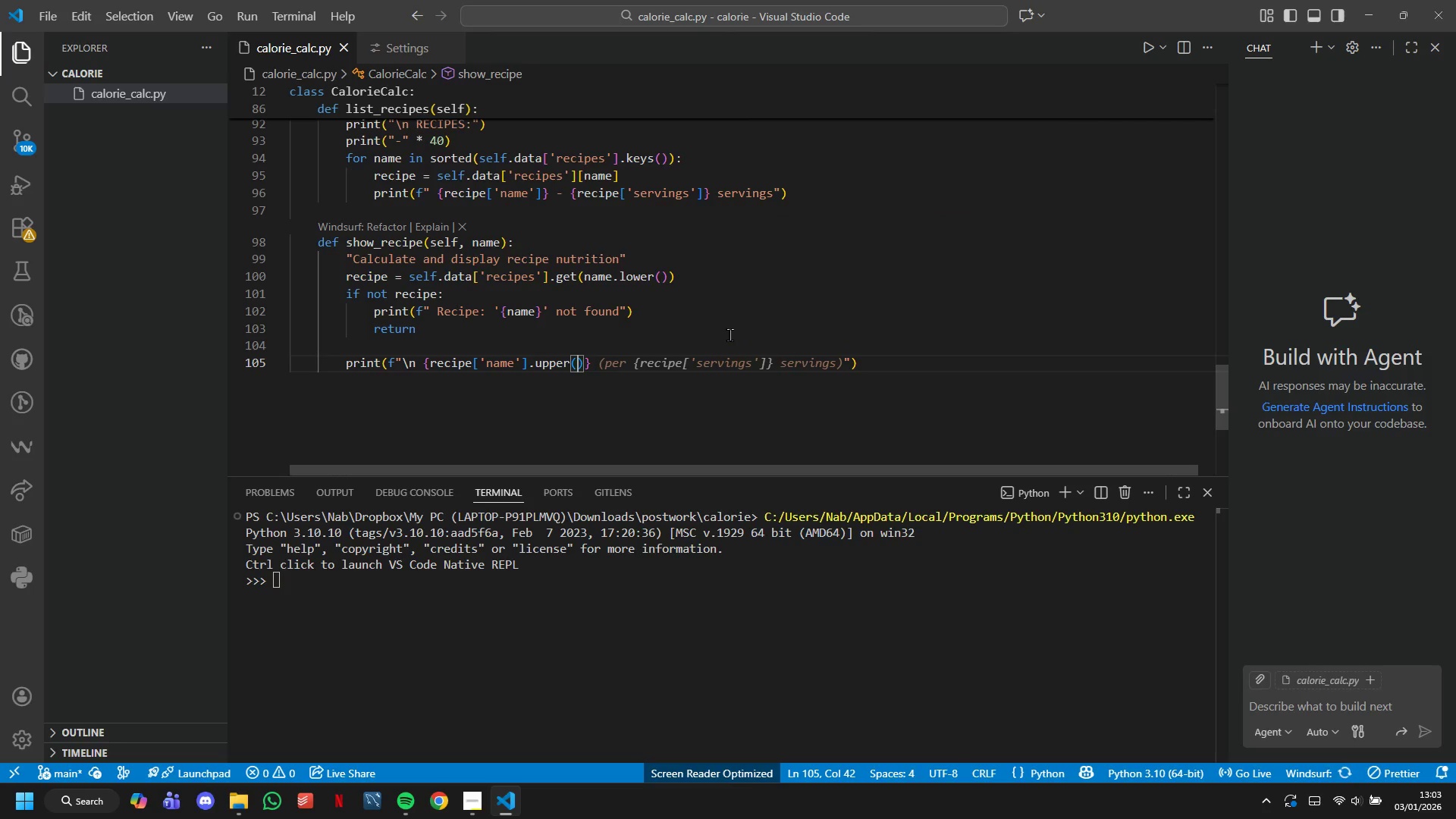 
key(Shift+ArrowRight)
 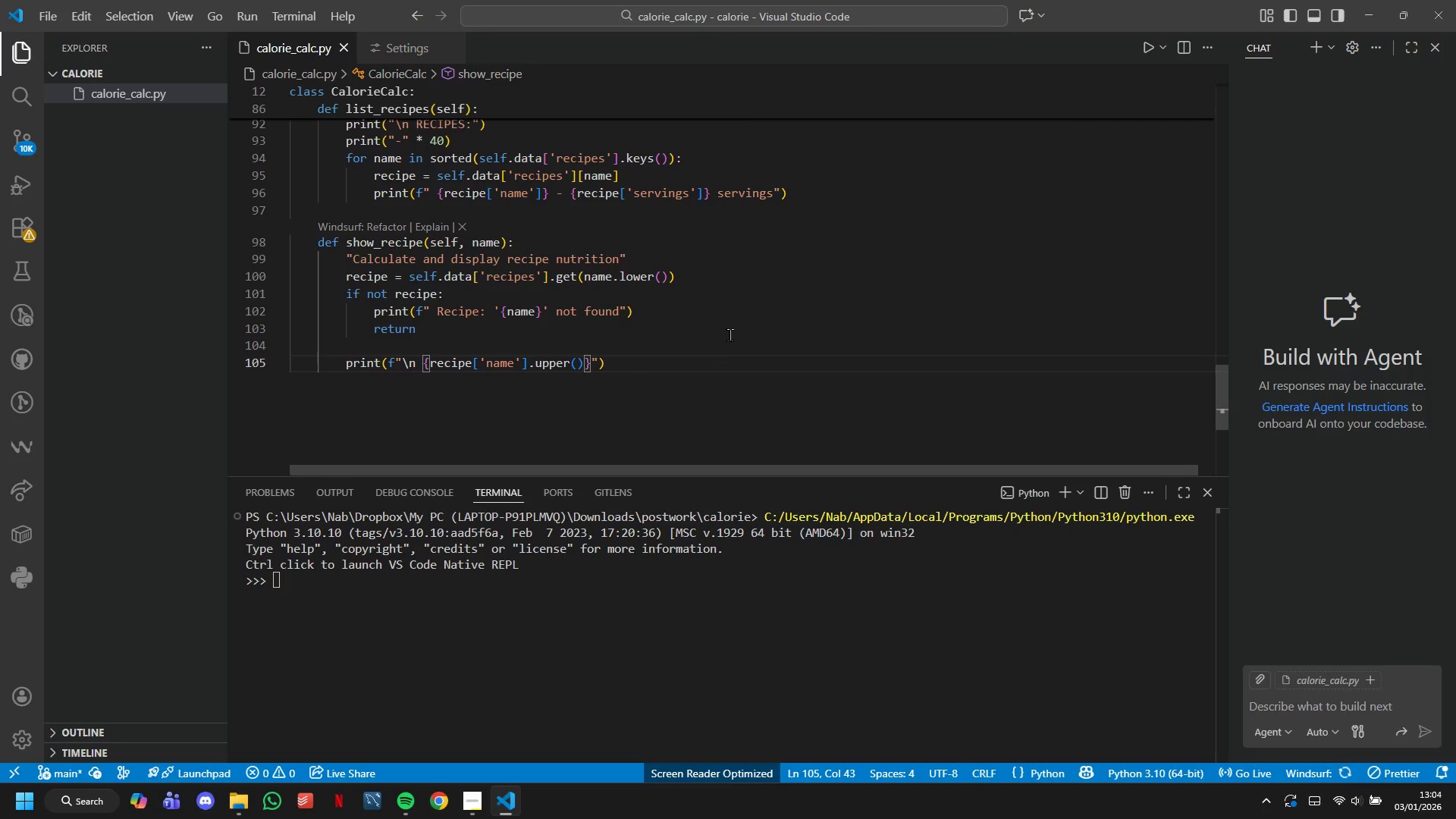 
key(ArrowRight)
 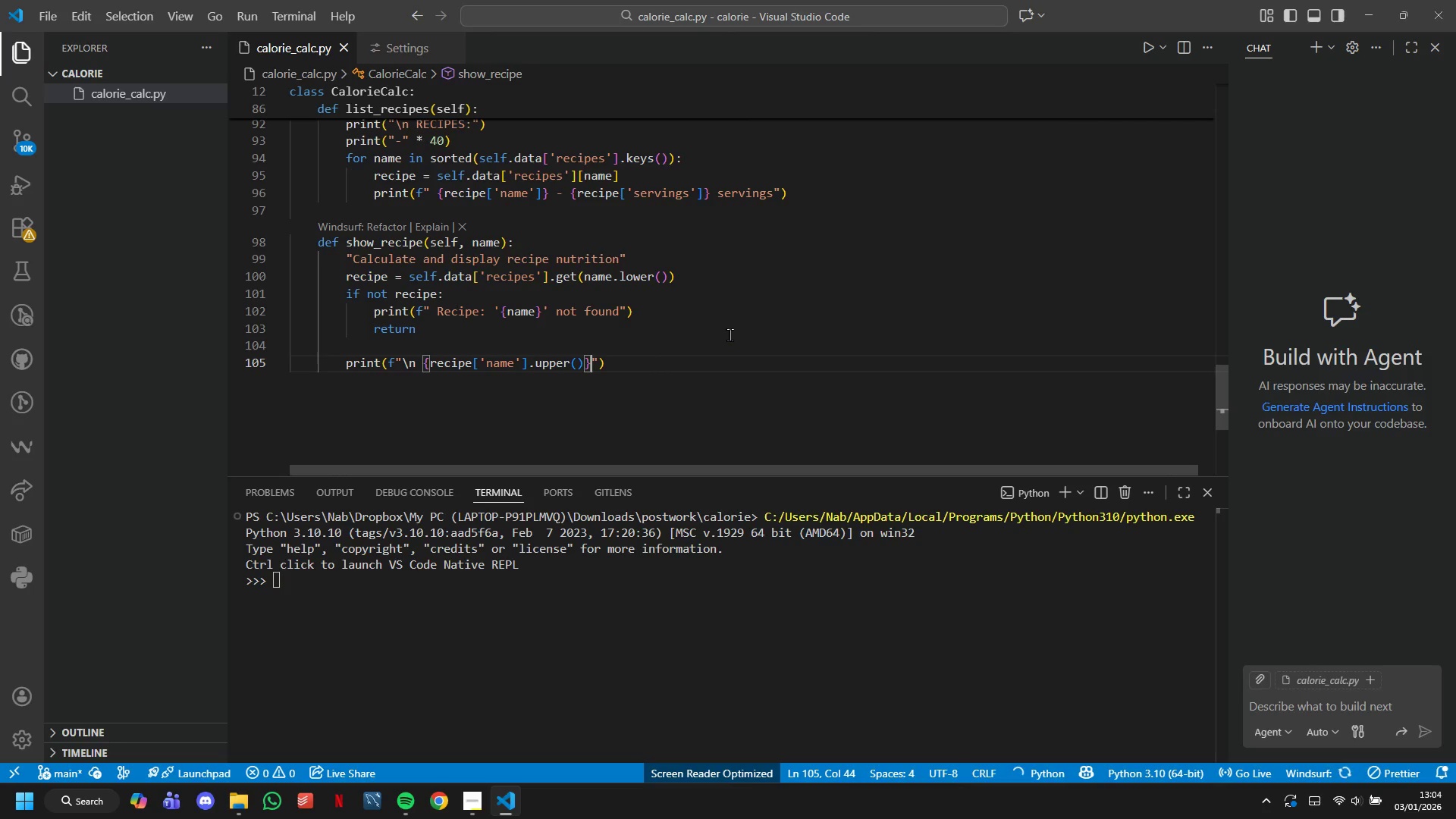 
key(ArrowRight)
 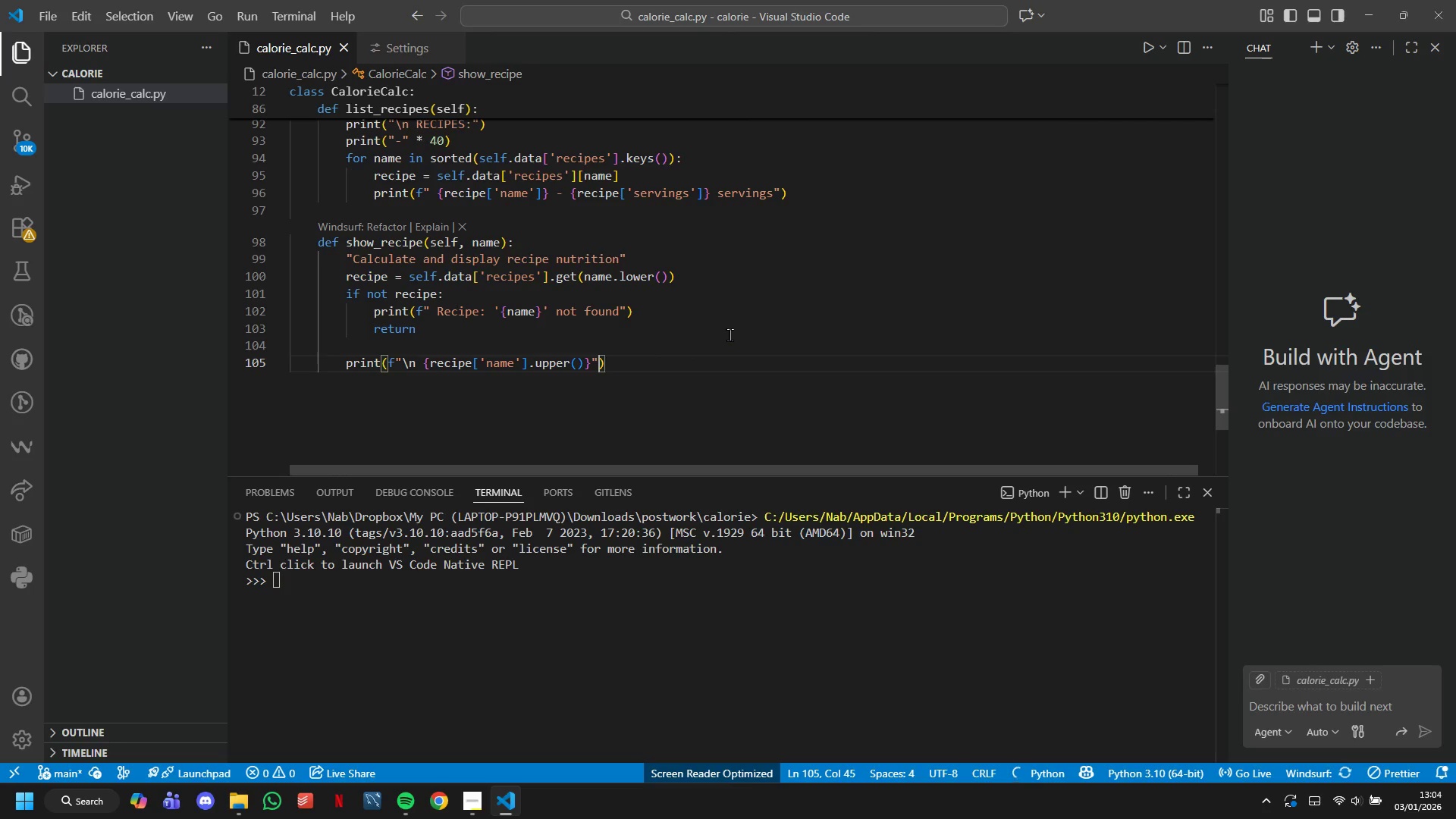 
key(ArrowRight)
 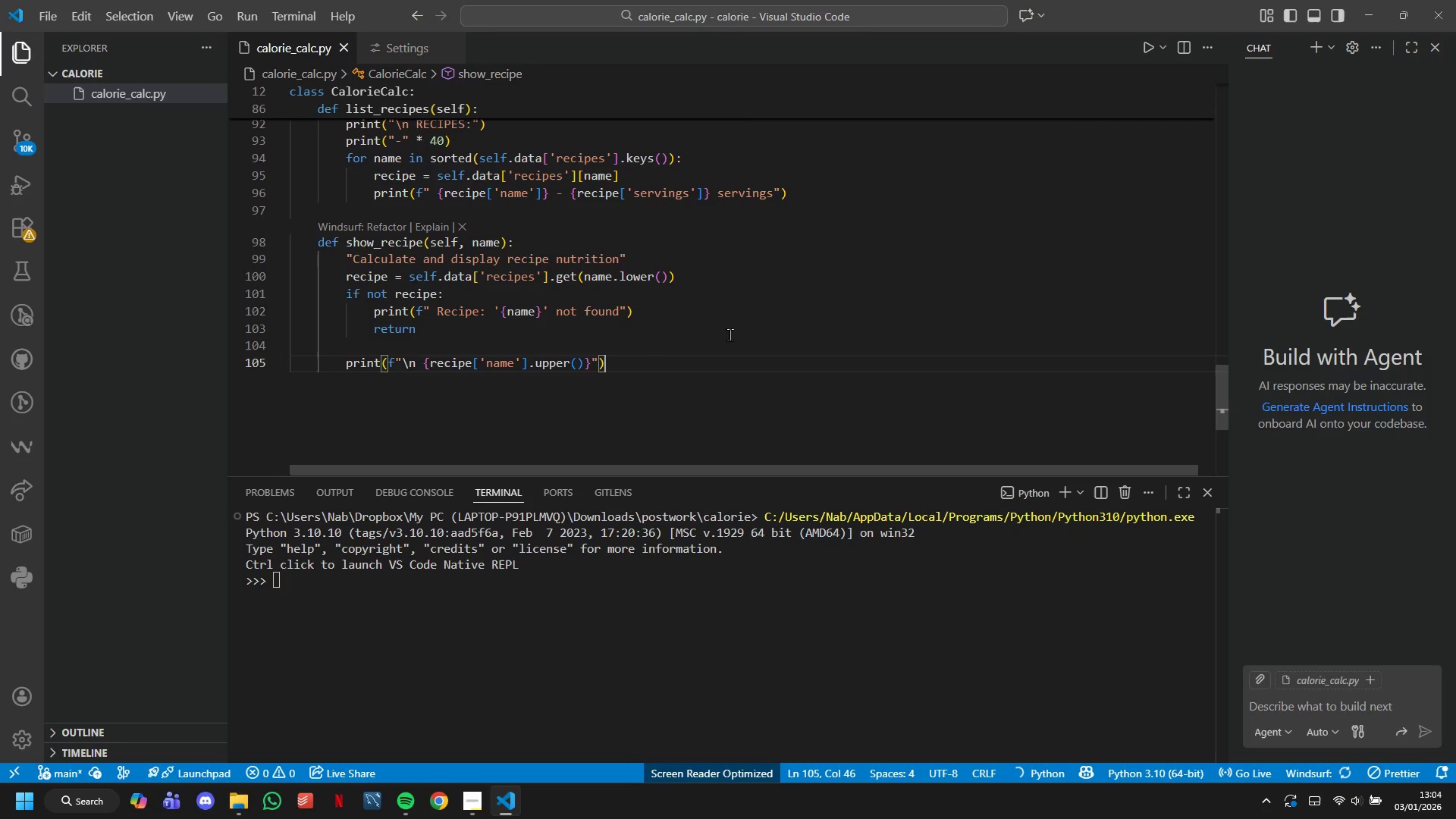 
key(Enter)
 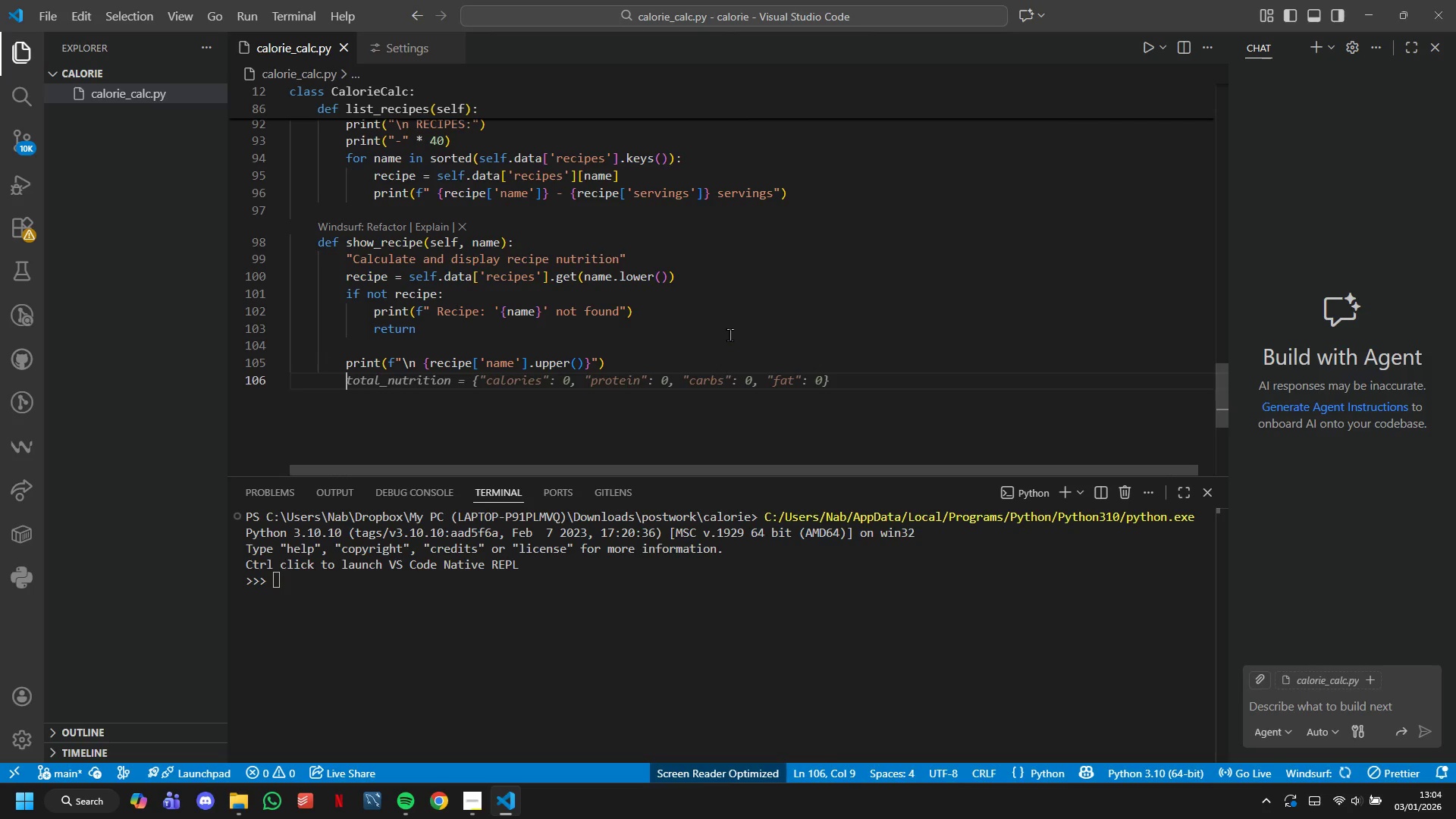 
type(print(F" Serb)
key(Backspace)
type(vings: {reipe['servings)
 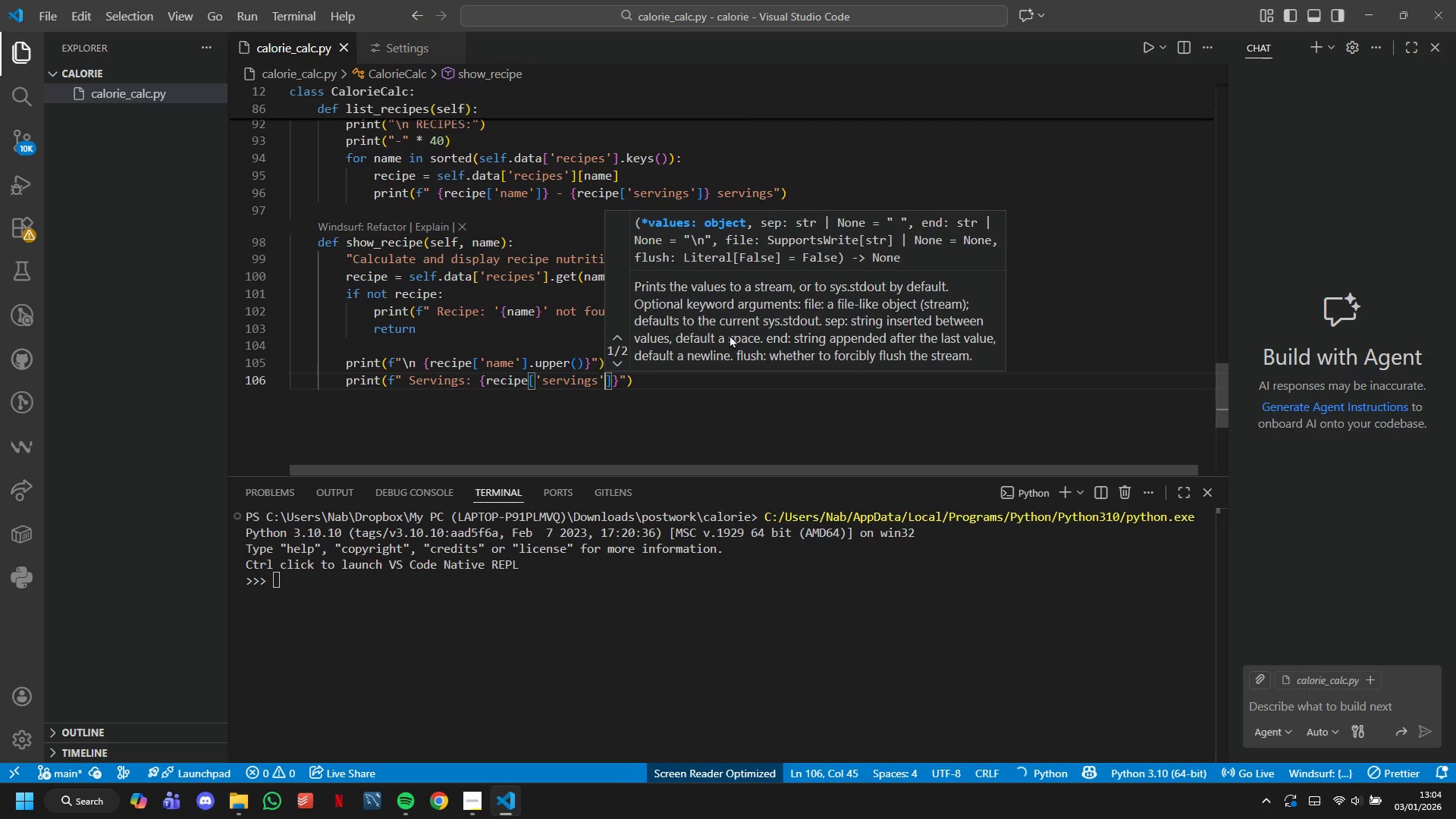 
 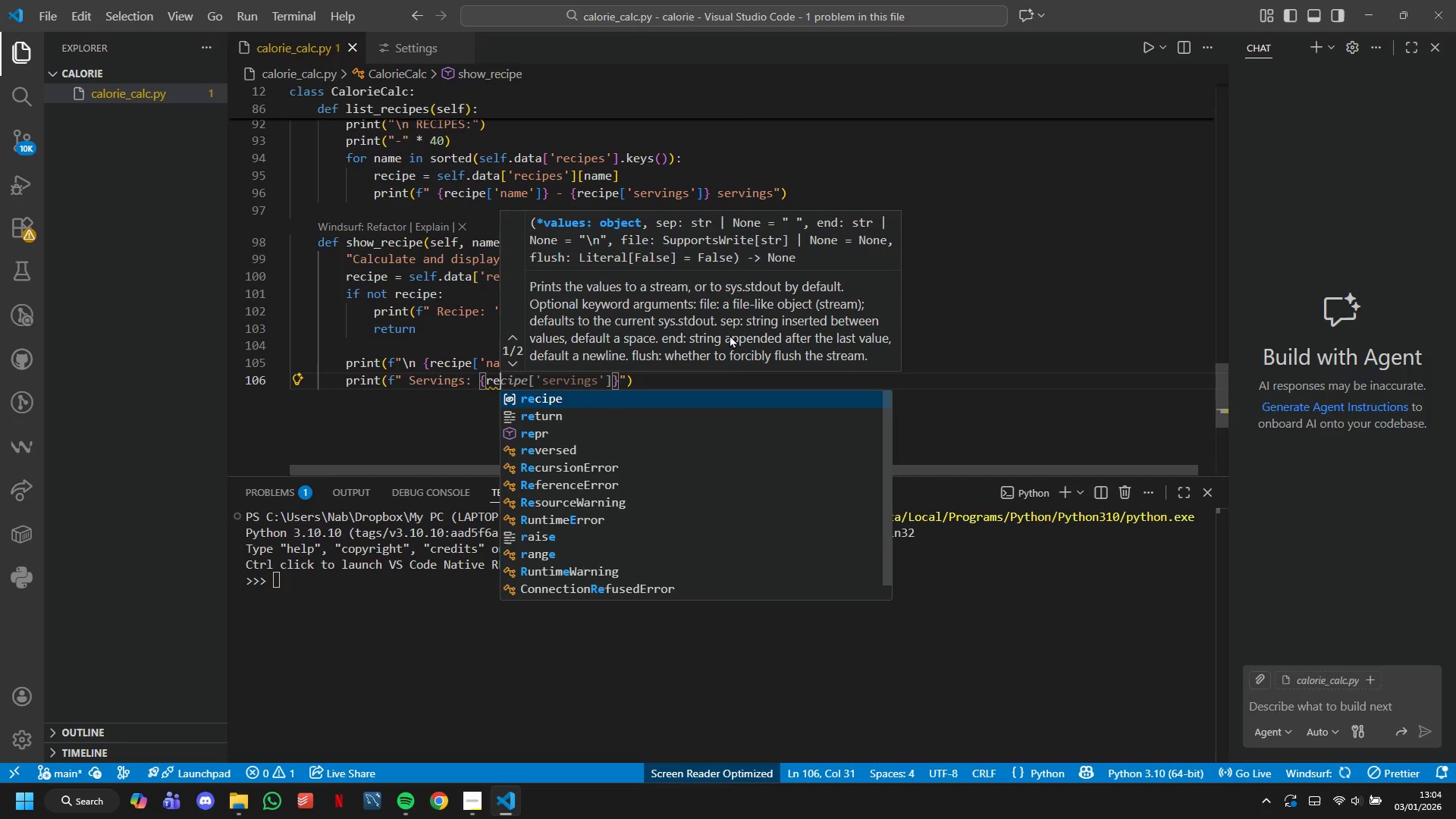 
key(ArrowRight)
 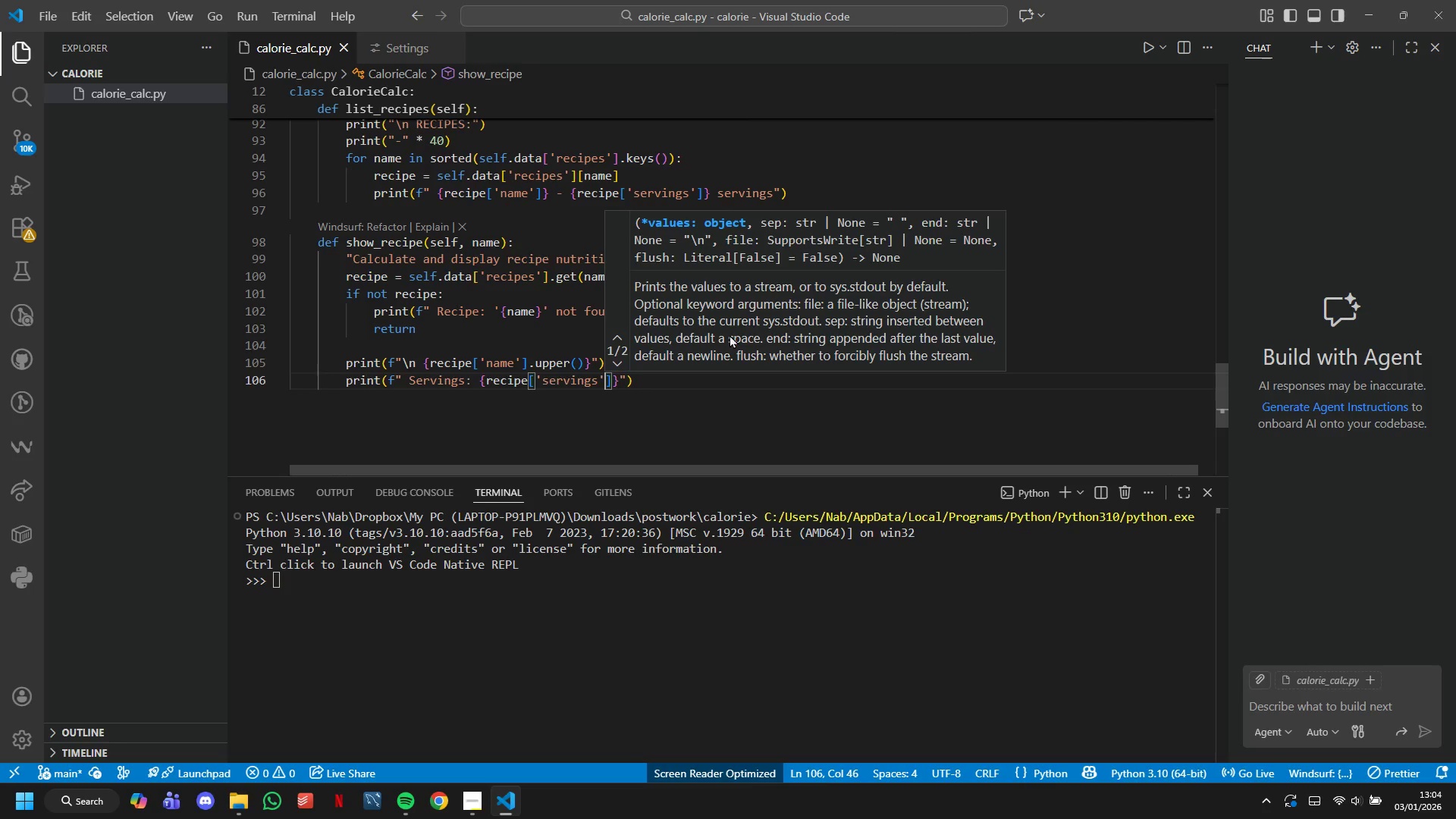 
wait(26.19)
 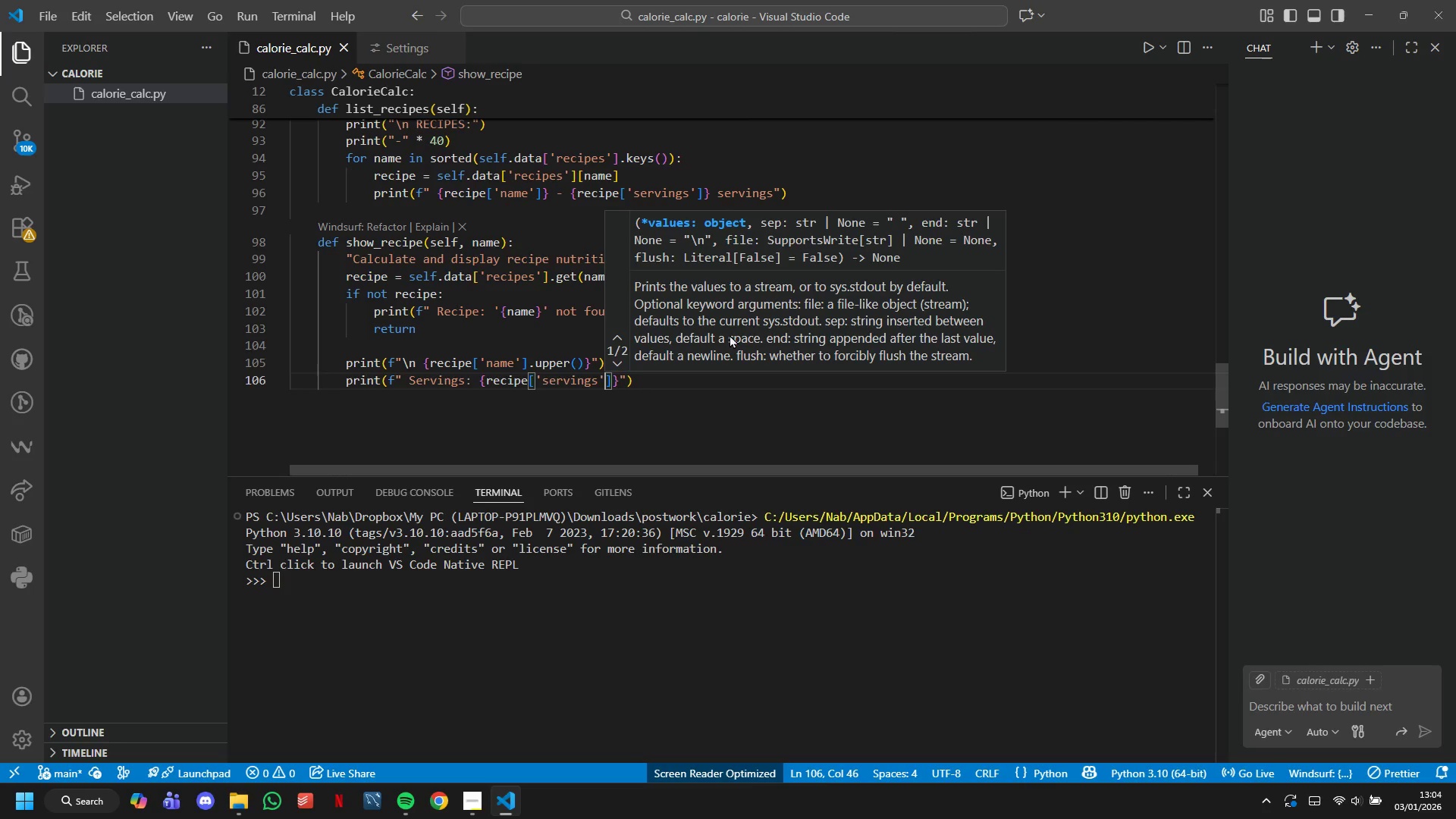 
key(ArrowRight)
 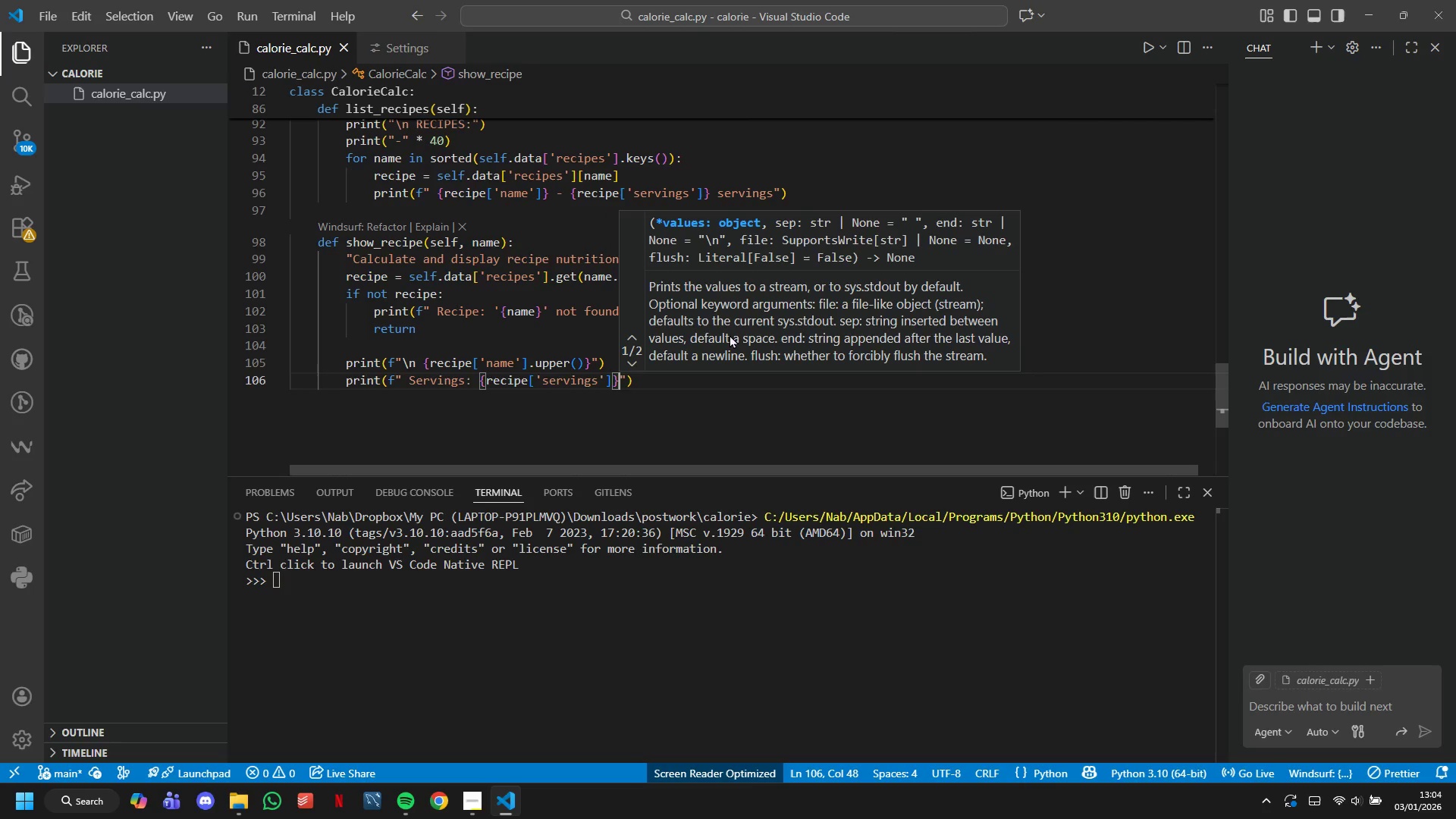 
key(ArrowRight)
 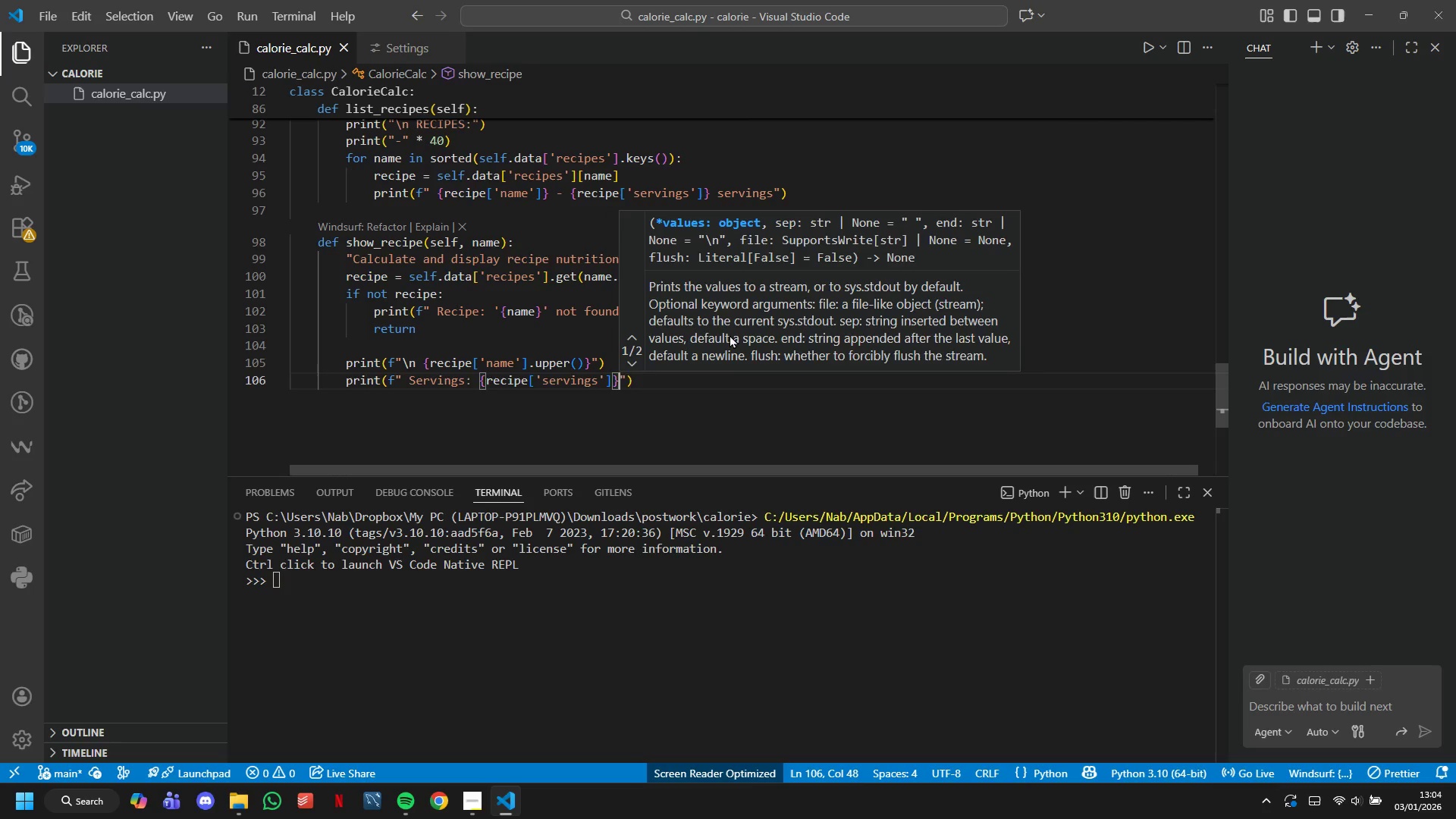 
key(ArrowRight)
 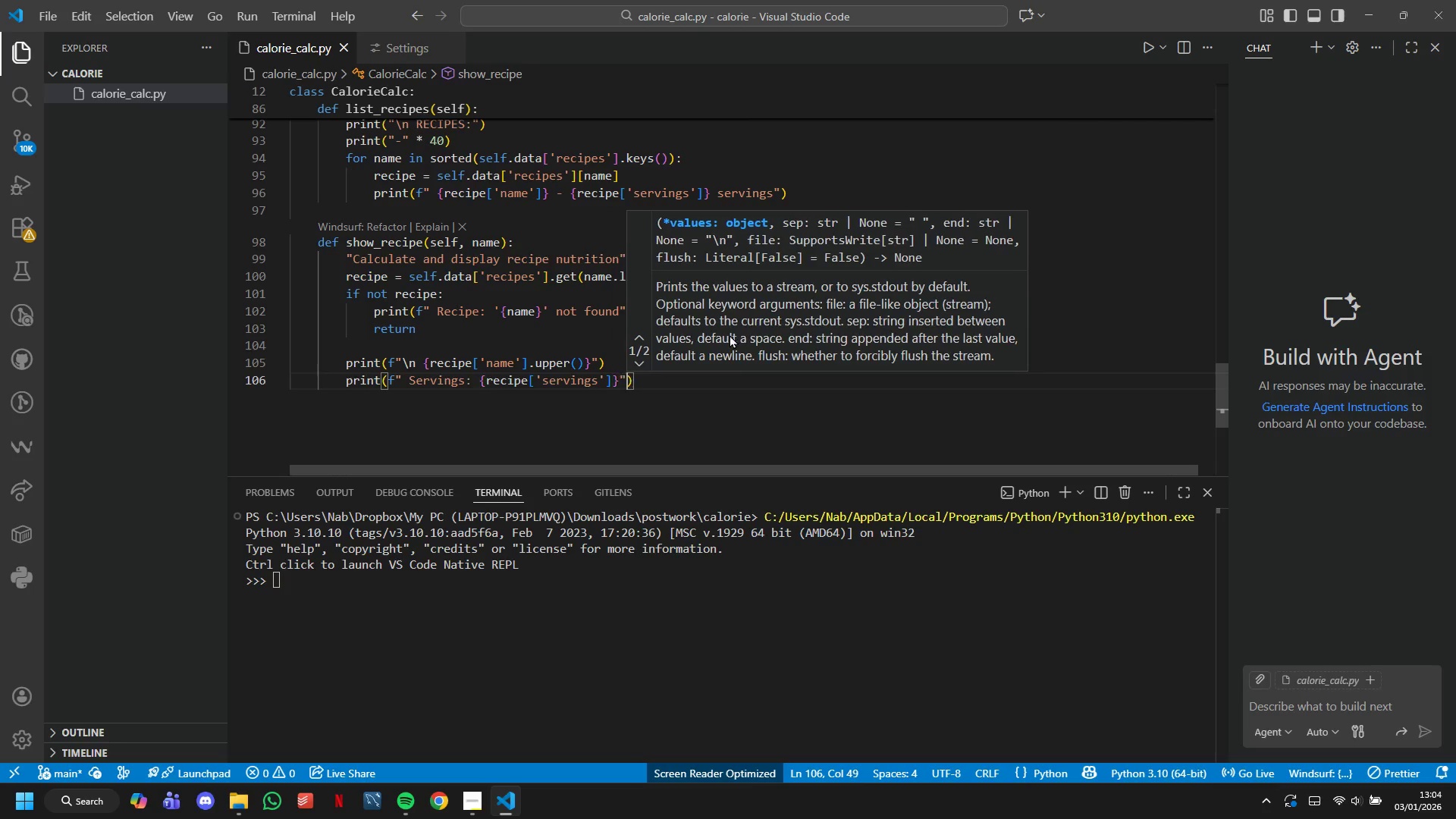 
key(ArrowRight)
 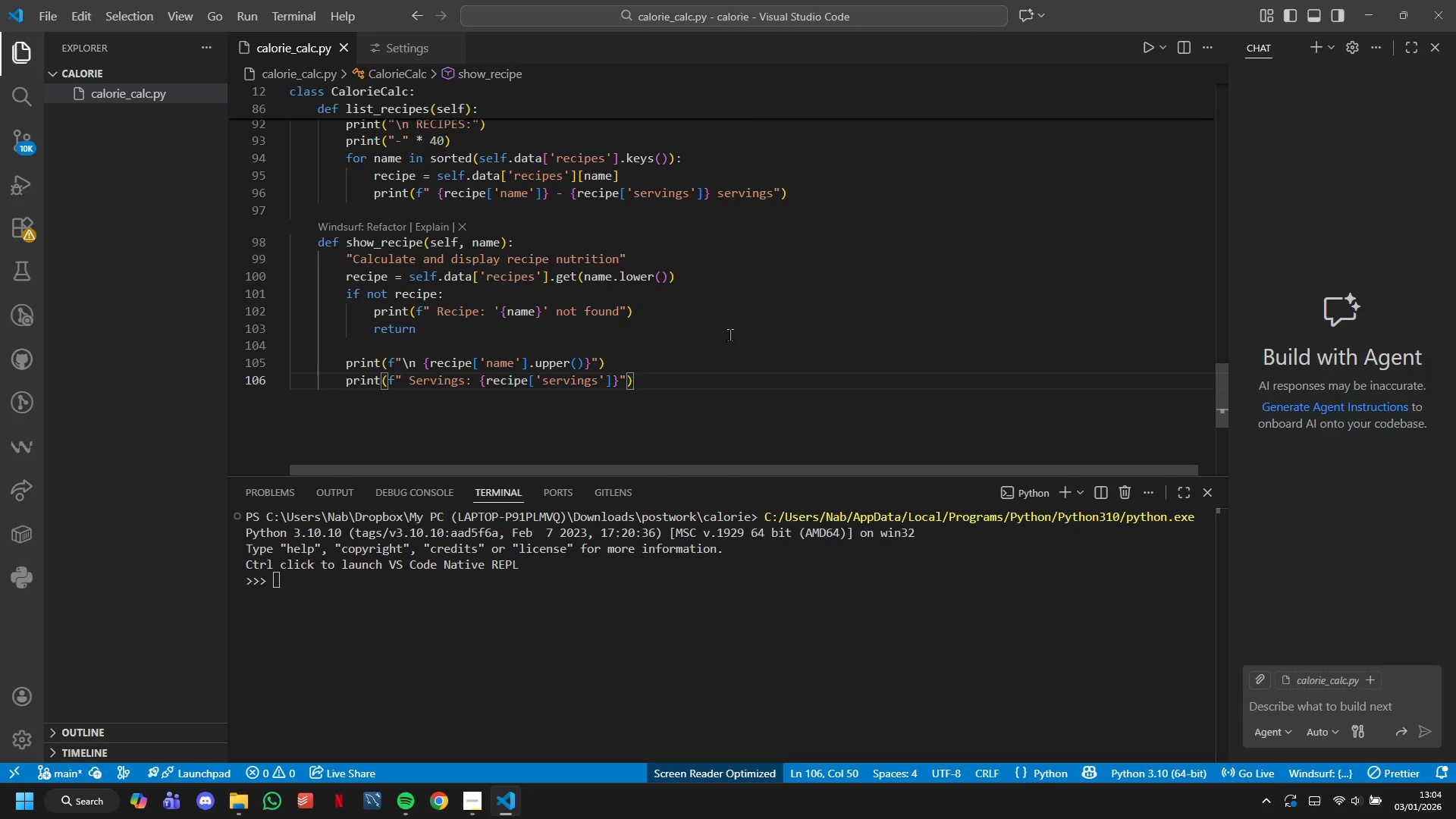 
key(Enter)
 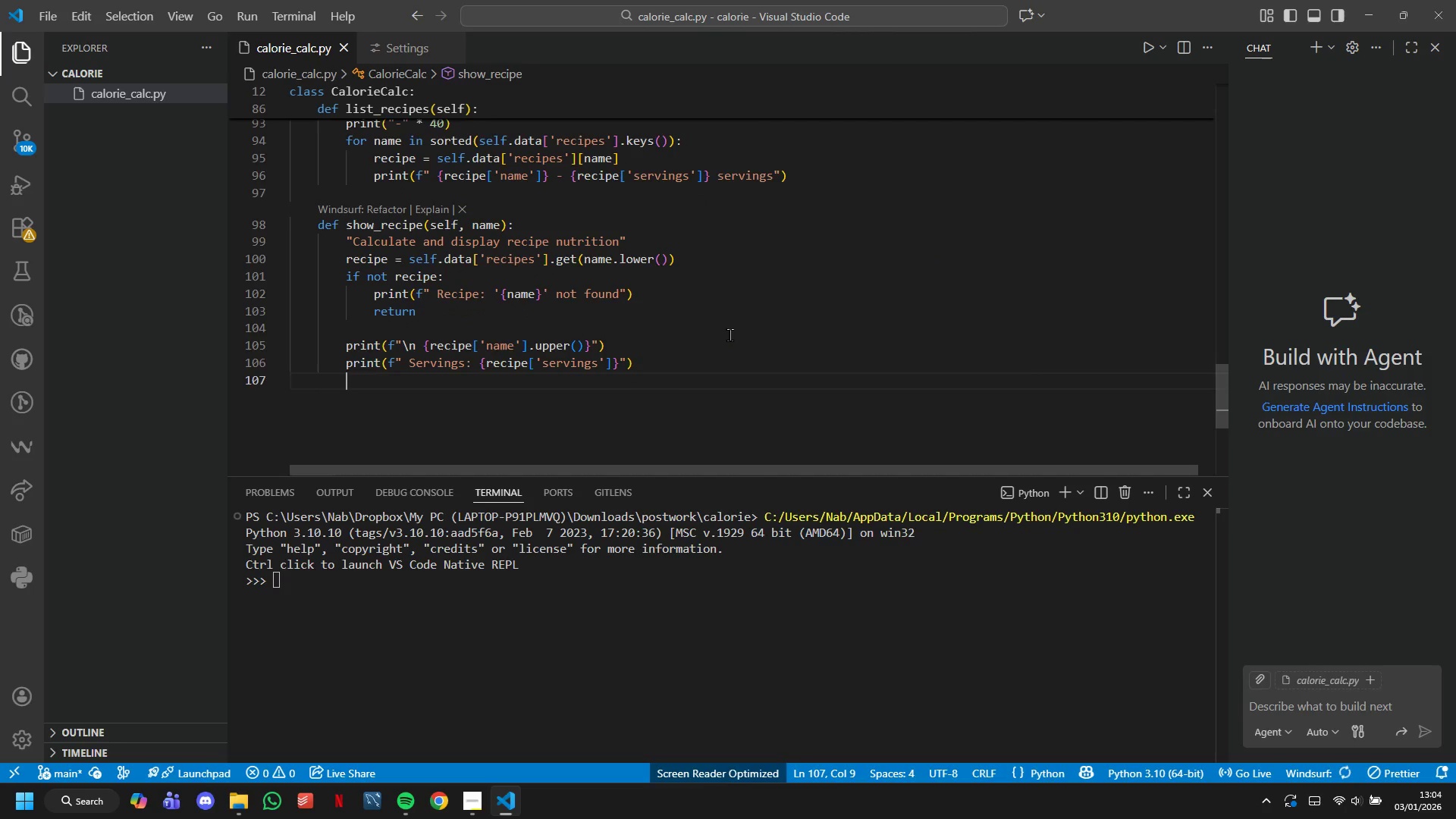 
key(Enter)
 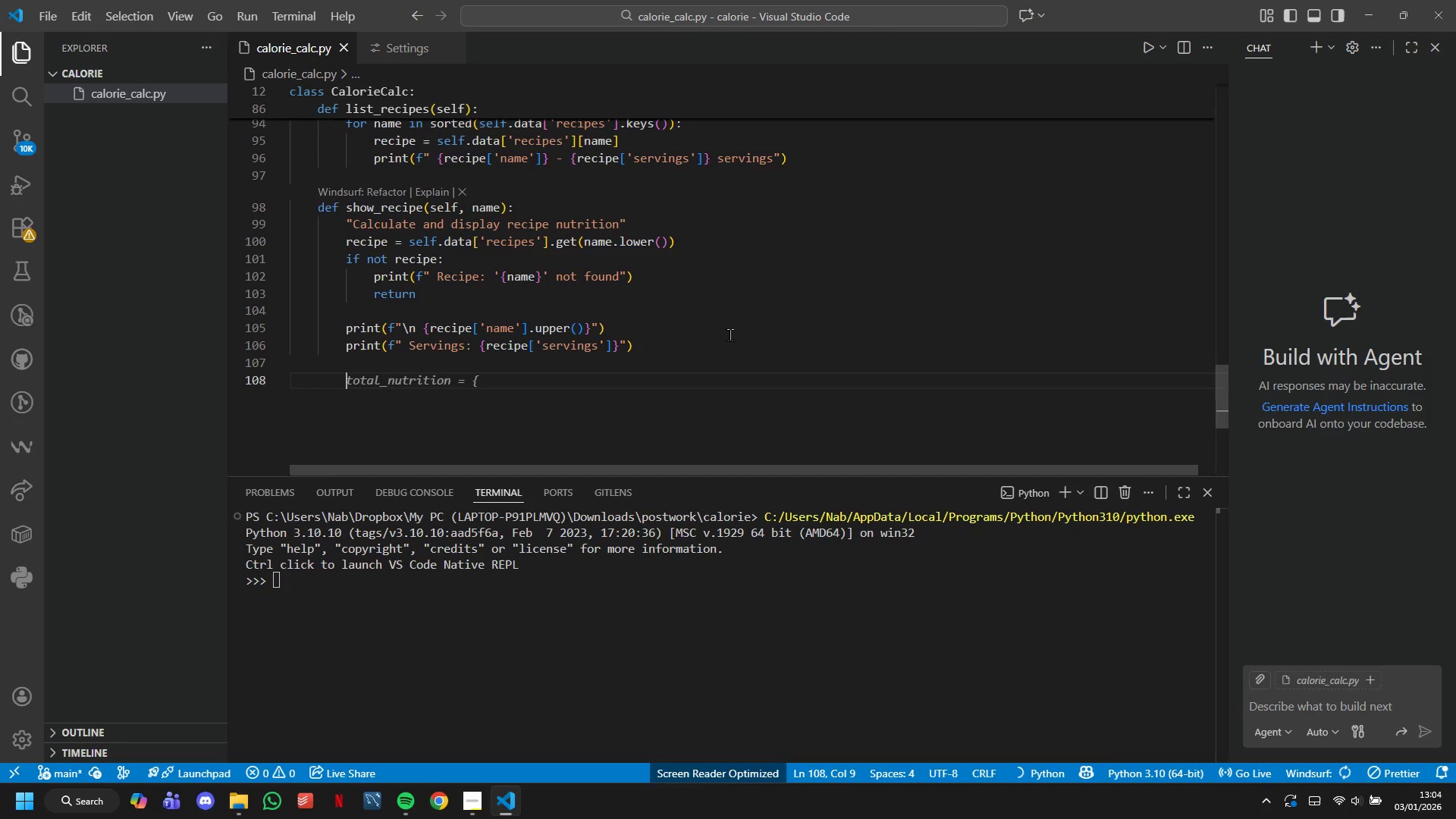 
type(# Calculate totals)
 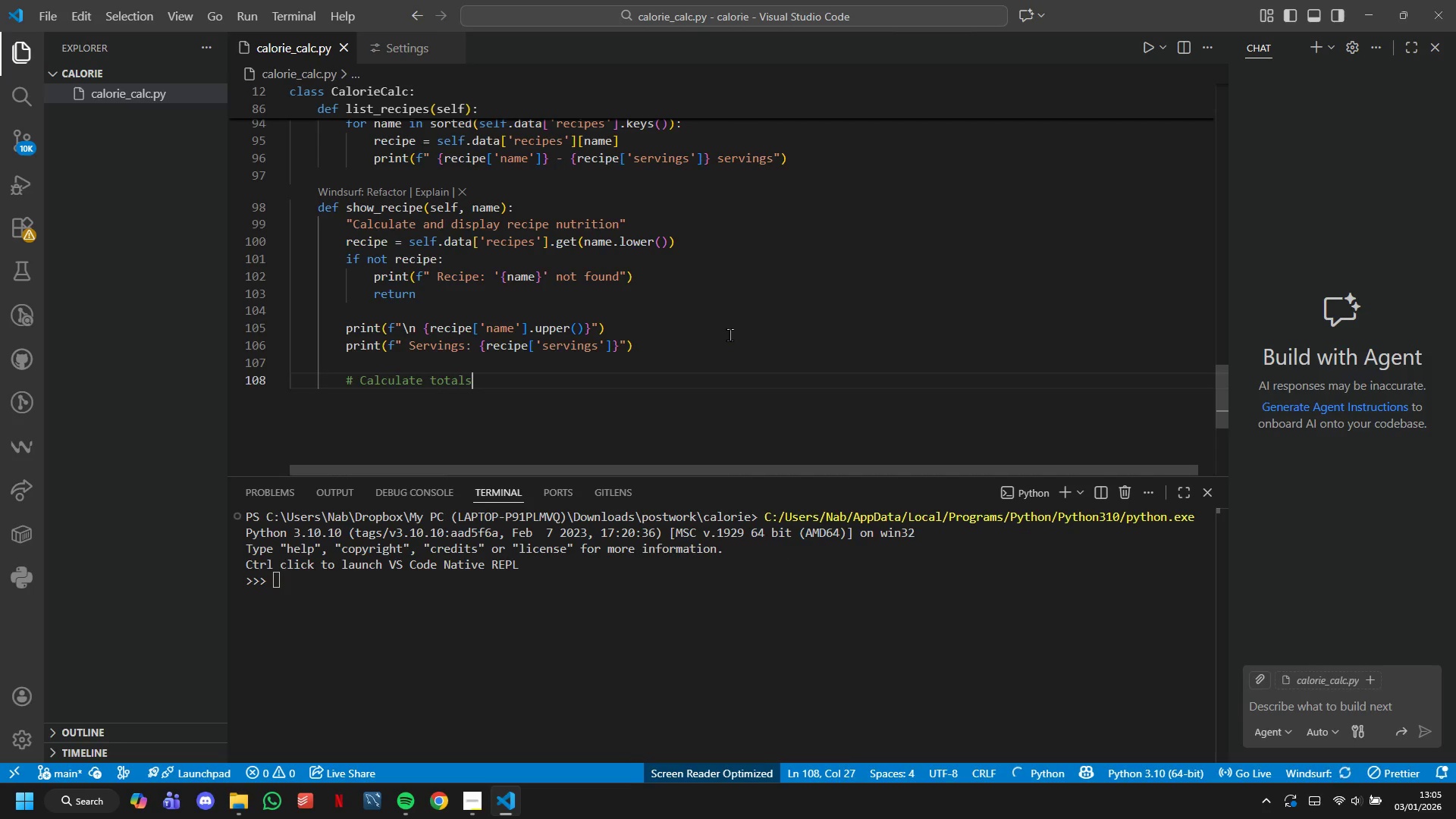 
key(Enter)
 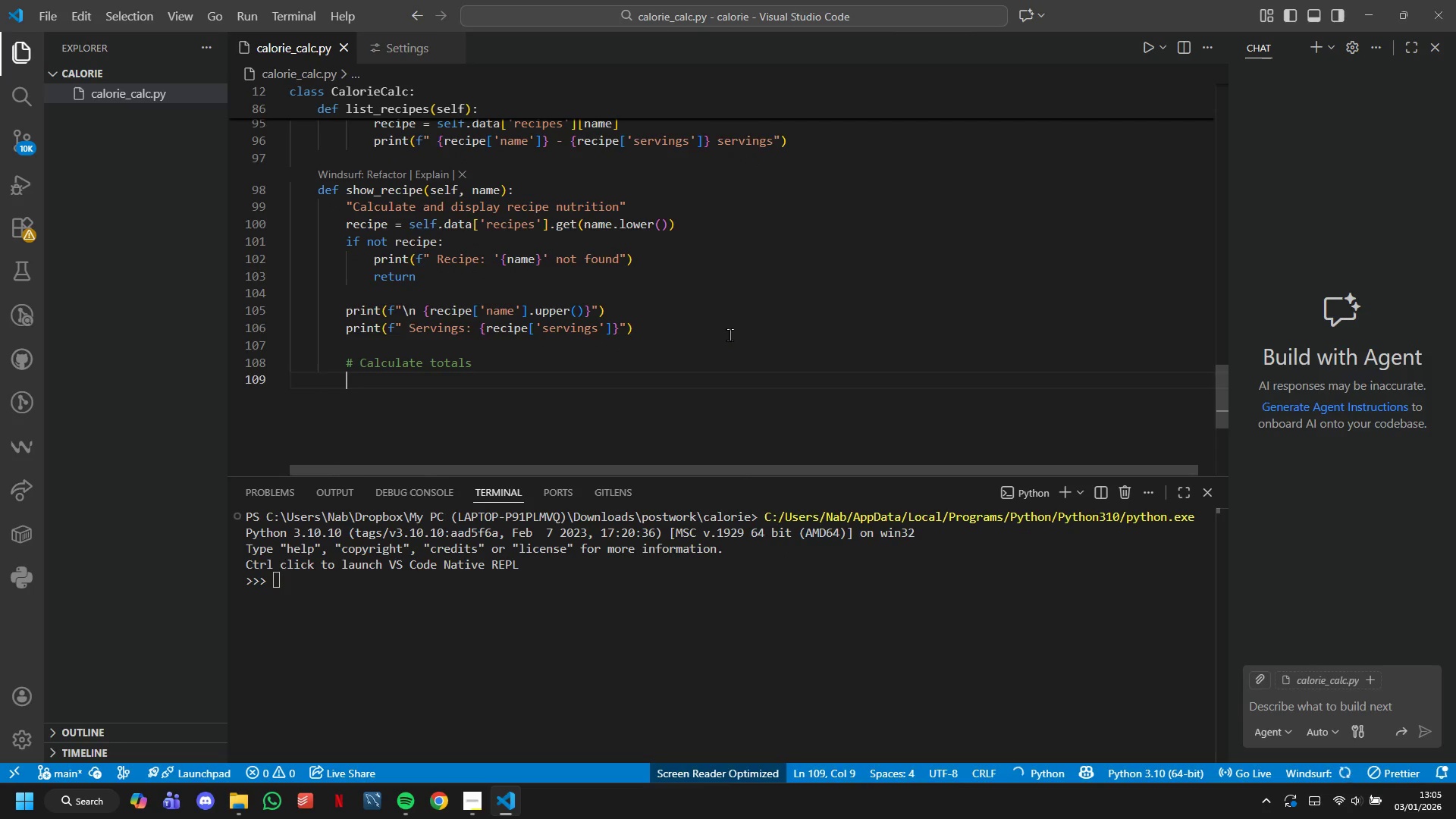 
type(total_Ca; )
key(Backspace)
key(Backspace)
type(l = total_P = total_c = total_F = 0)
 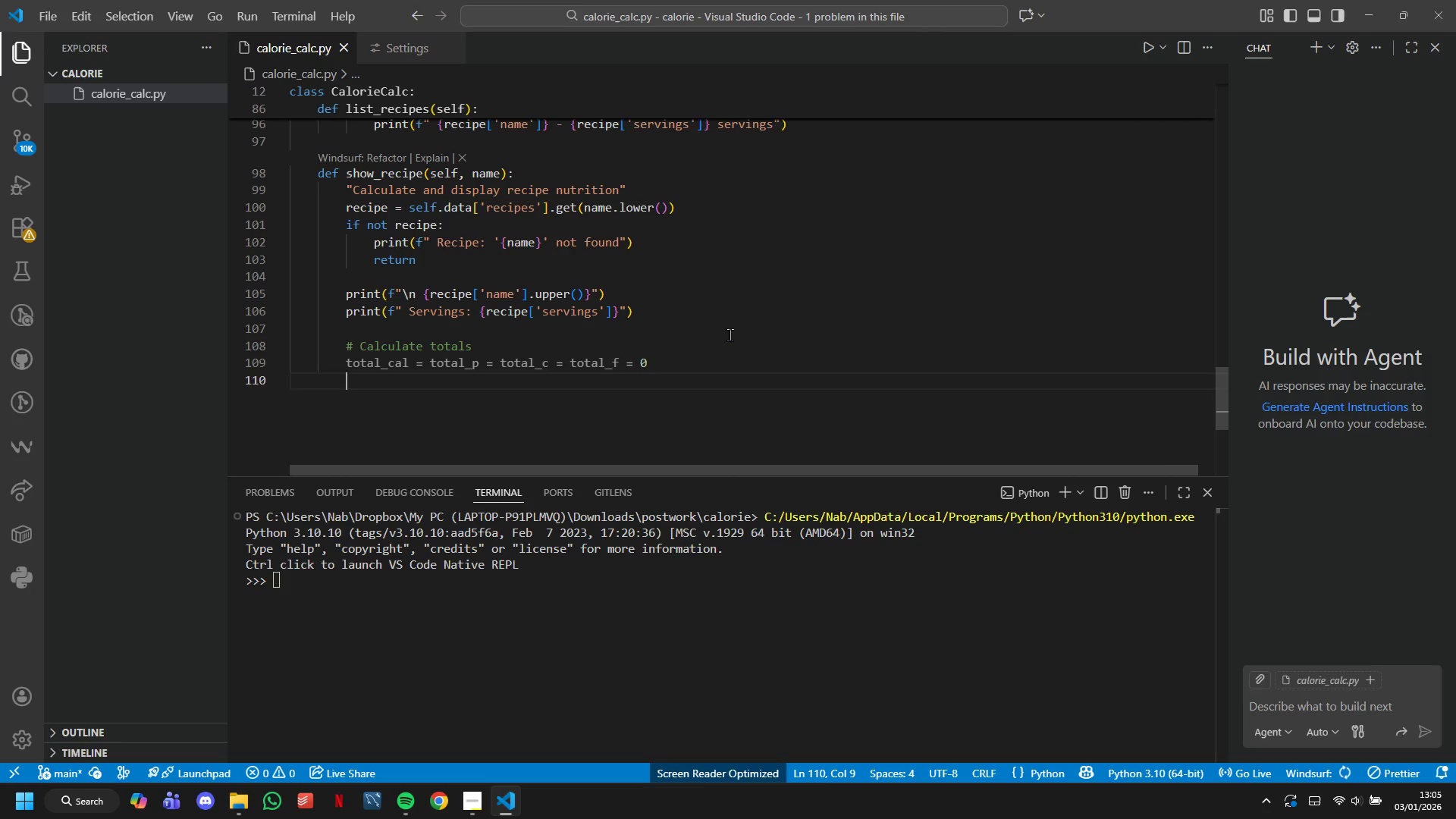 
 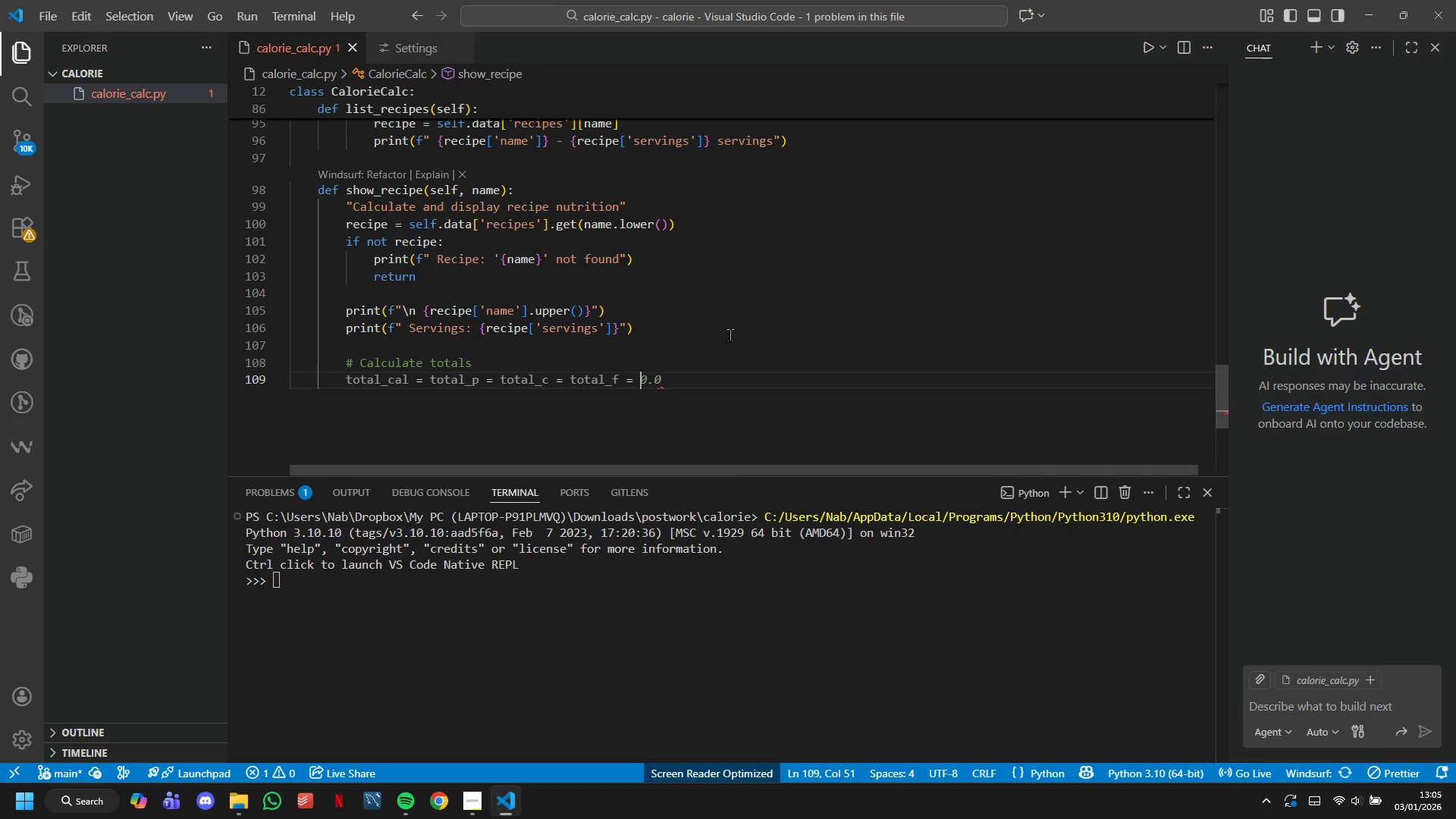 
key(Enter)
 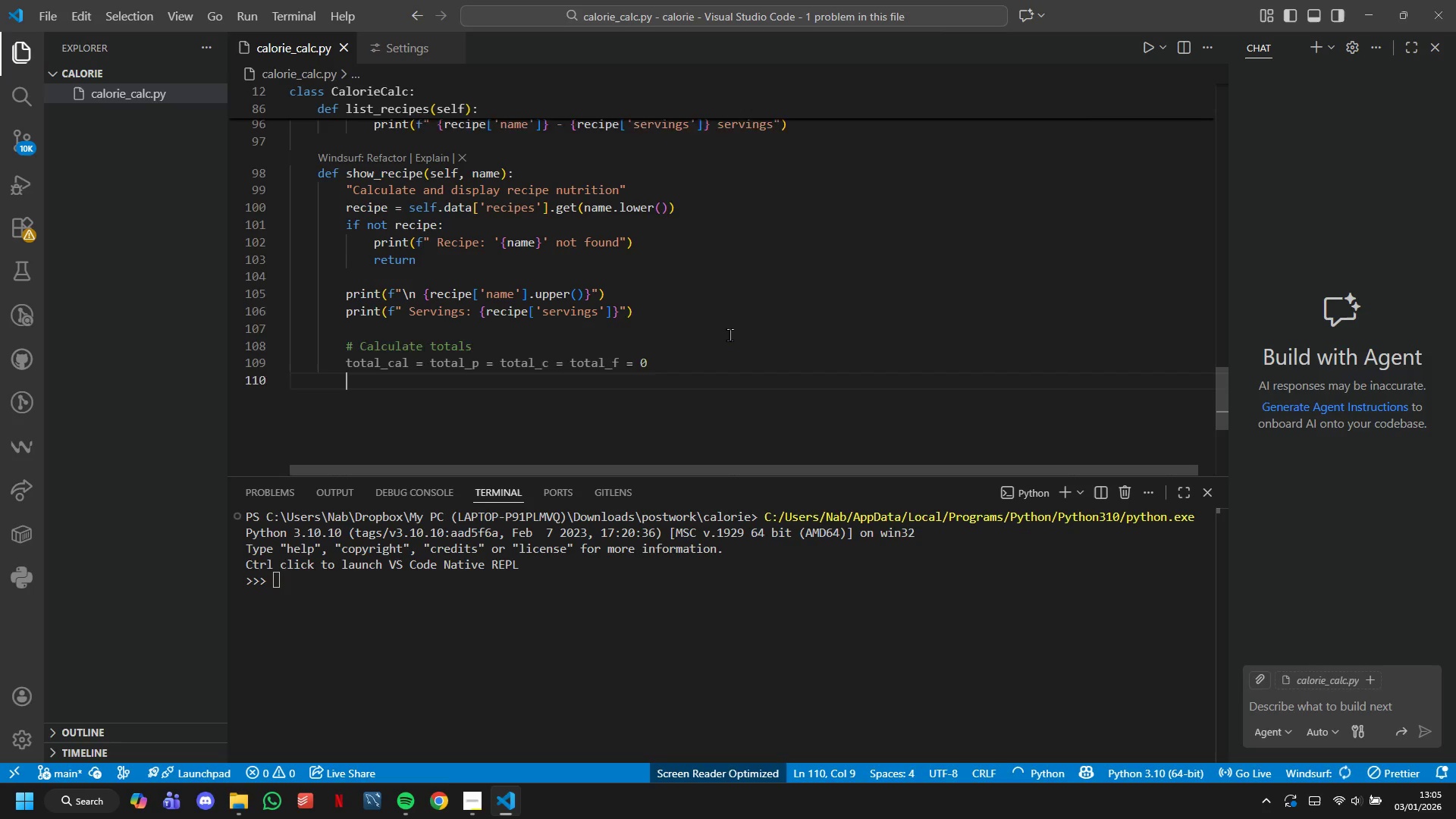 
key(Enter)
 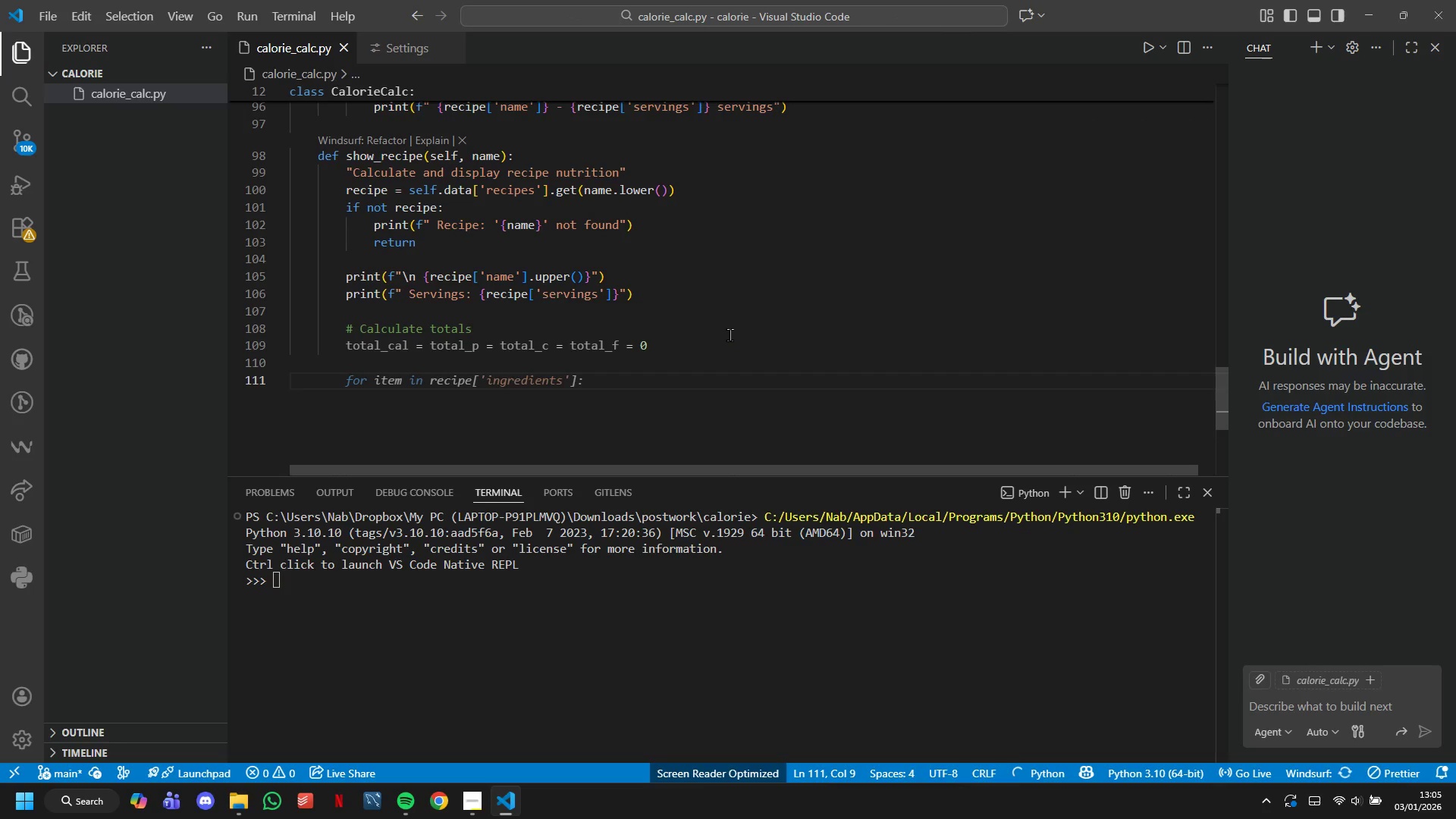 
type(PRINT("IGREDIENTS: )
 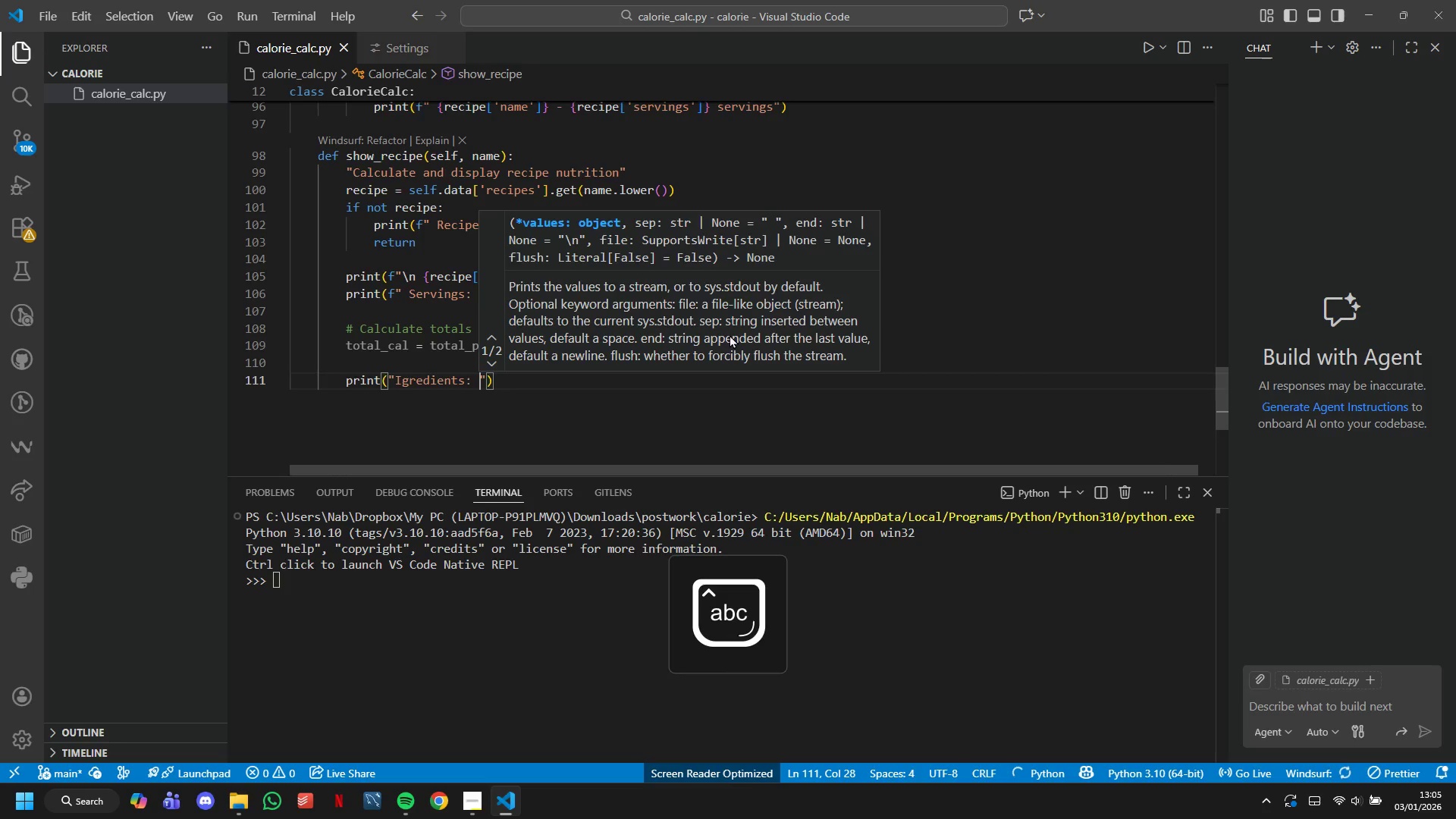 
hold_key(key=ArrowLeft, duration=0.72)
 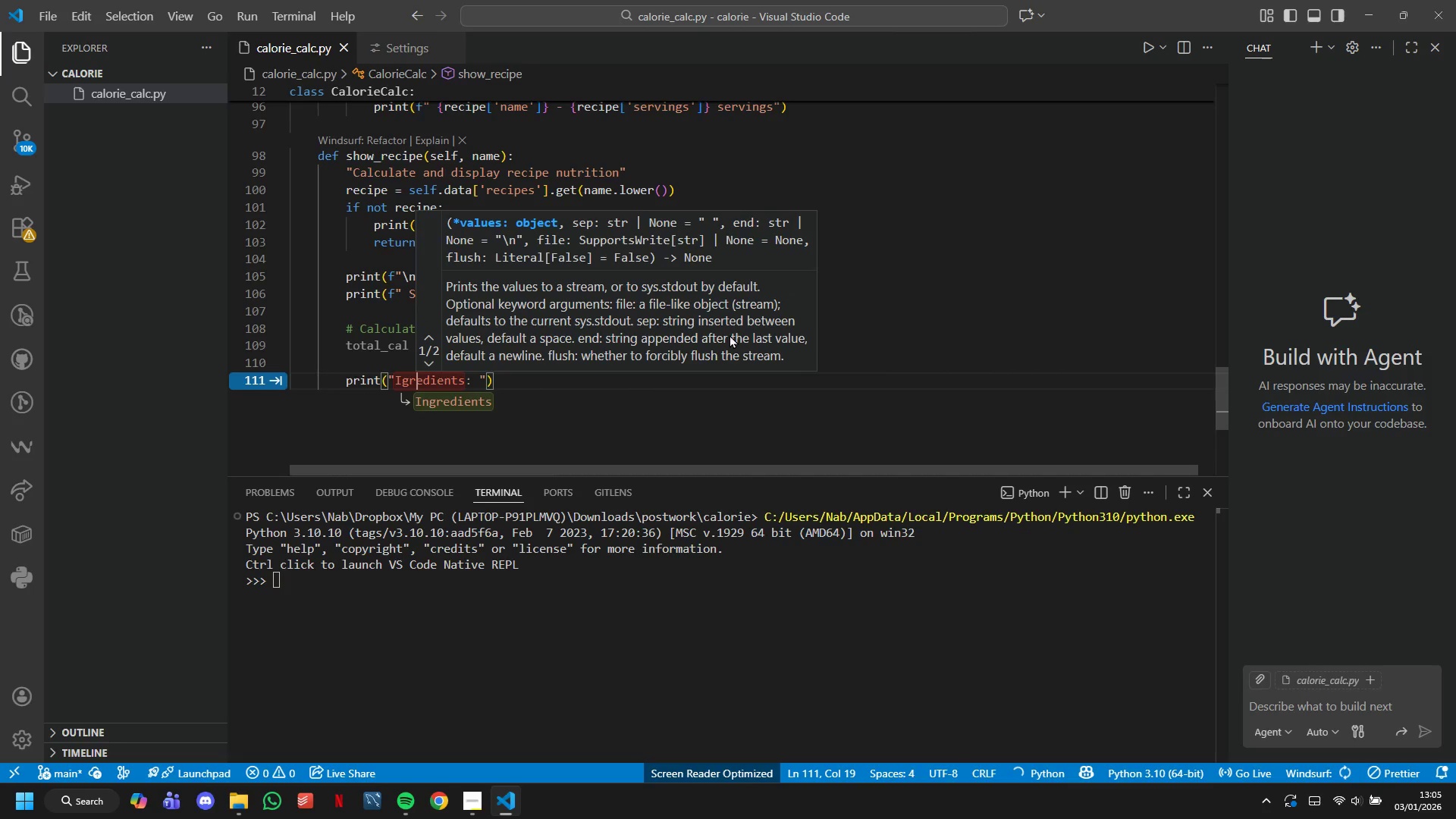 
key(ArrowLeft)
 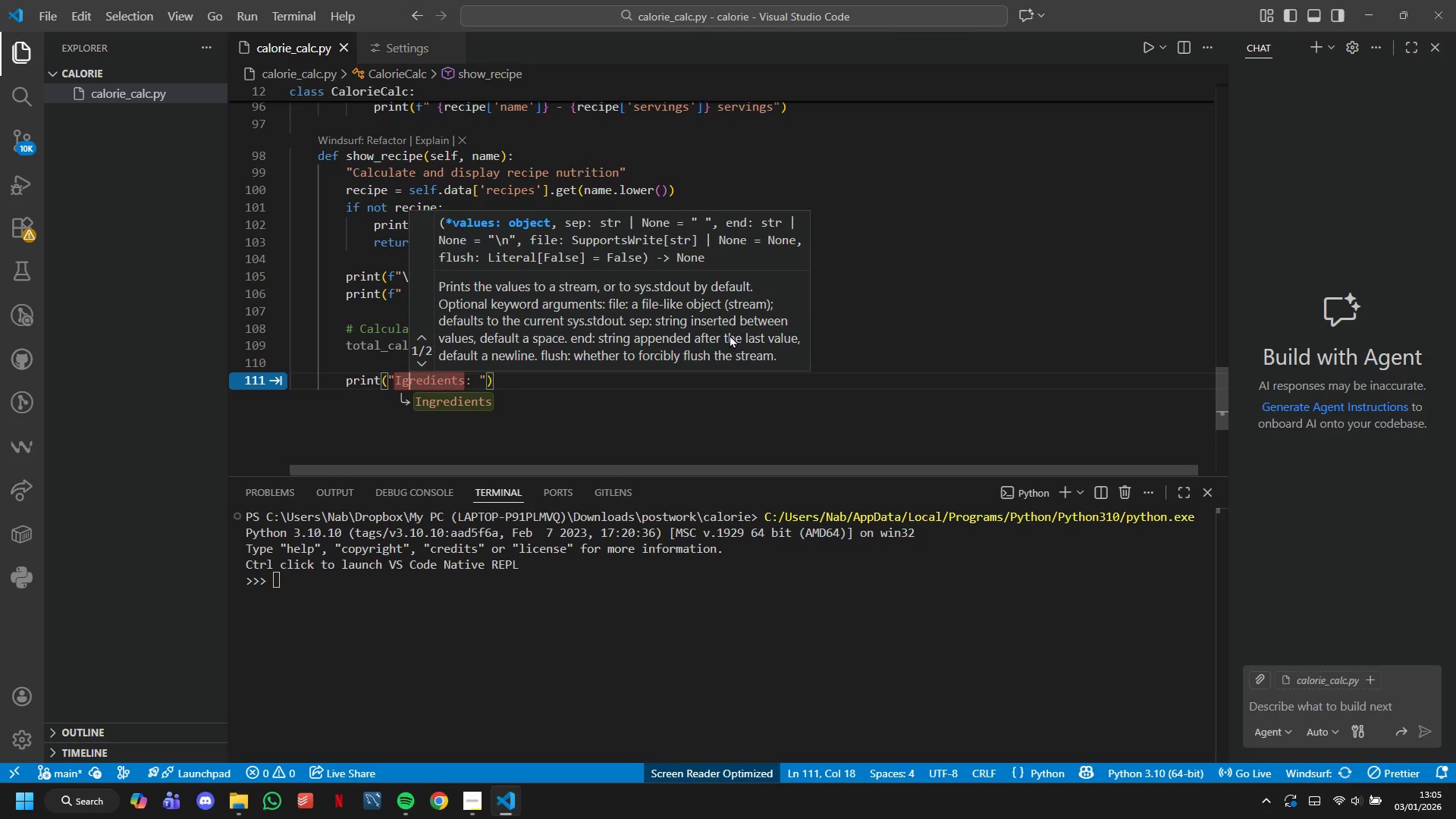 
key(ArrowLeft)
 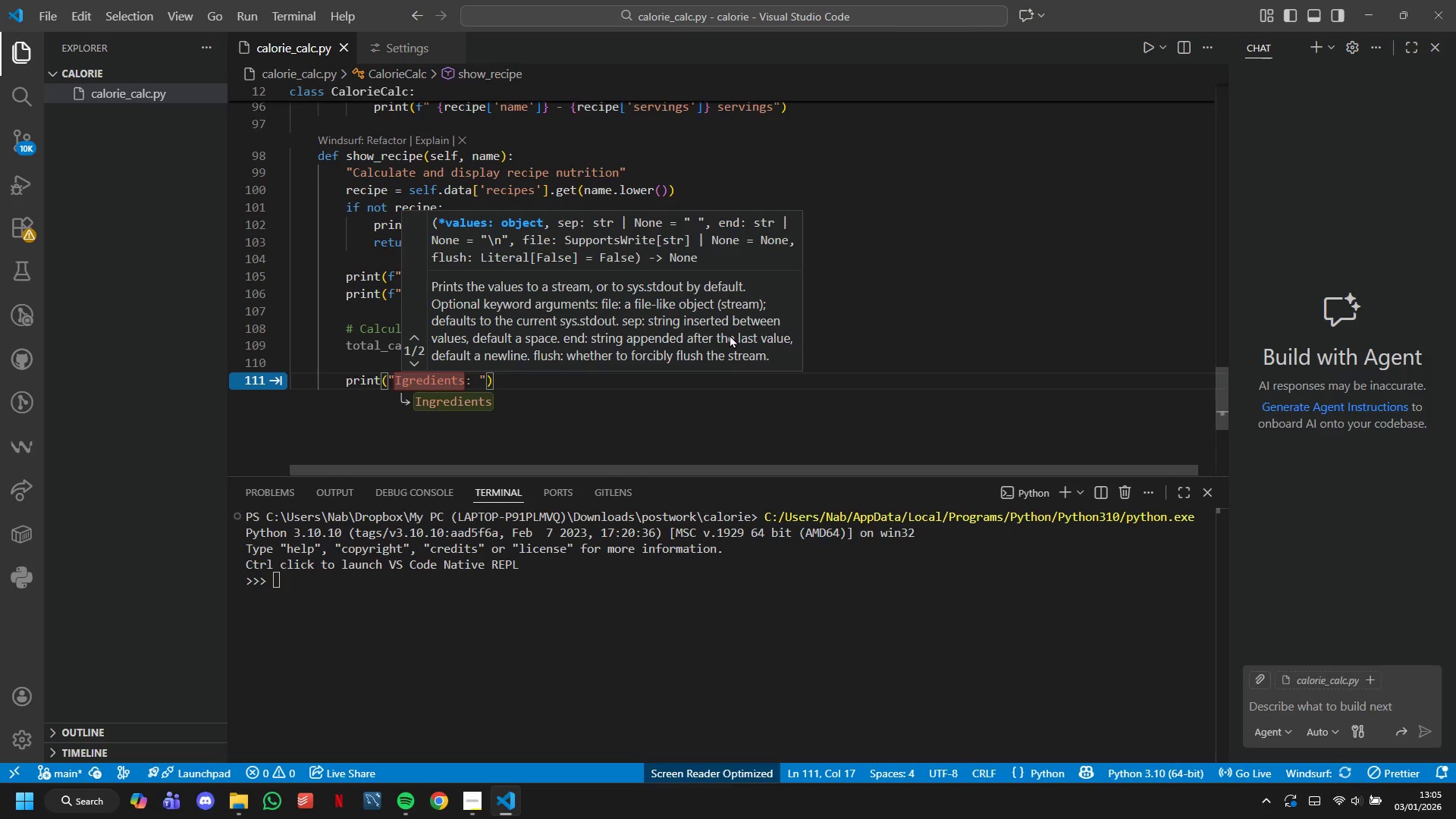 
key(N)
 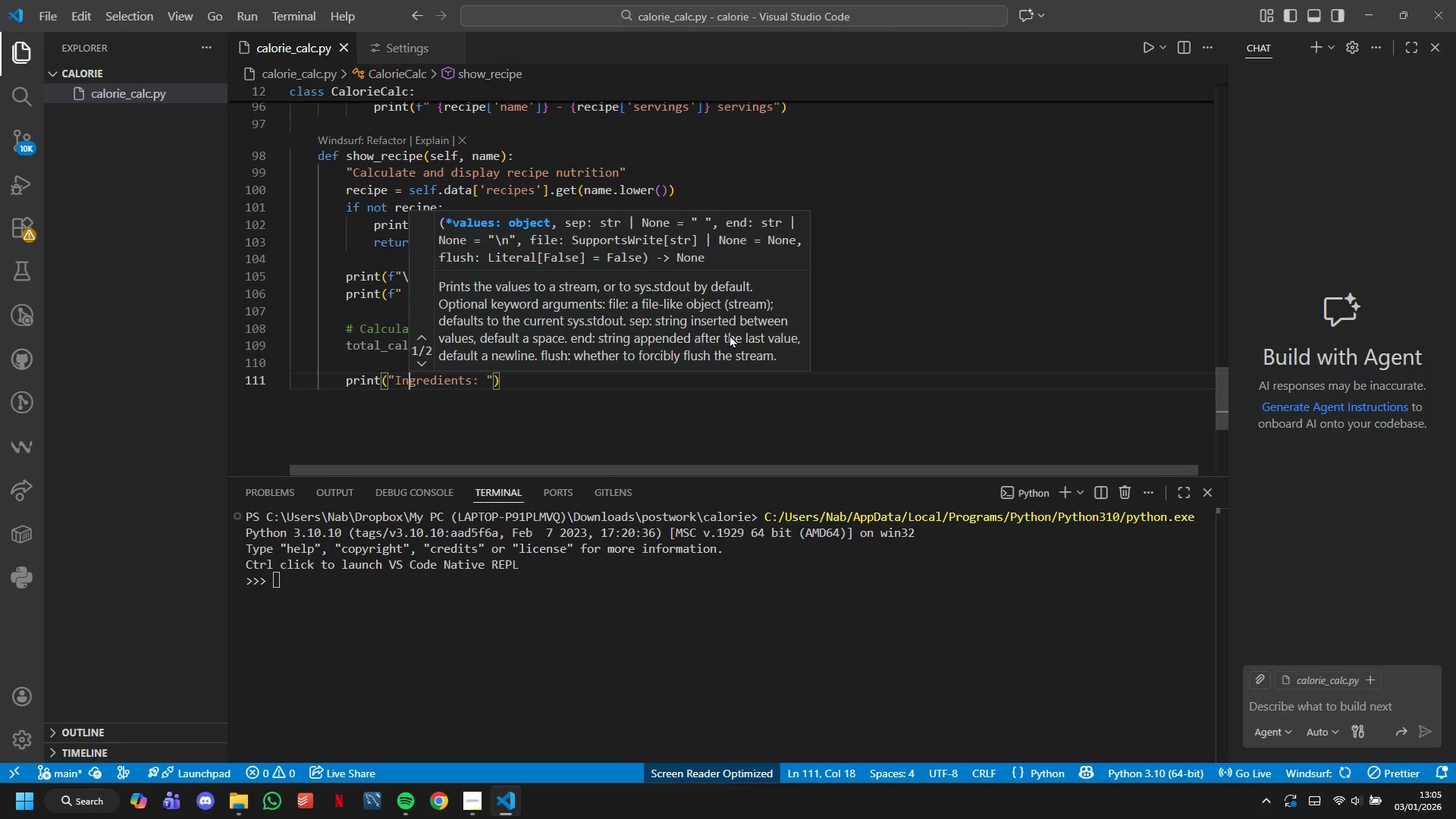 
hold_key(key=ArrowRight, duration=0.86)
 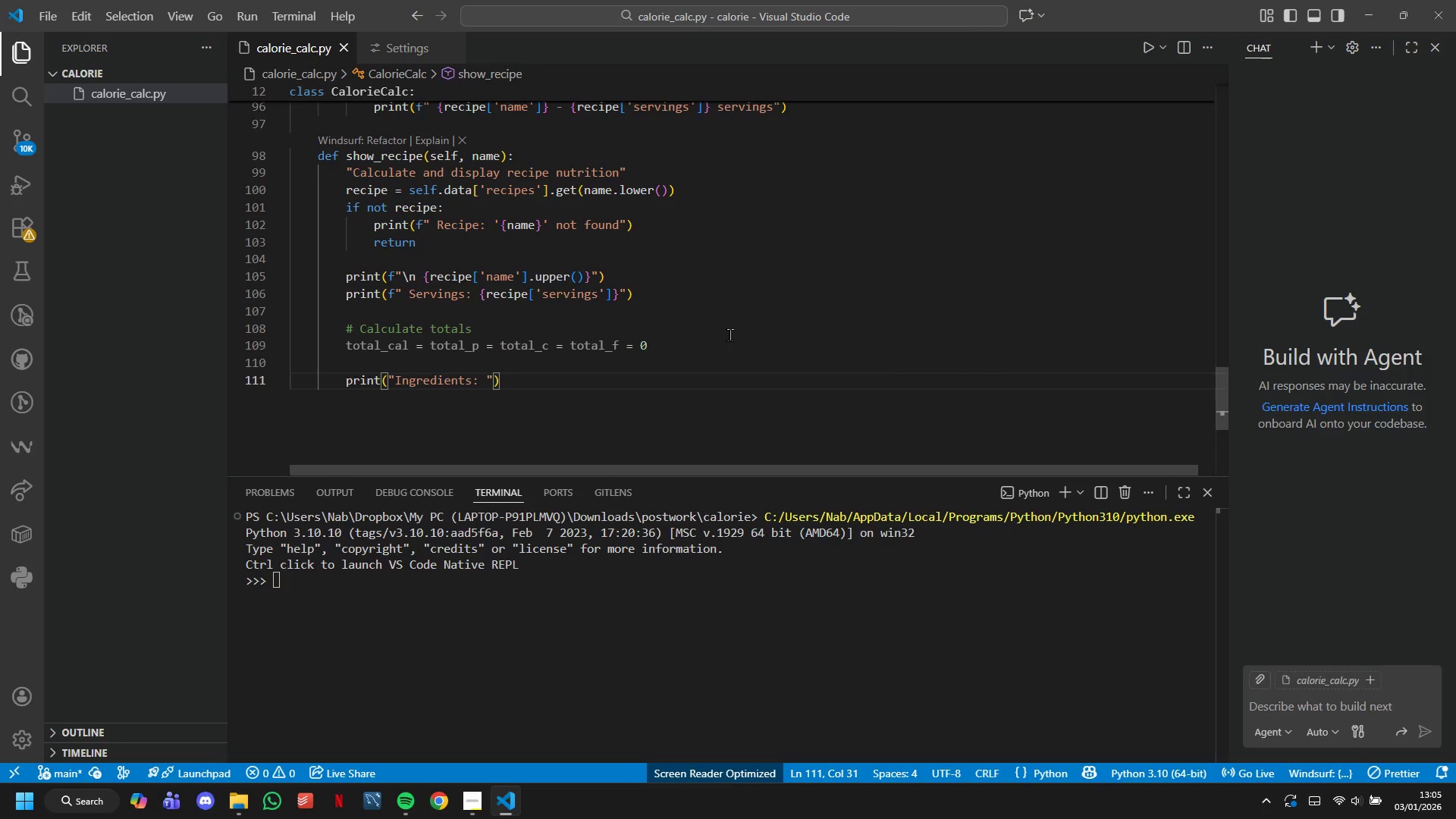 
key(Enter)
 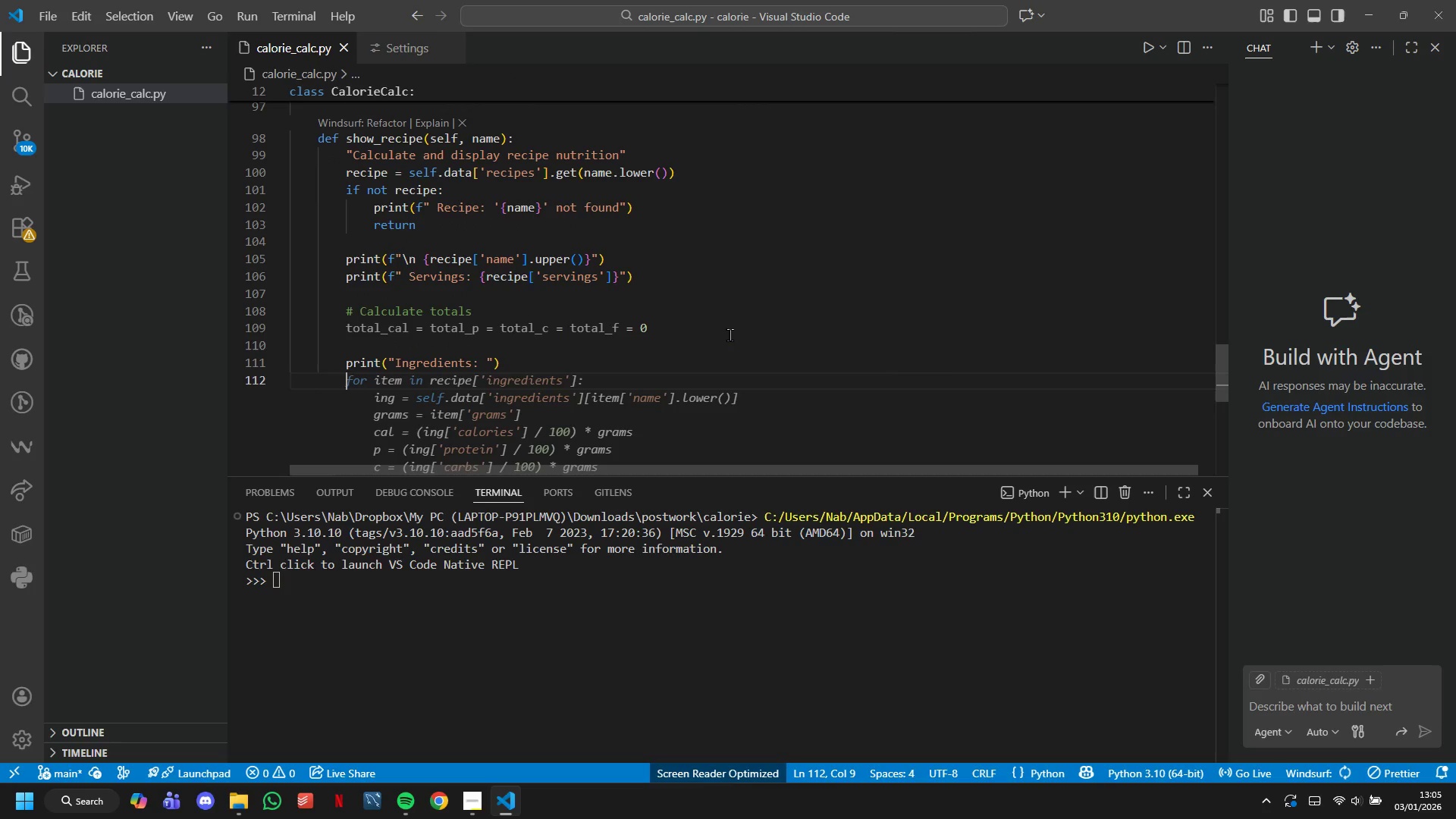 
scroll: coordinate [730, 334], scroll_direction: down, amount: 3.0
 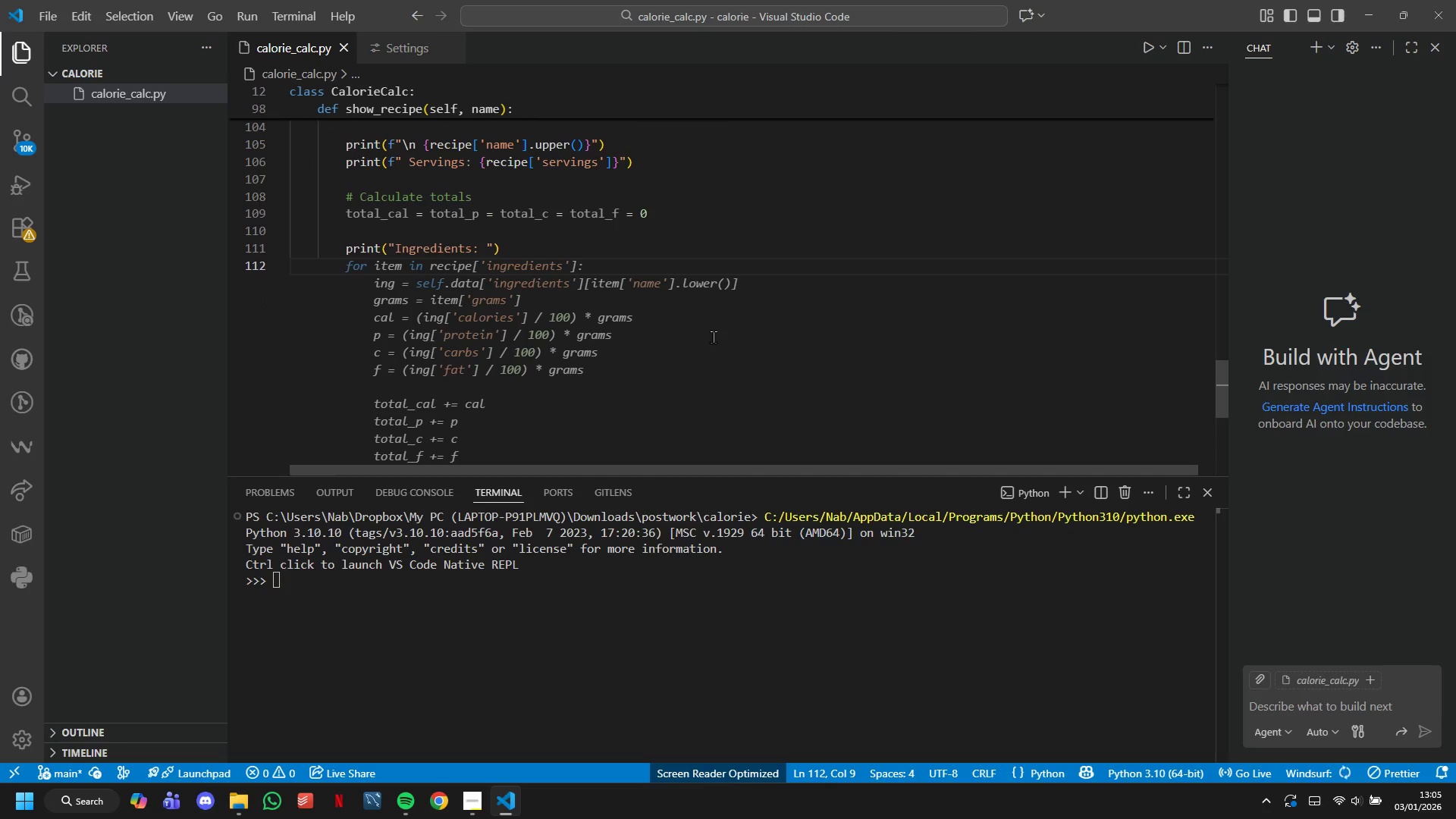 
type(FOR ITEN)
key(Backspace)
type(M)
 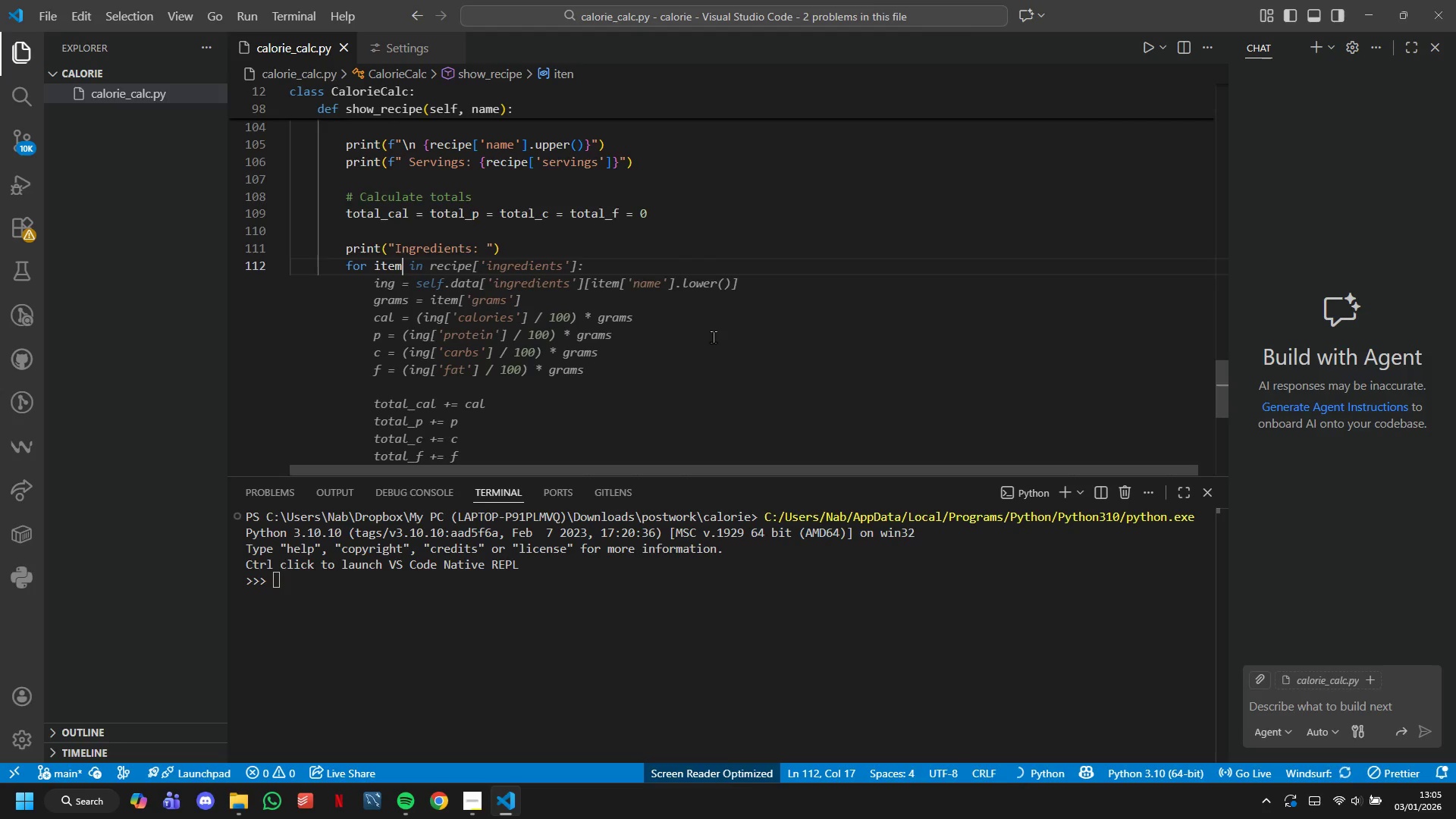 
key(Alt+AltRight)
 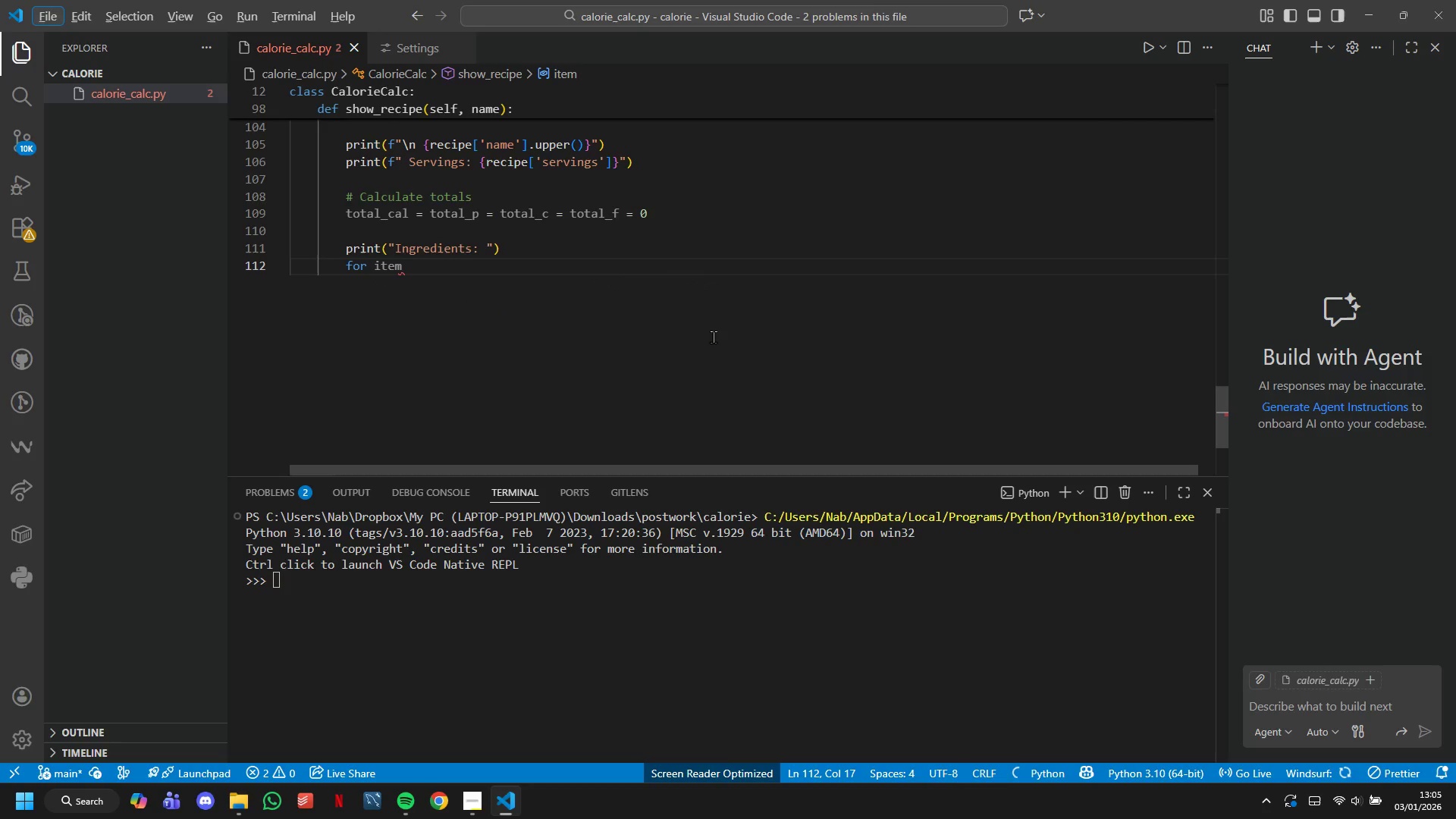 
type(IN)
 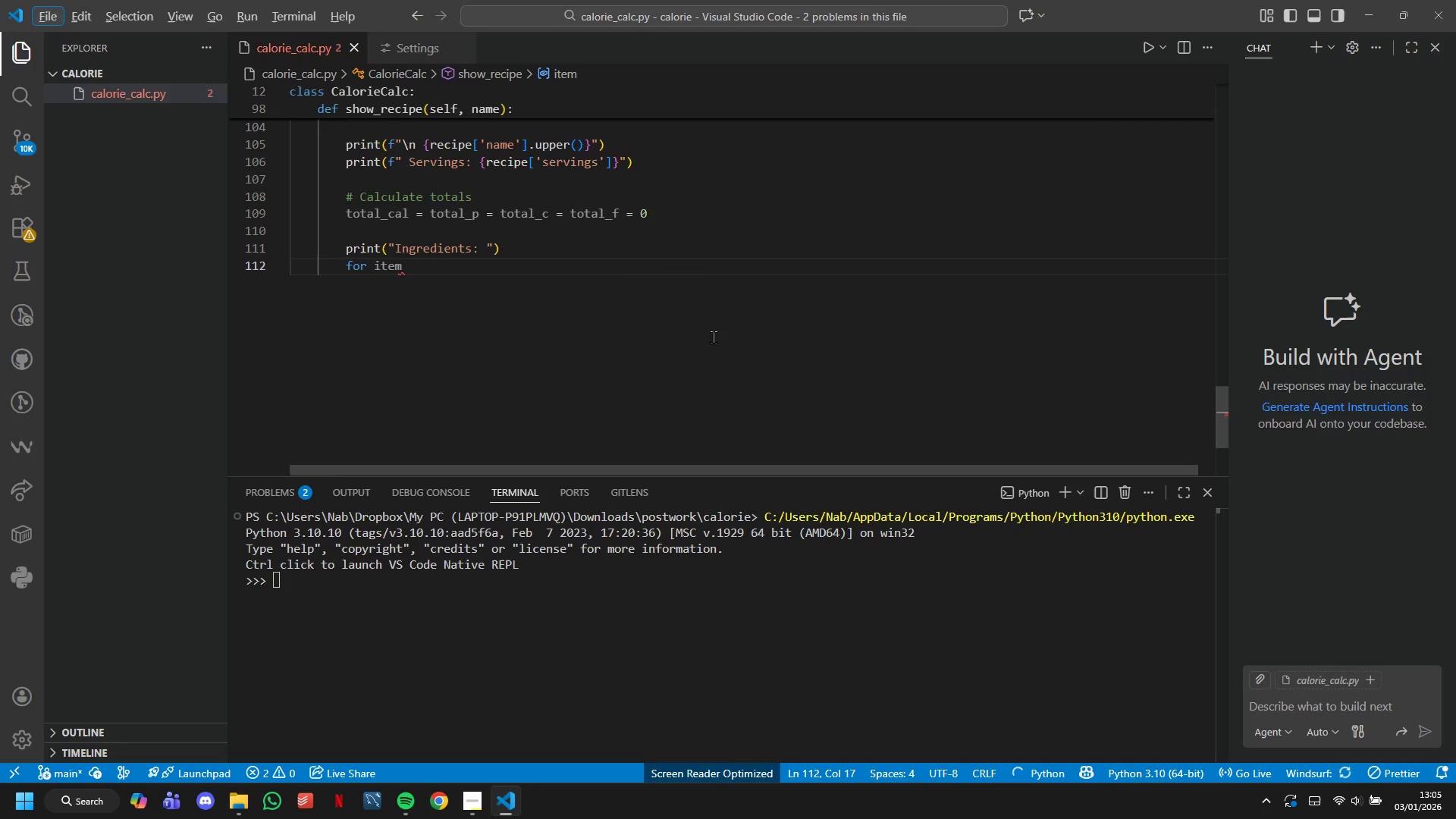 
left_click([713, 337])
 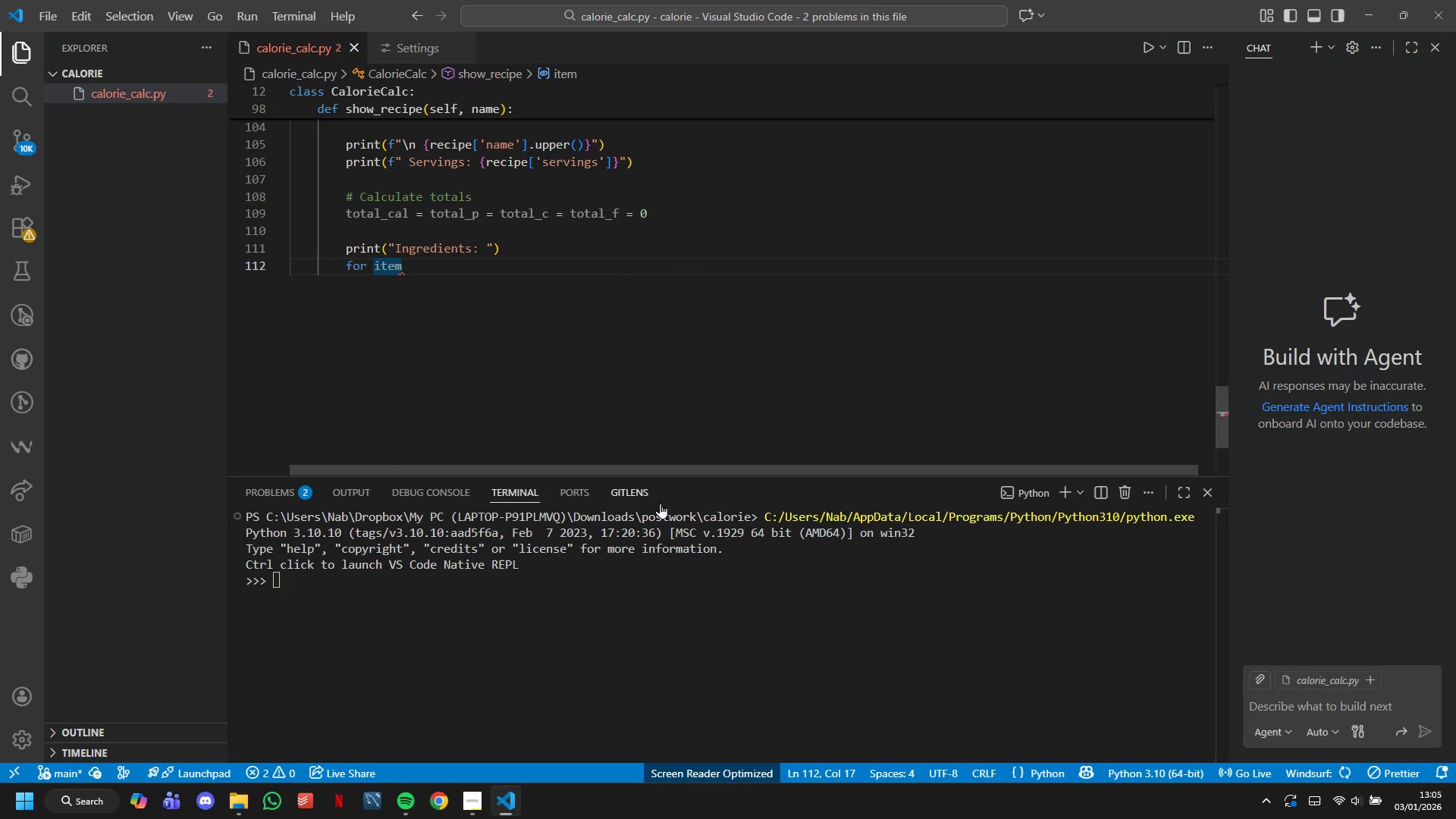 
scroll: coordinate [626, 354], scroll_direction: up, amount: 4.0
 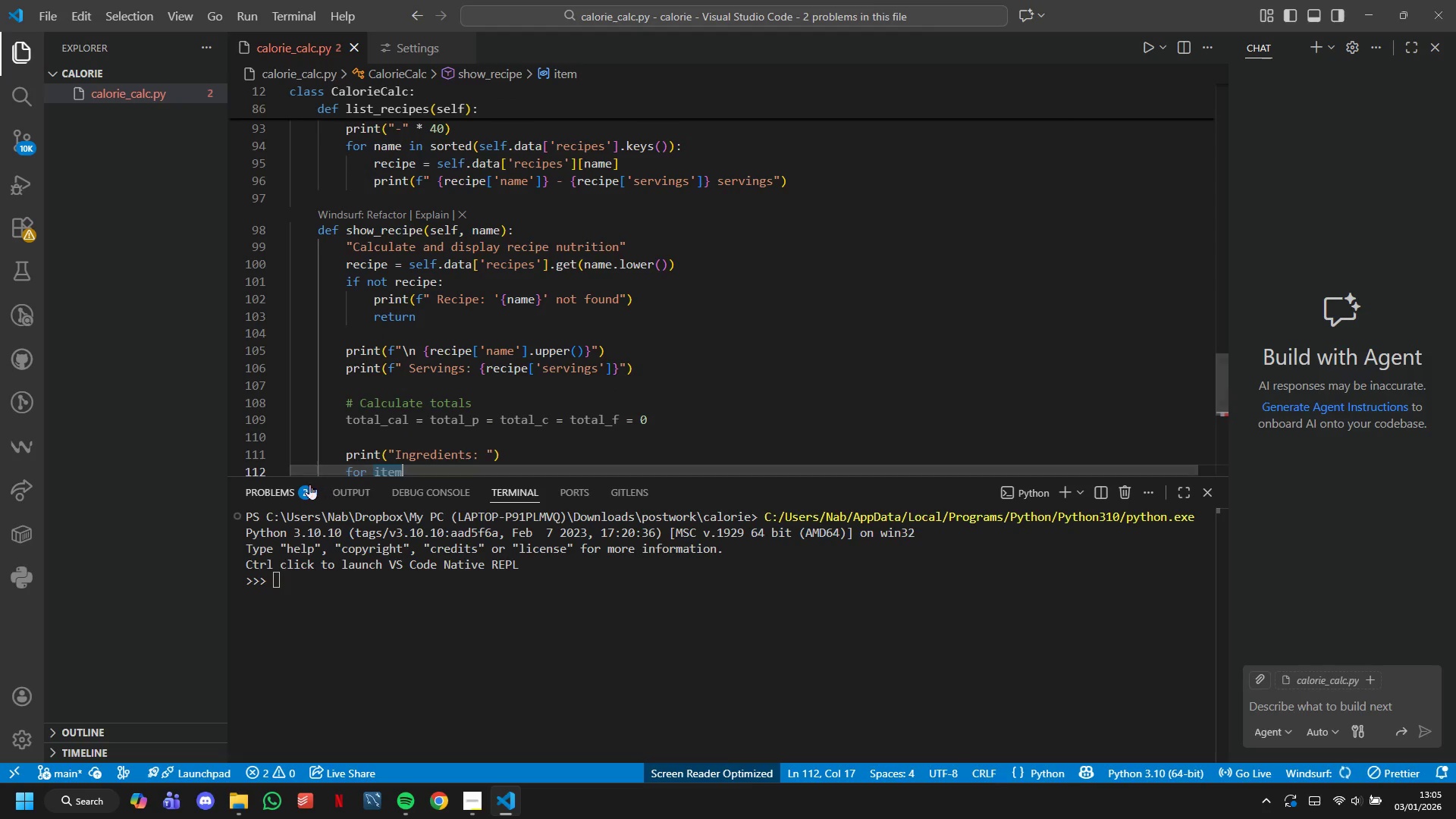 
left_click_drag(start_coordinate=[303, 486], to_coordinate=[299, 488])
 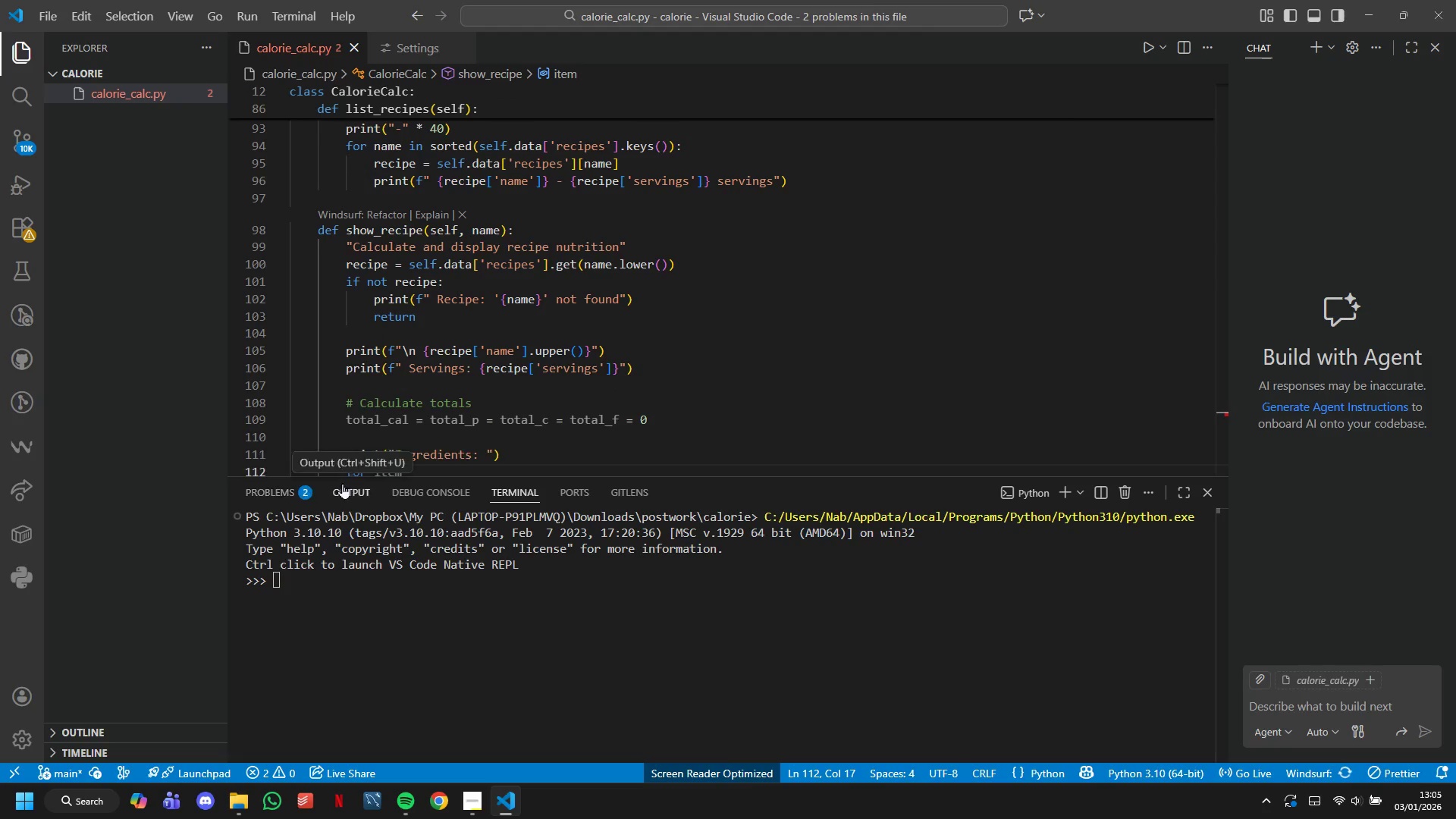 
scroll: coordinate [767, 337], scroll_direction: down, amount: 3.0
 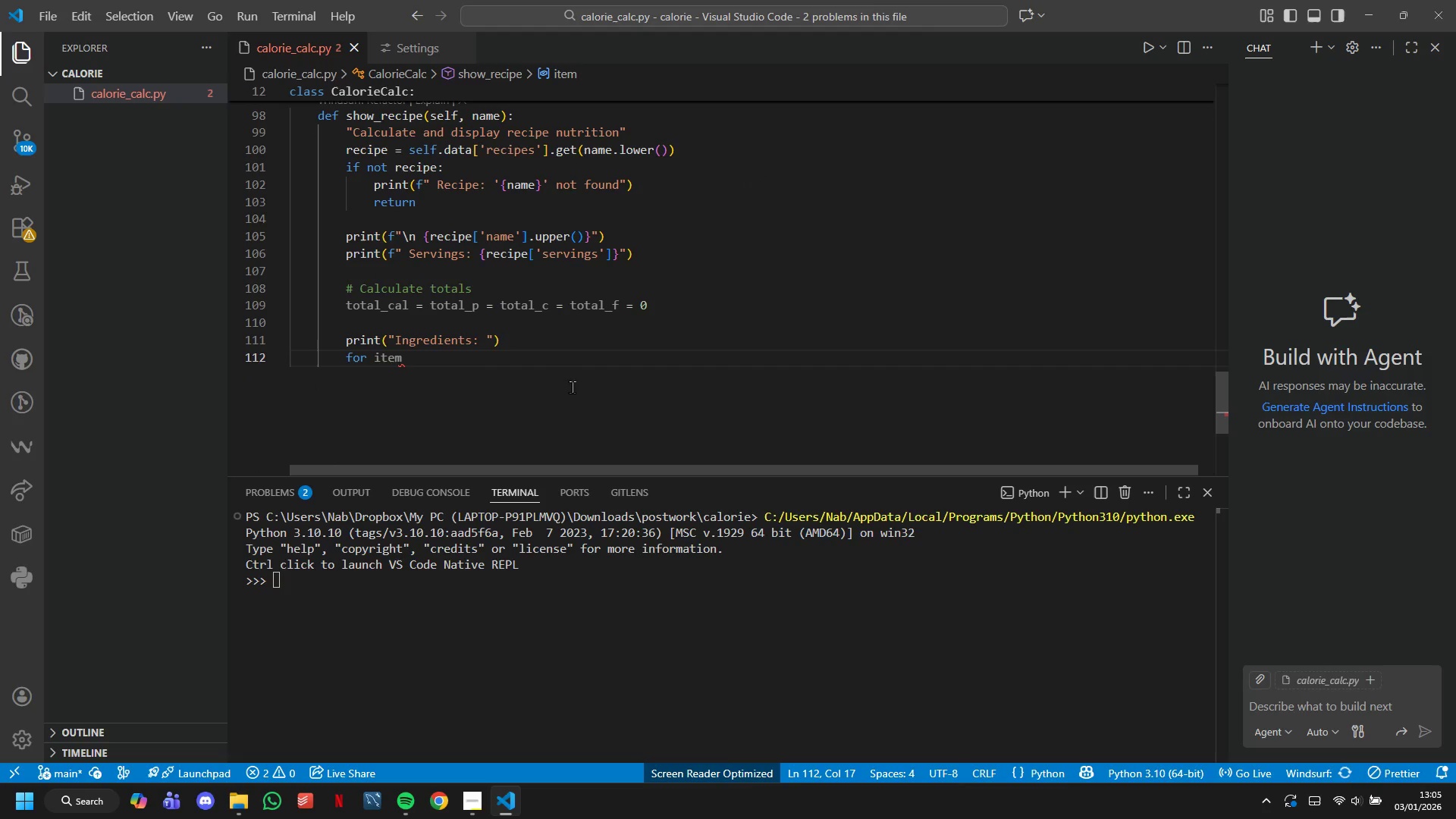 
left_click([568, 385])
 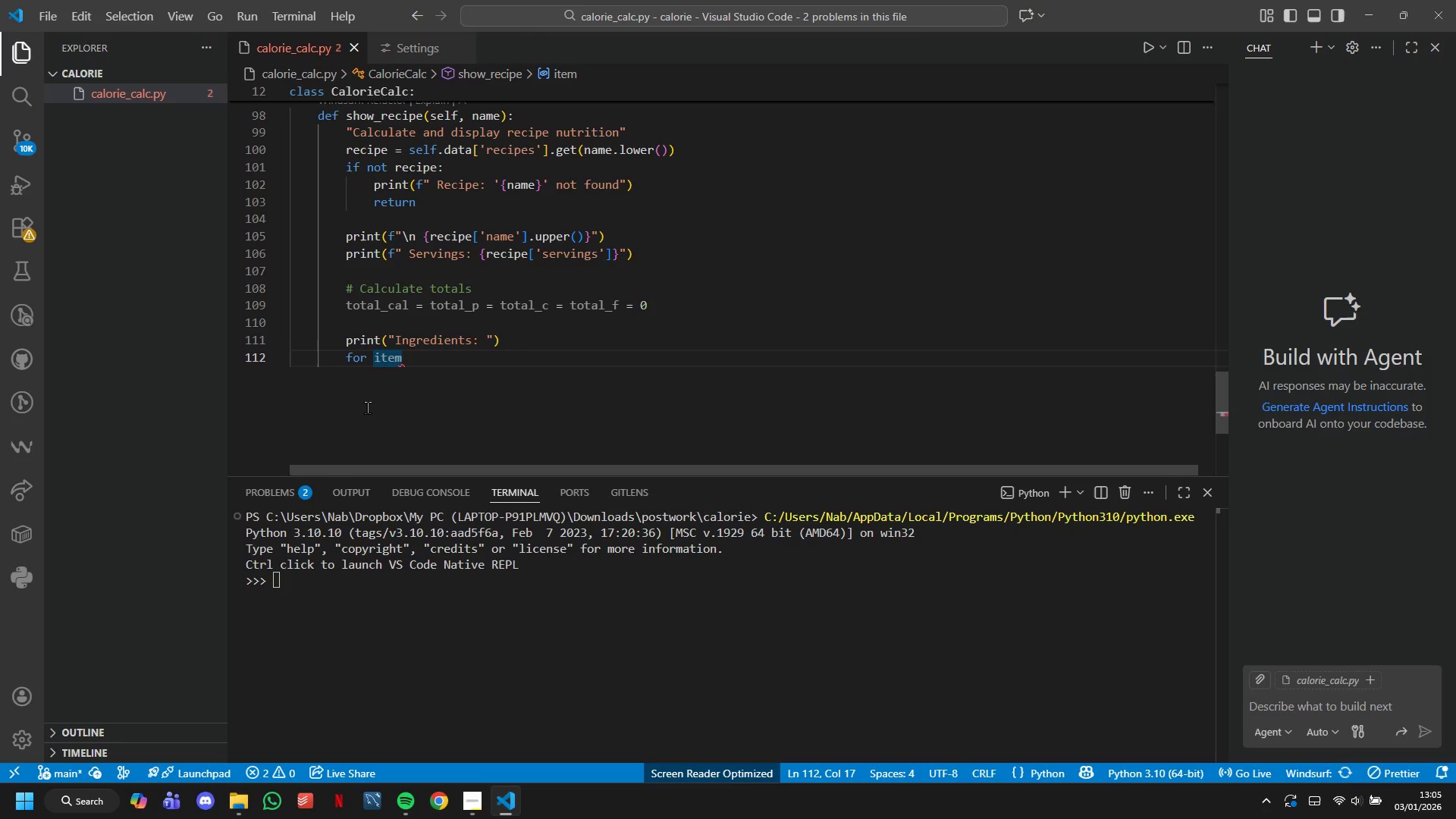 
type( IN RCIPE[')
 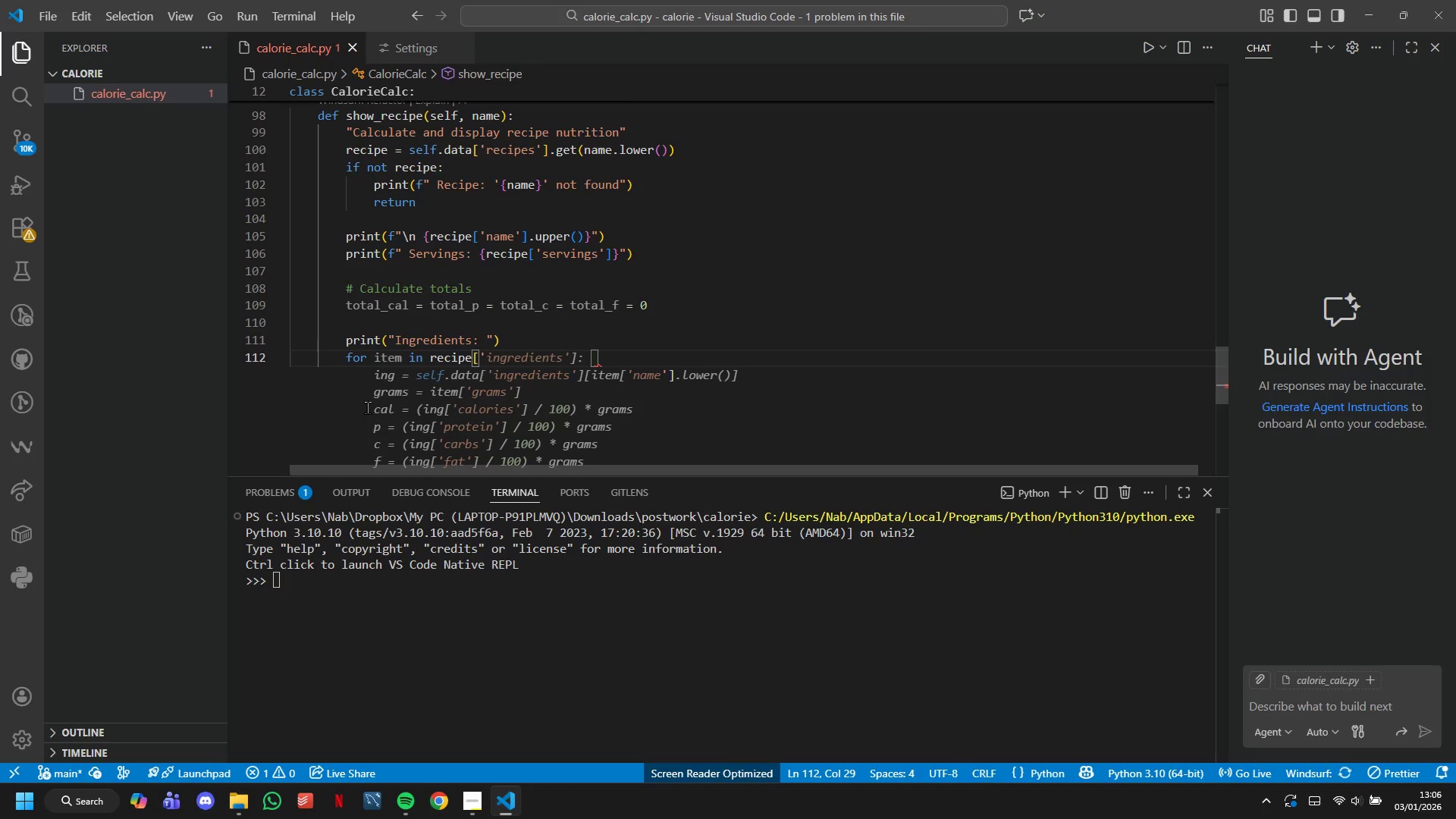 
type(INGREDIENTS)
 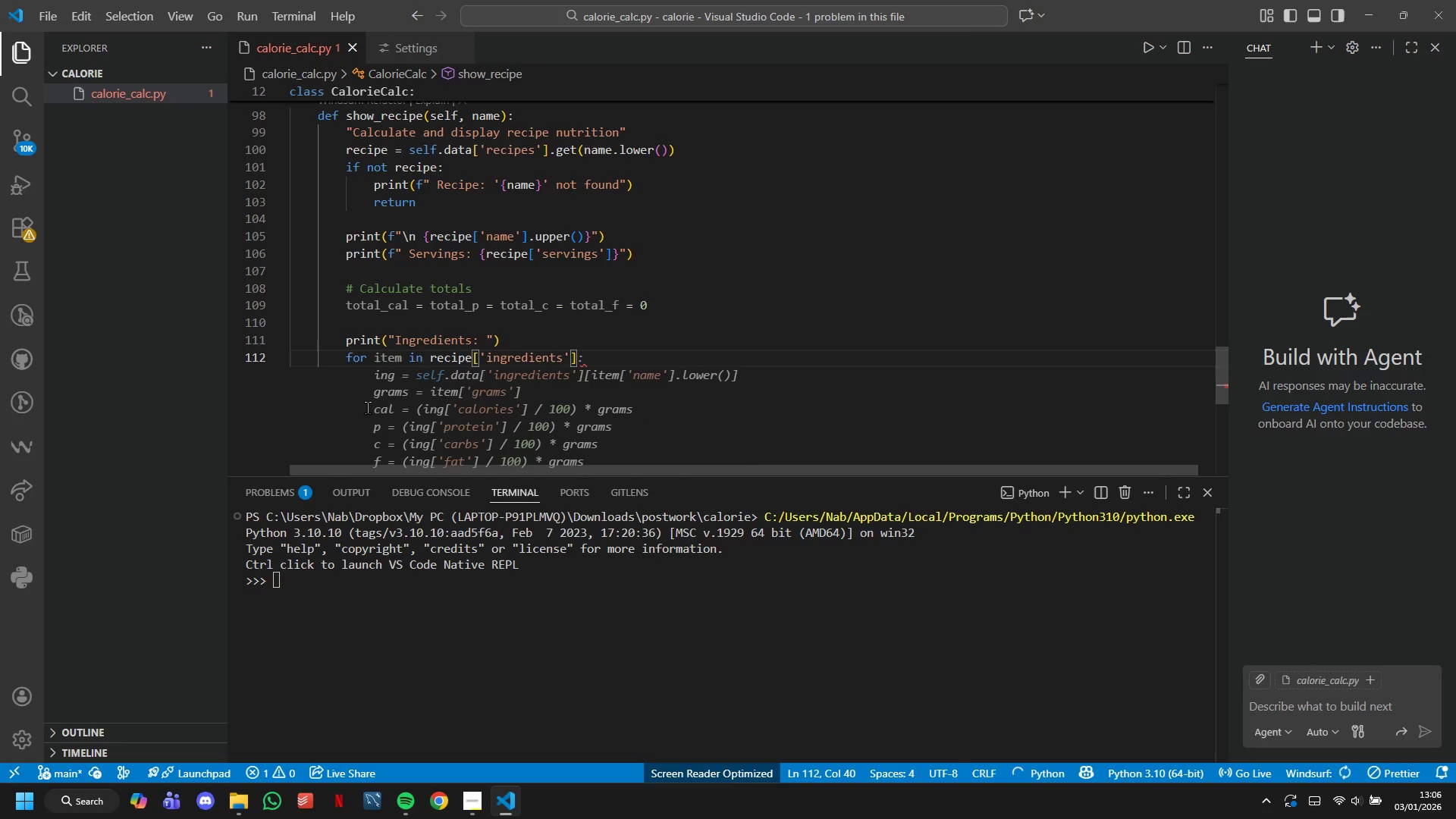 
key(ArrowRight)
 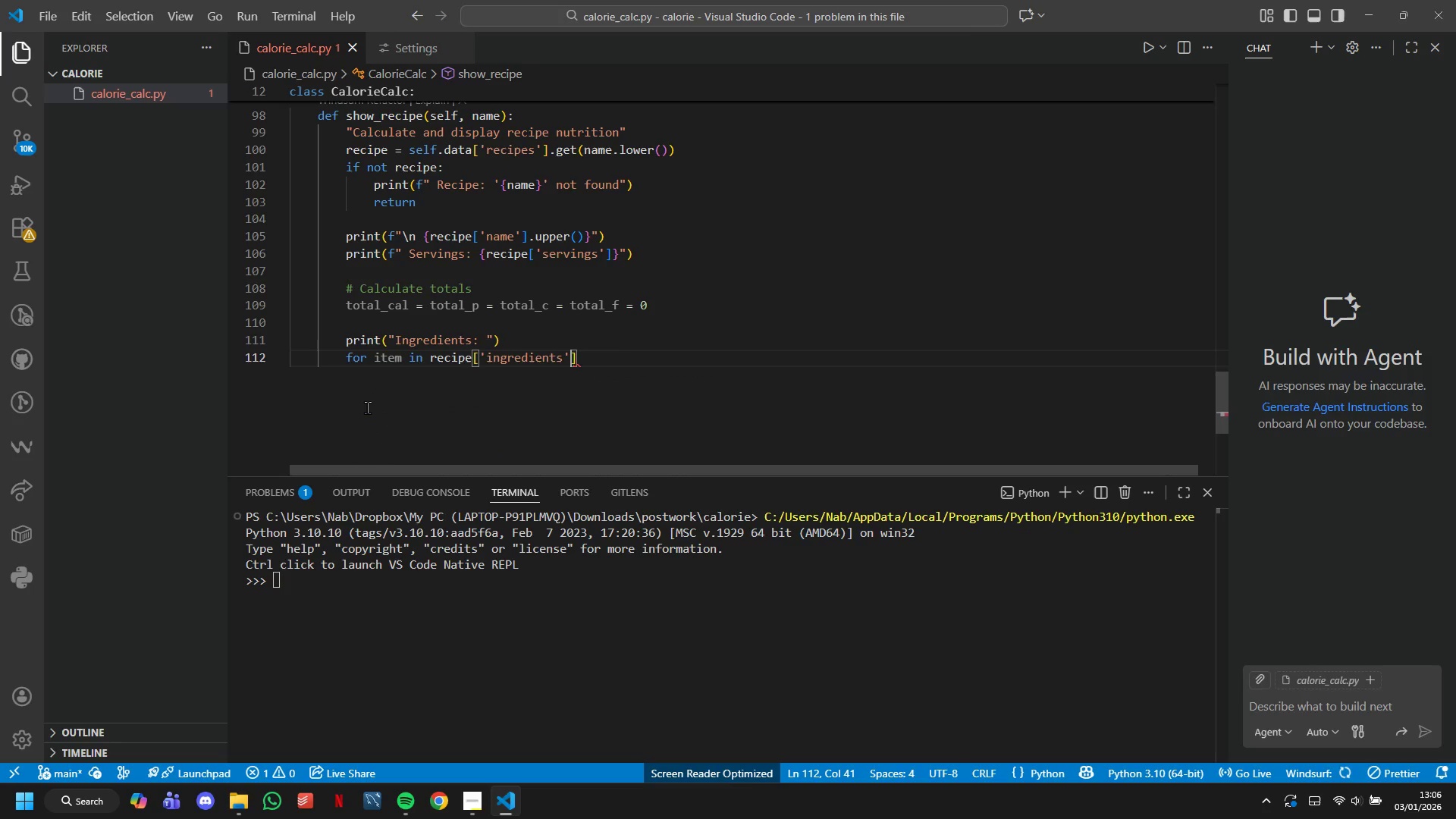 
key(ArrowRight)
 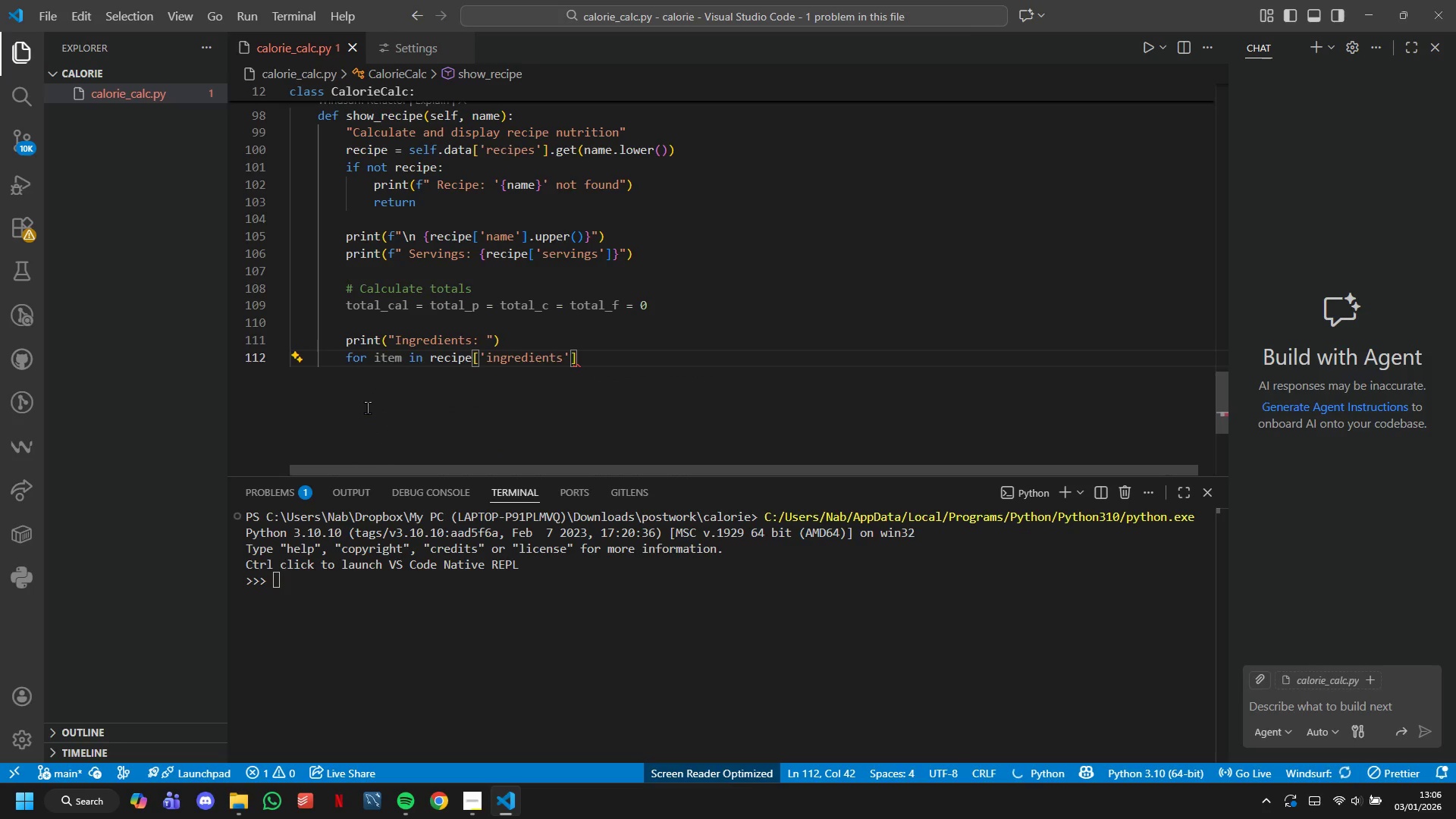 
key(Shift+Semicolon)
 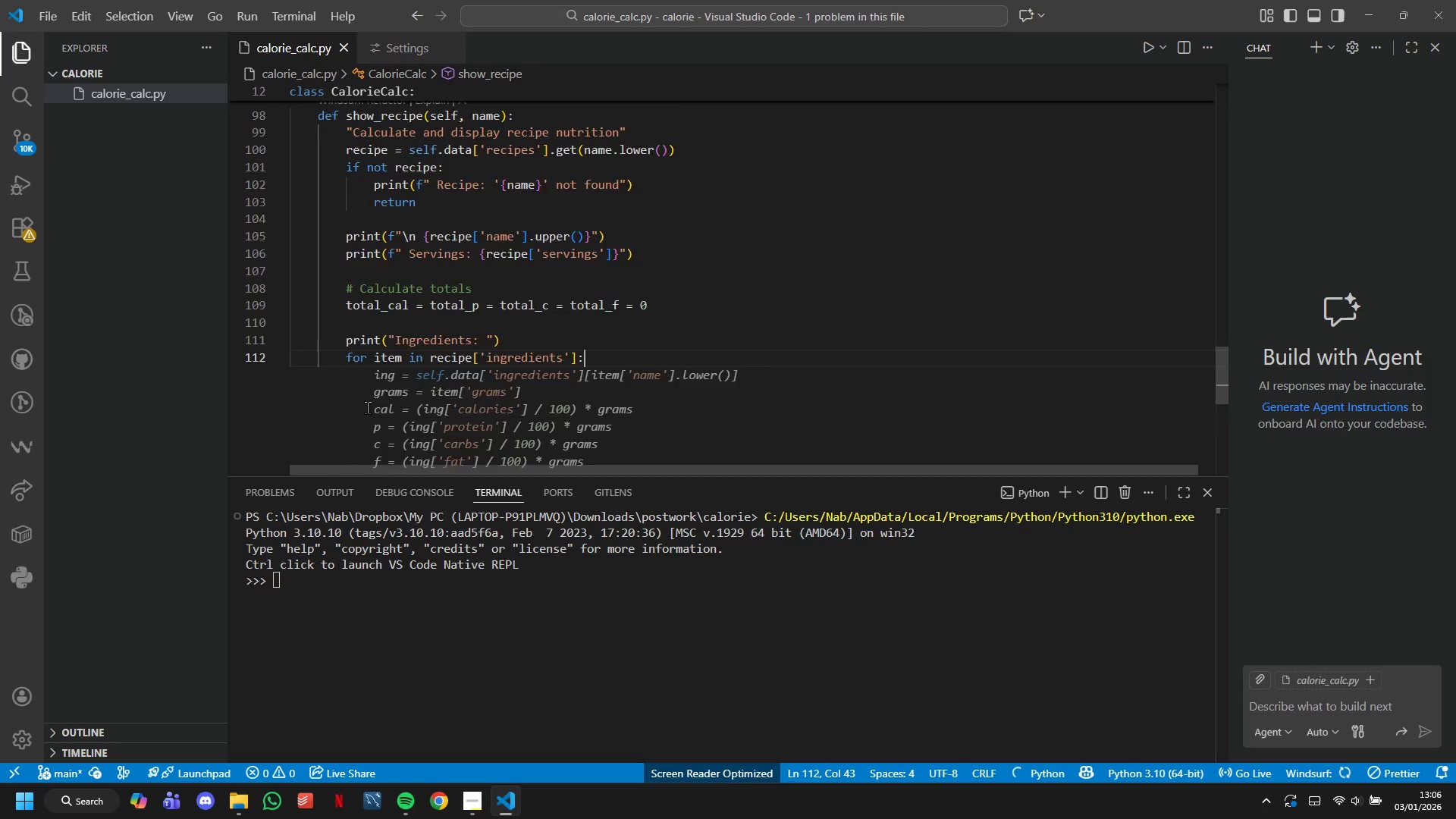 
key(Shift+Enter)
 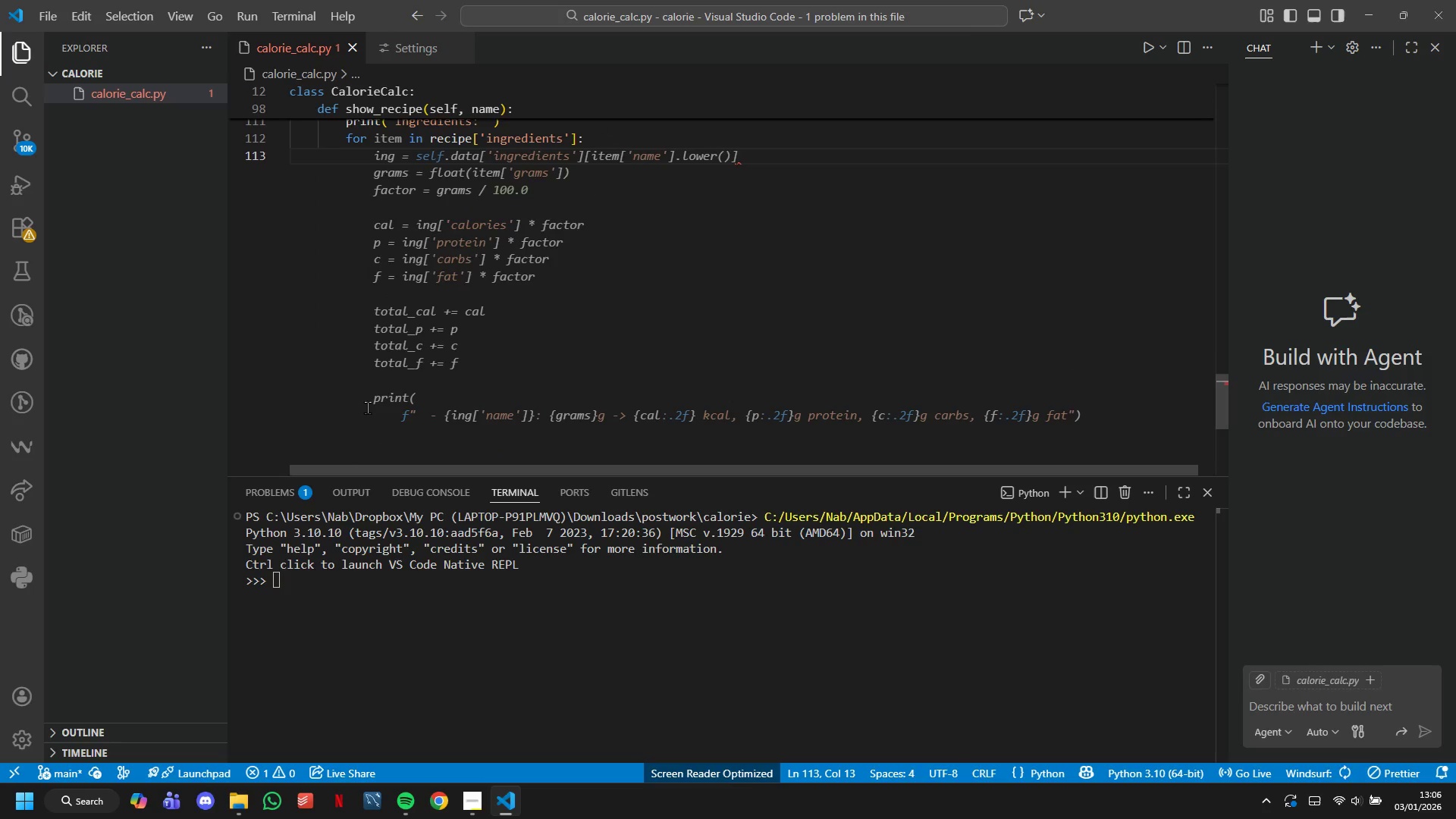 
scroll: coordinate [466, 456], scroll_direction: up, amount: 4.0
 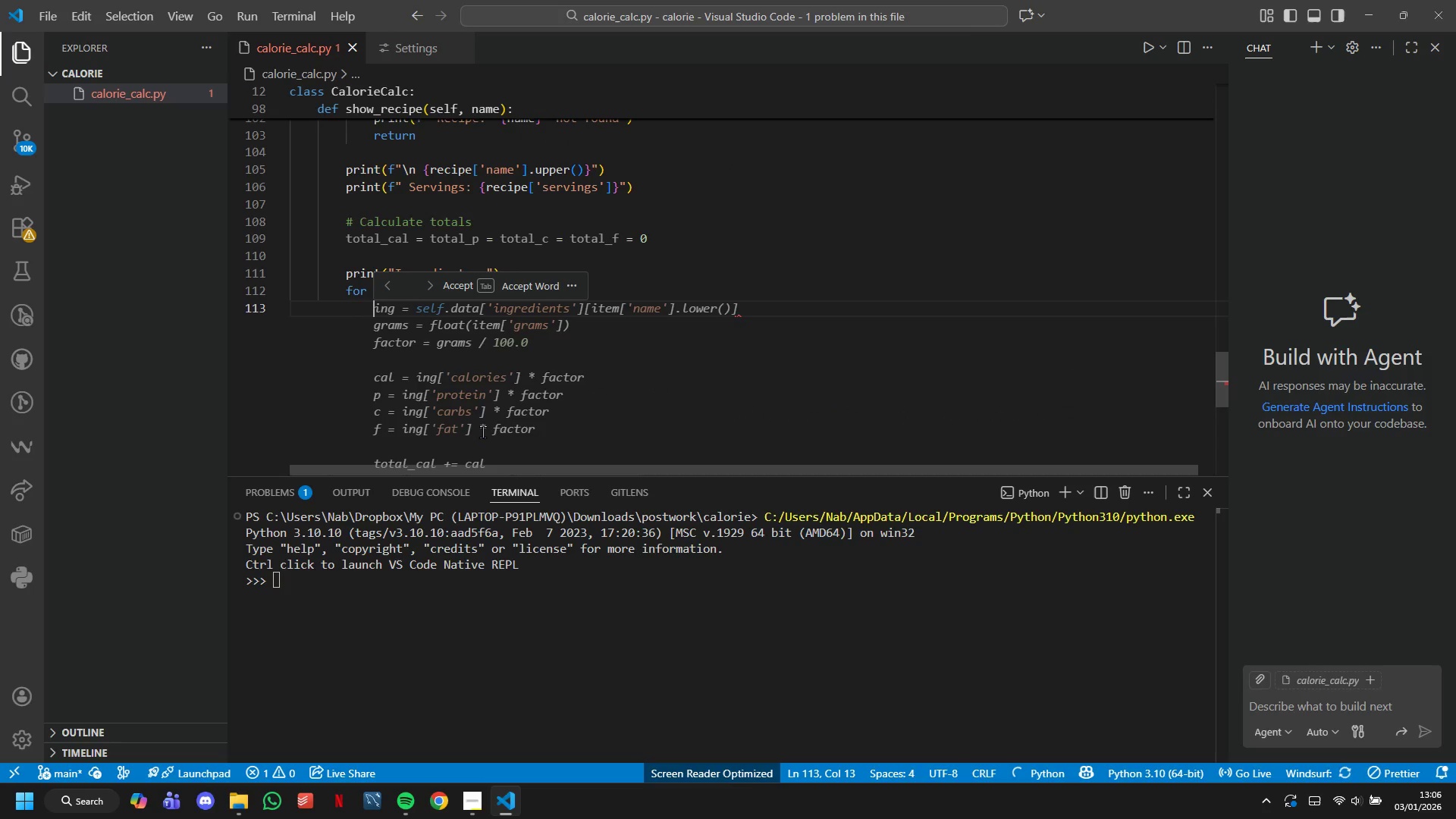 
type(ING = SELF.DATA['INGREDIENTS)
 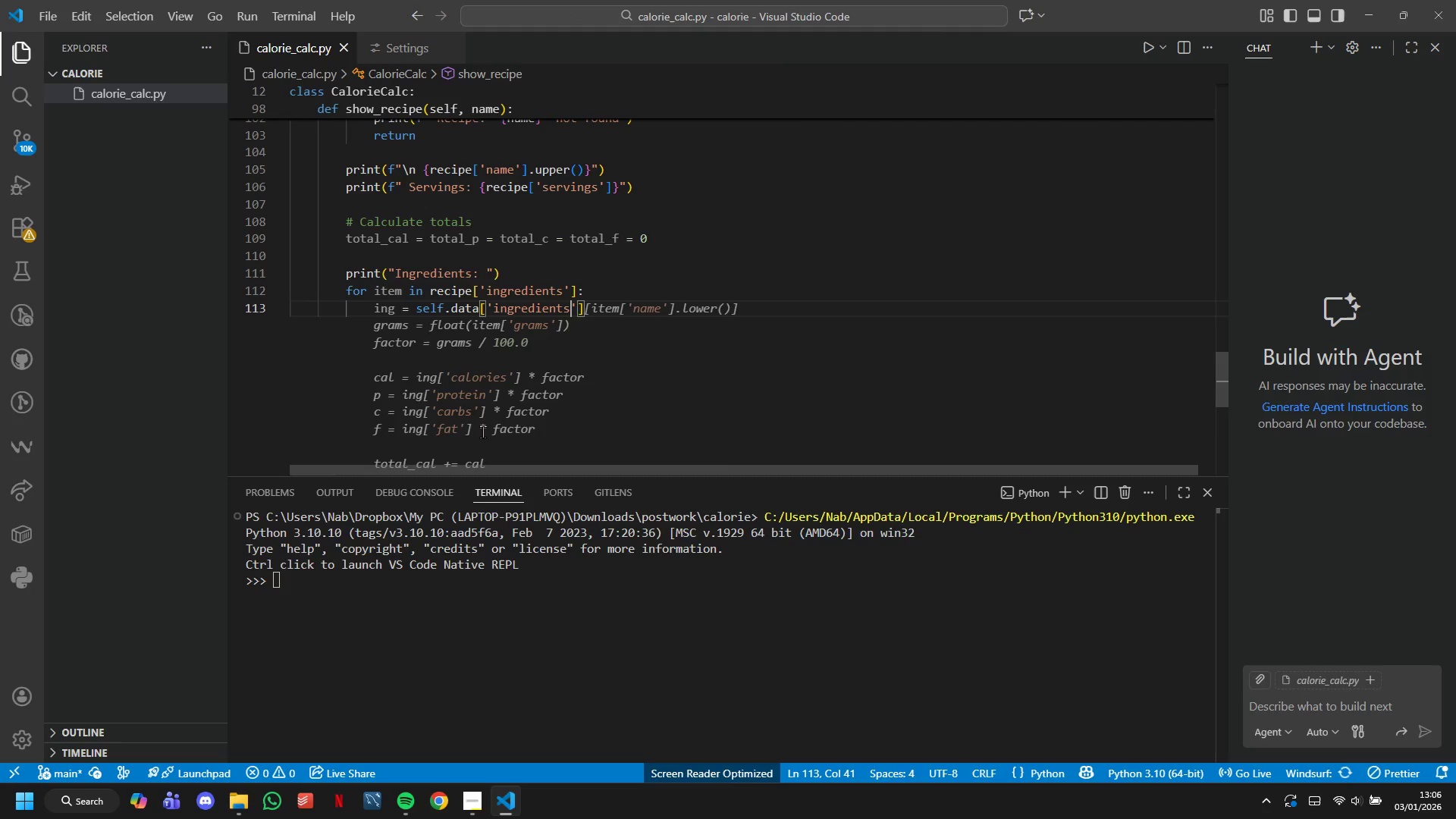 
key(ArrowRight)
 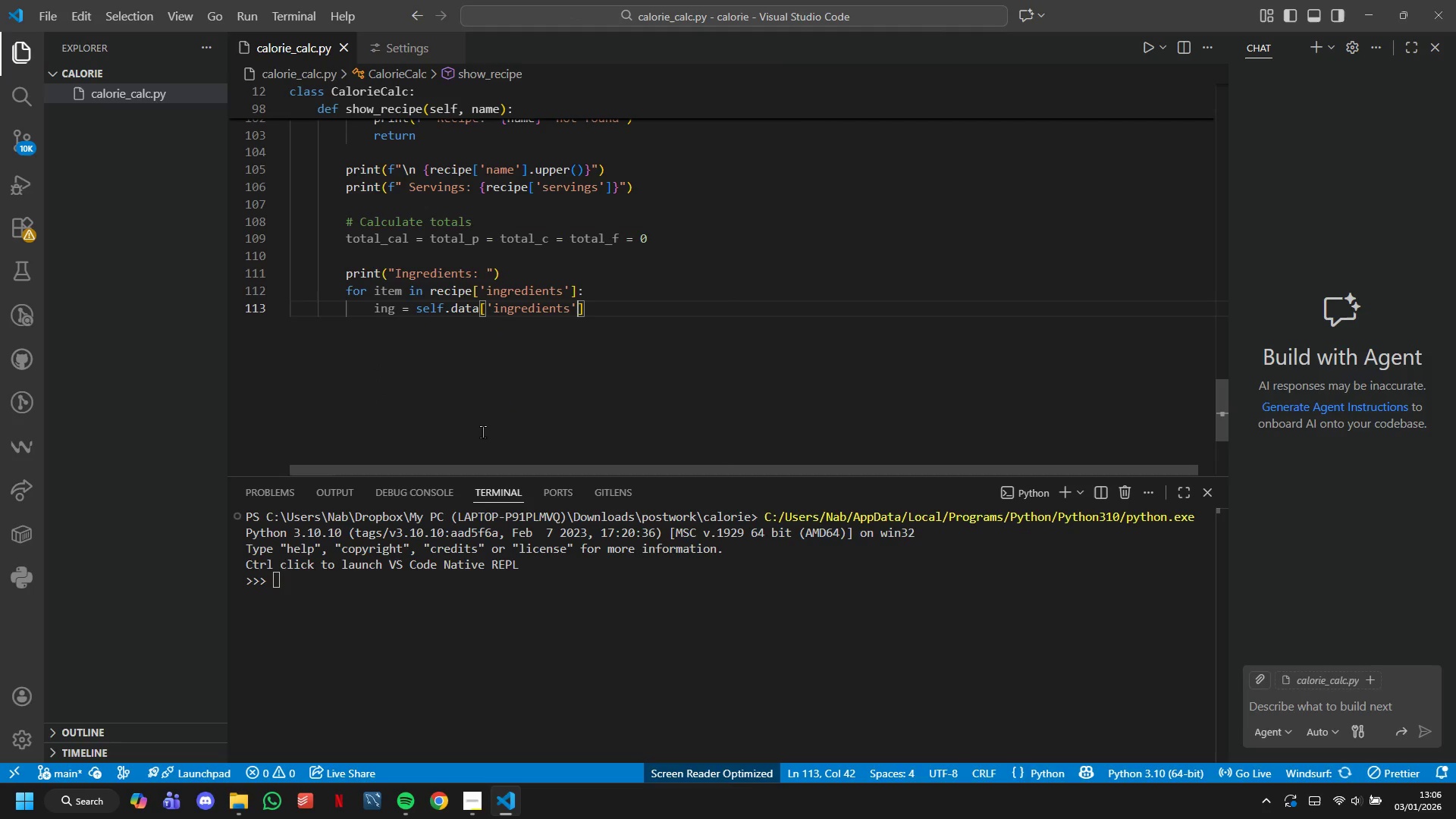 
key(ArrowRight)
 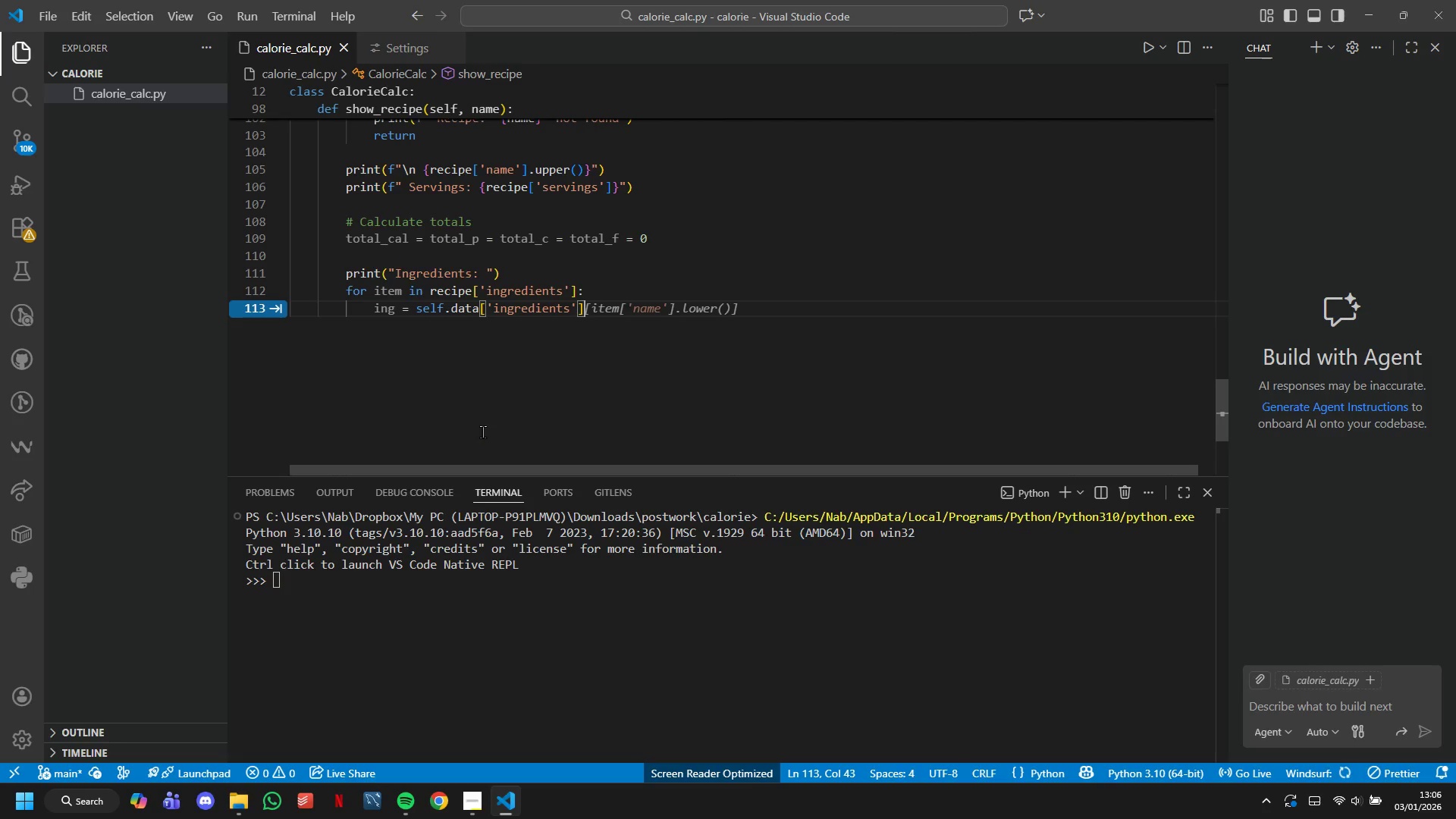 
type([ITEM['NAME)
 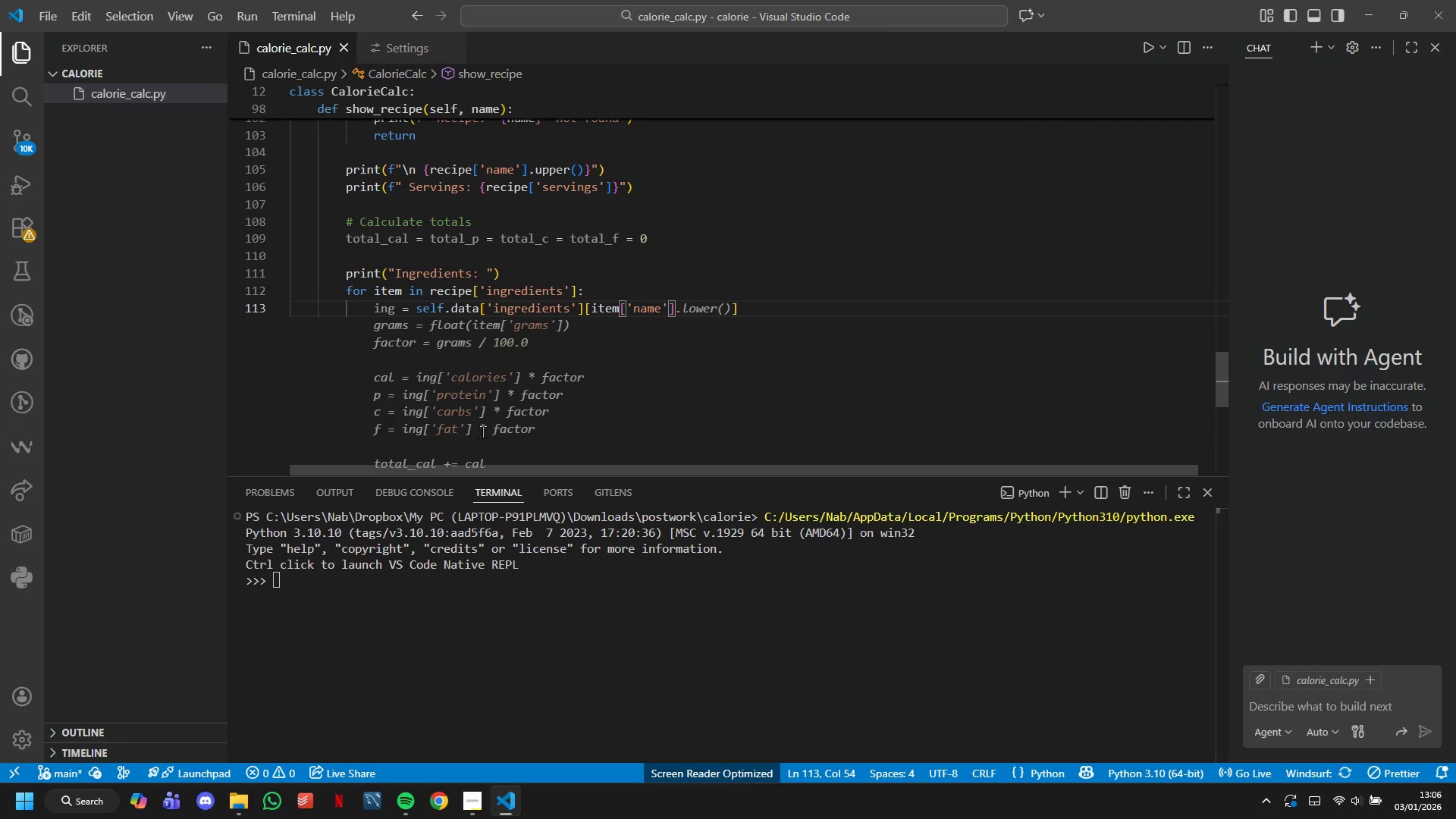 
key(ArrowRight)
 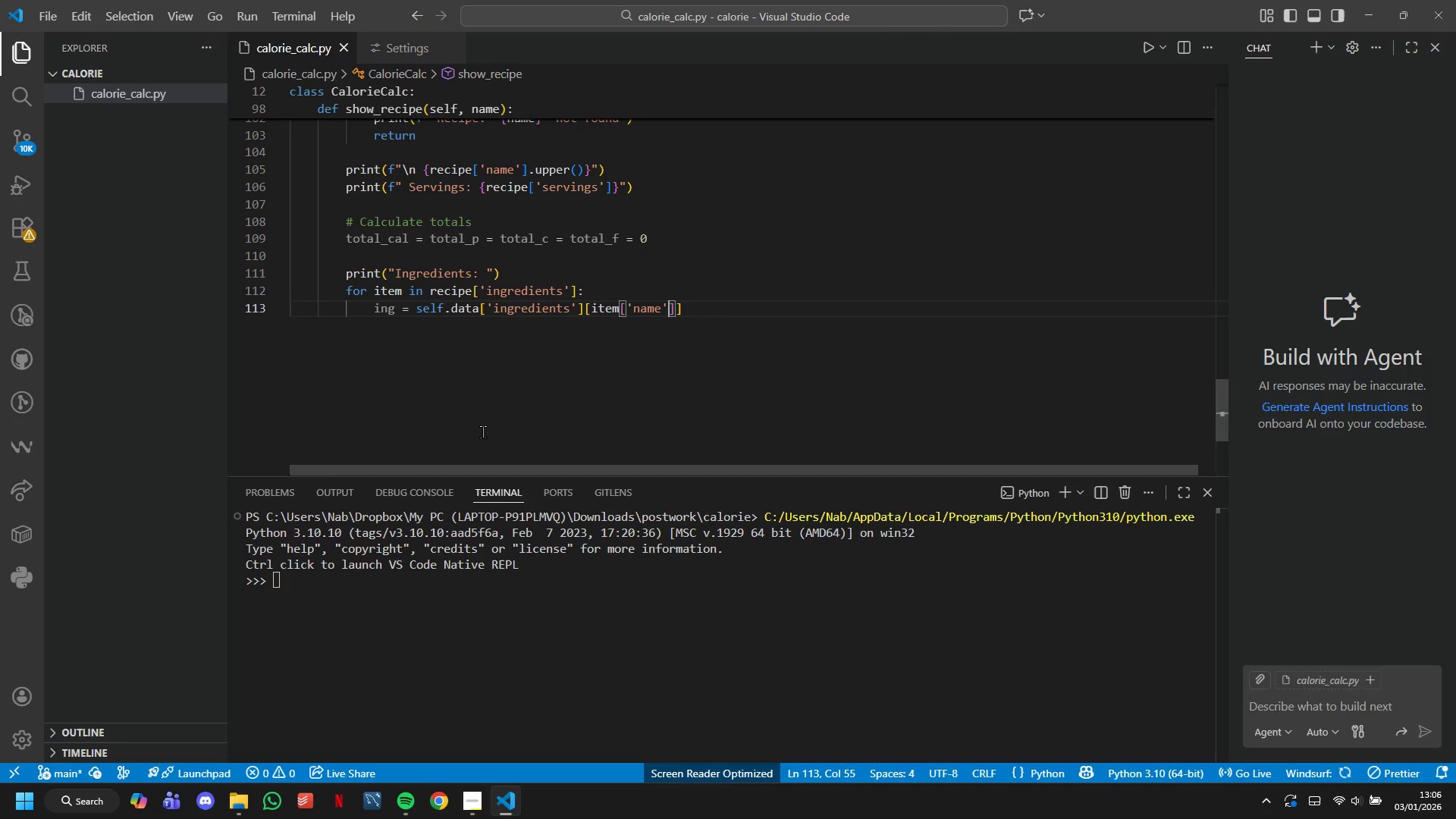 
key(ArrowRight)
 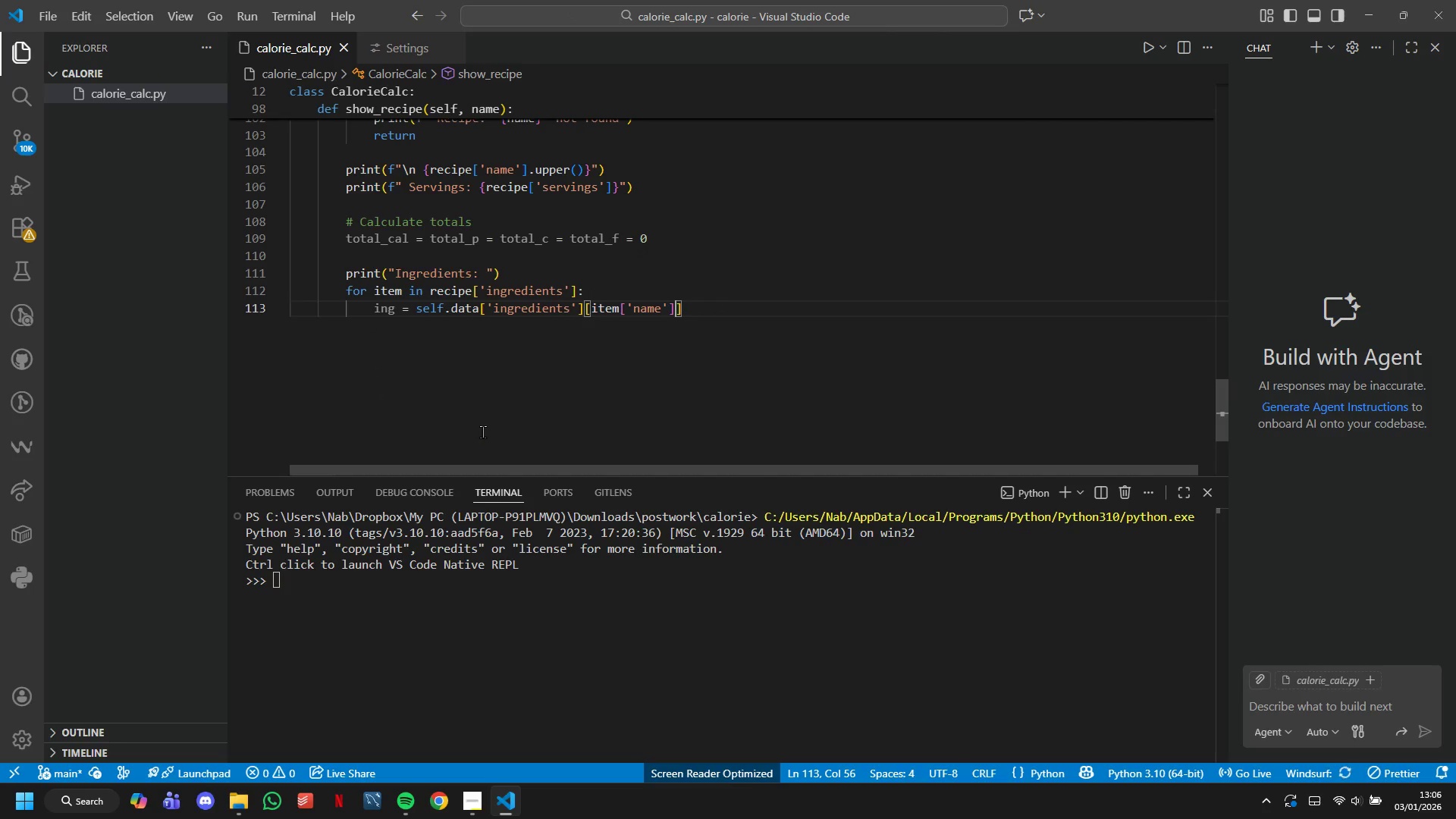 
type(.LOWER()
 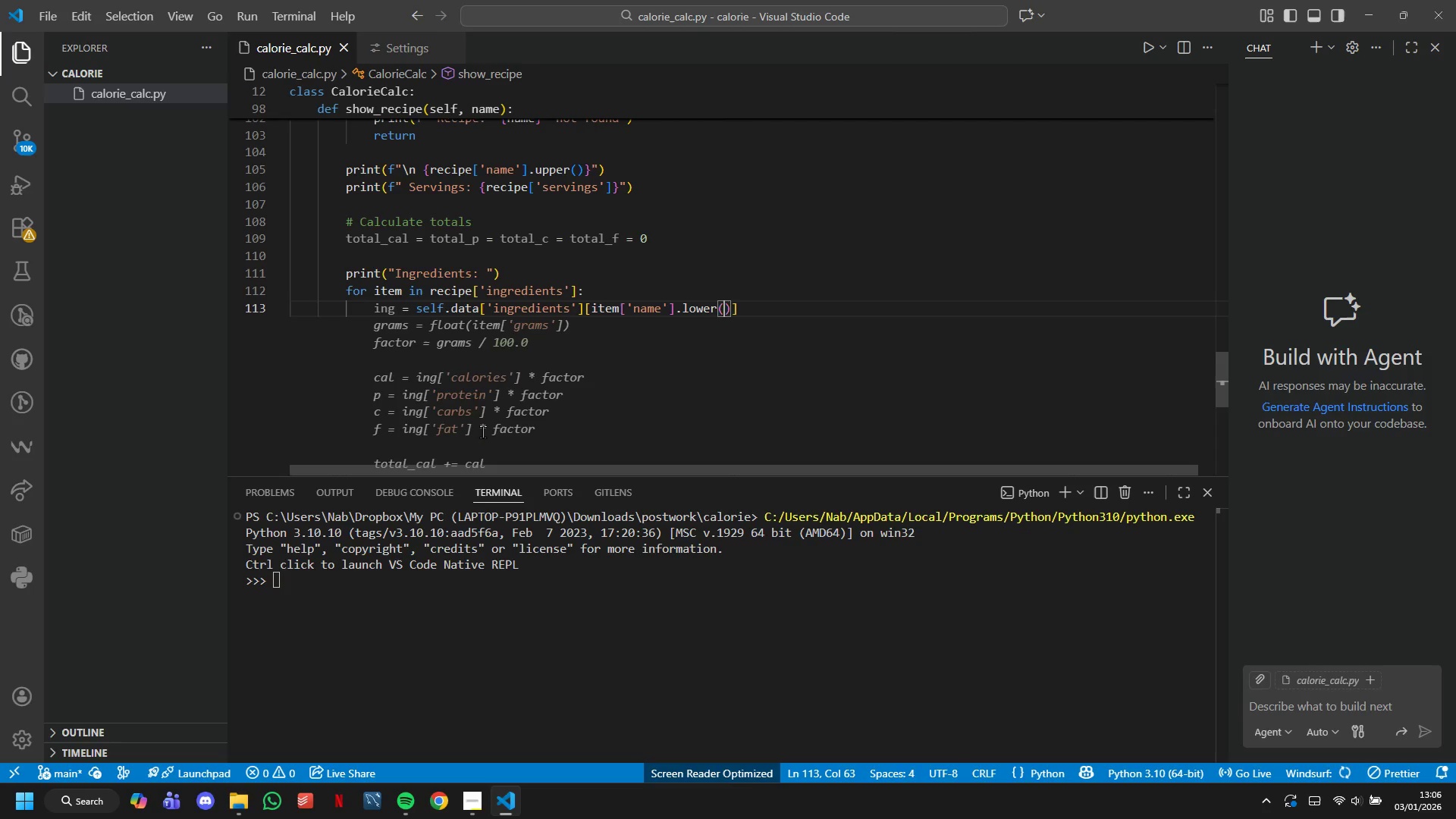 
key(Shift+ArrowRight)
 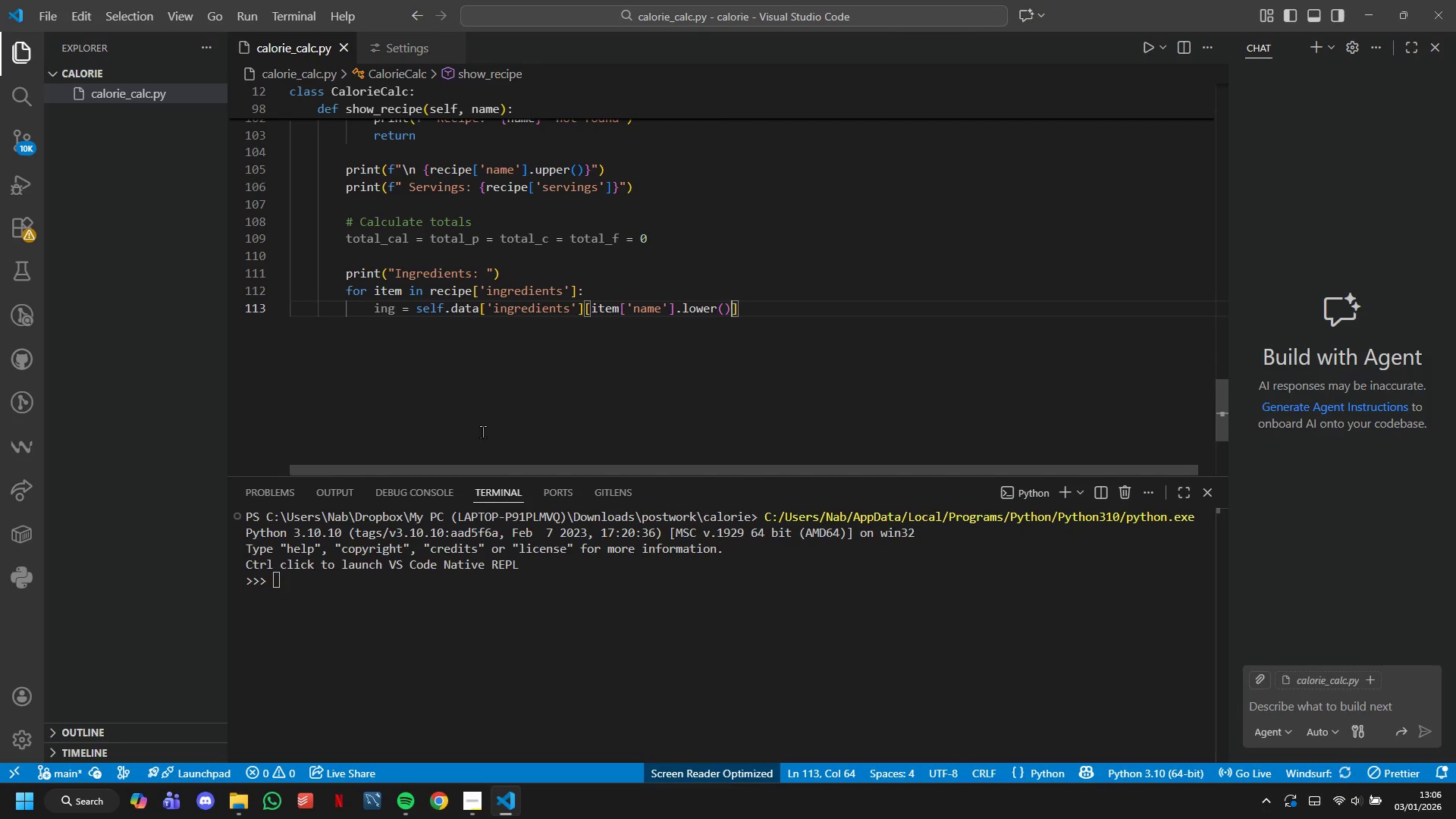 
key(ArrowRight)
 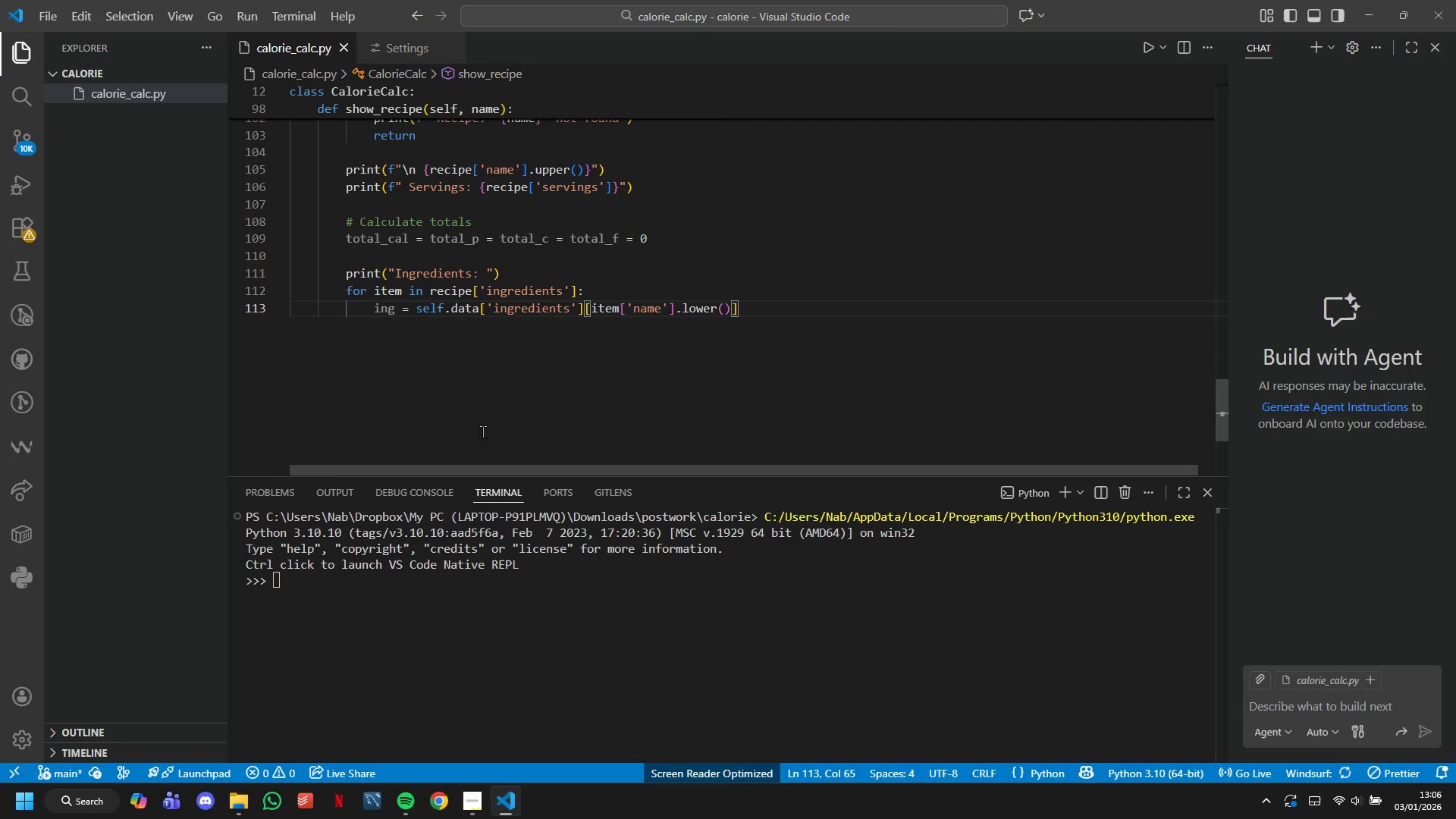 
key(Enter)
 